 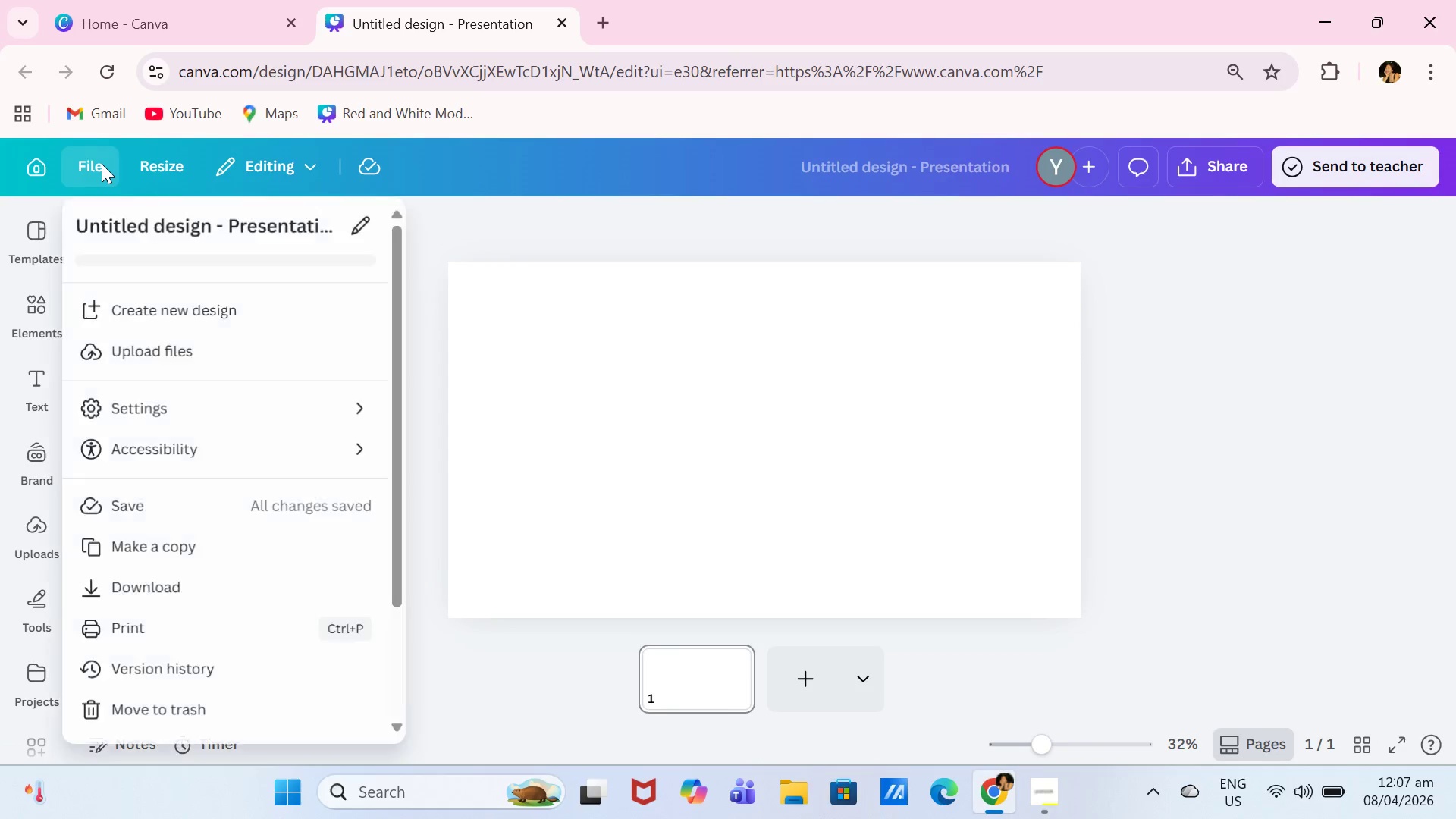 
left_click([141, 168])
 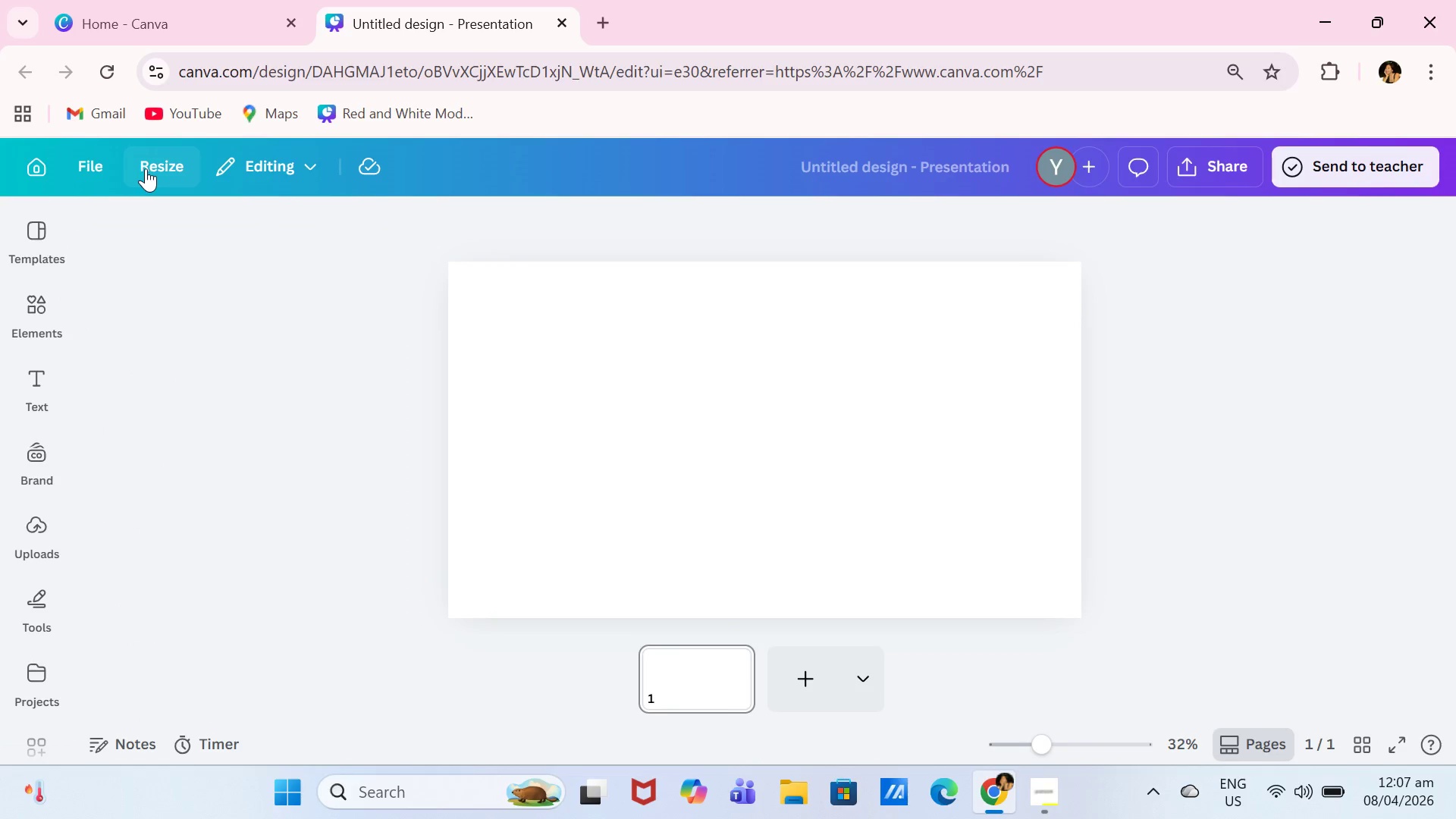 
left_click([146, 168])
 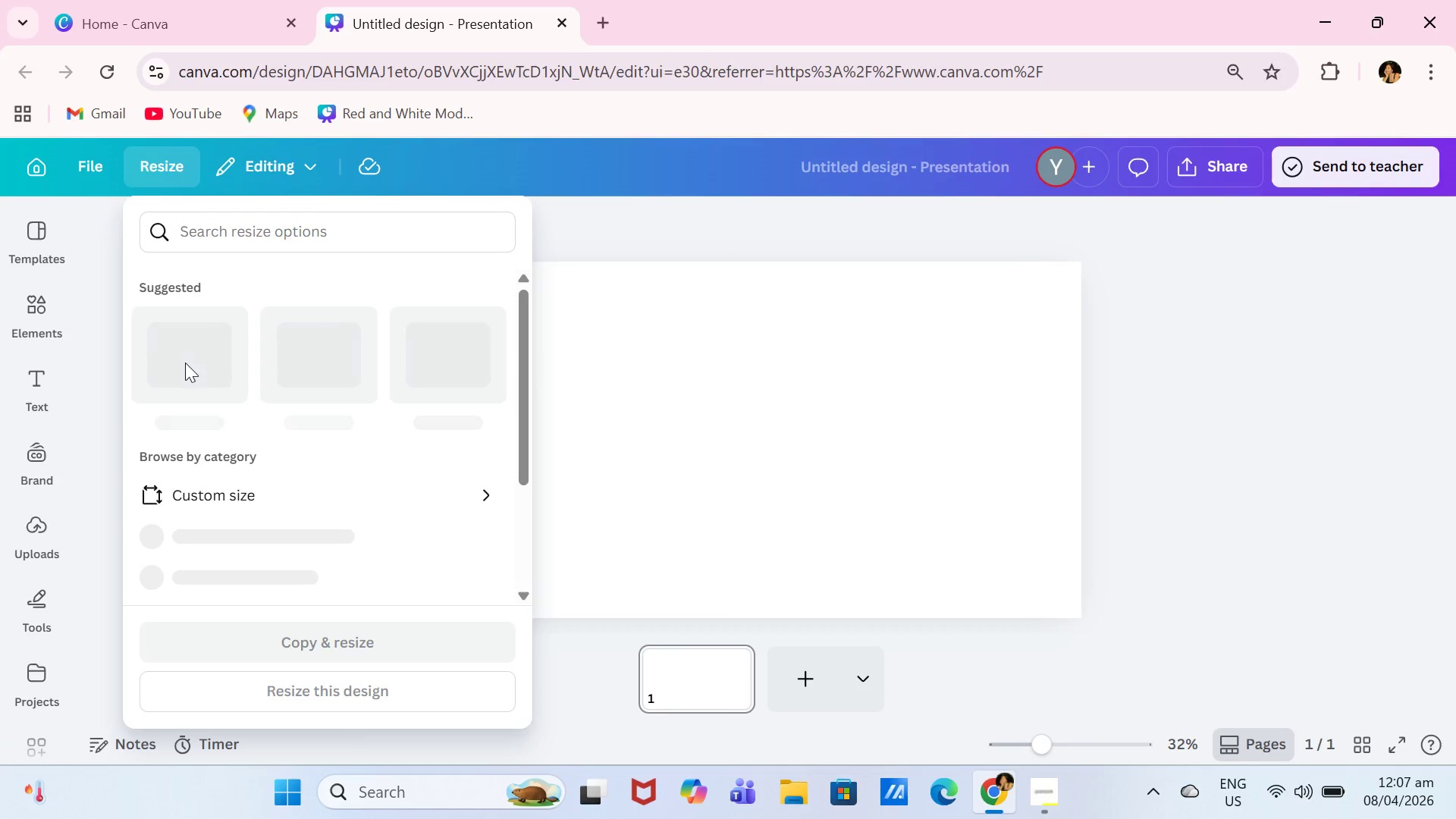 
left_click([185, 362])
 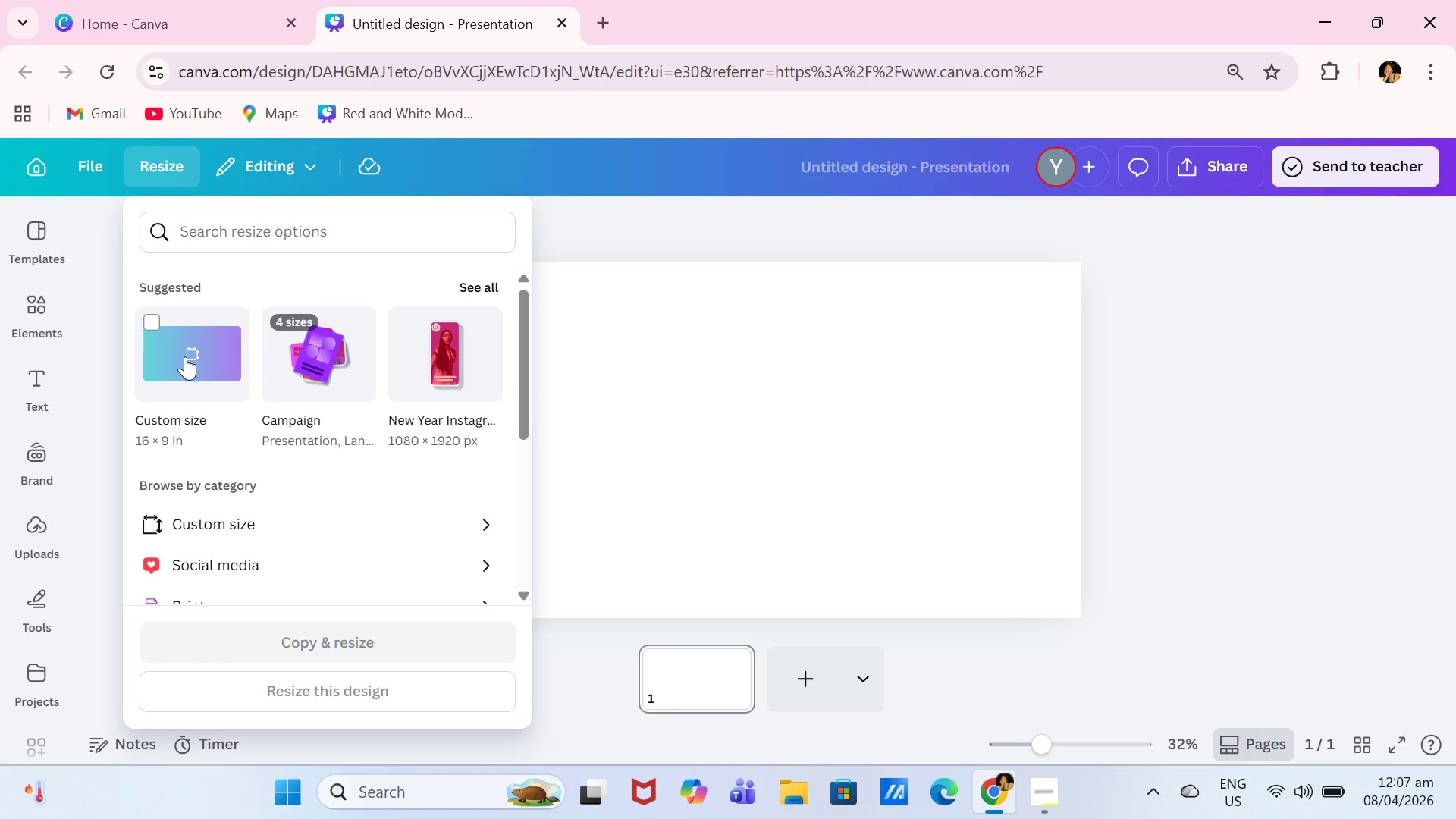 
wait(7.06)
 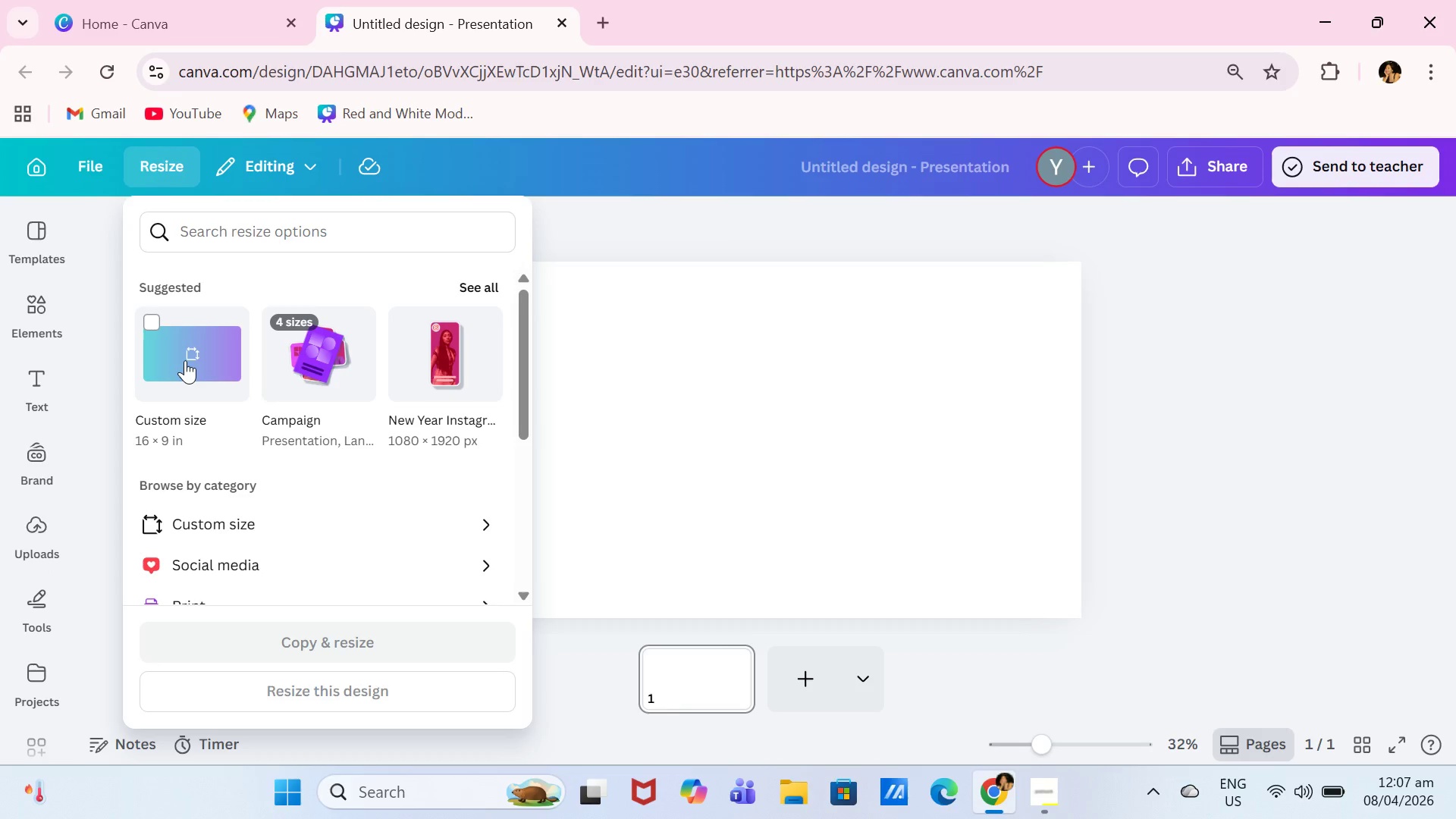 
double_click([216, 337])
 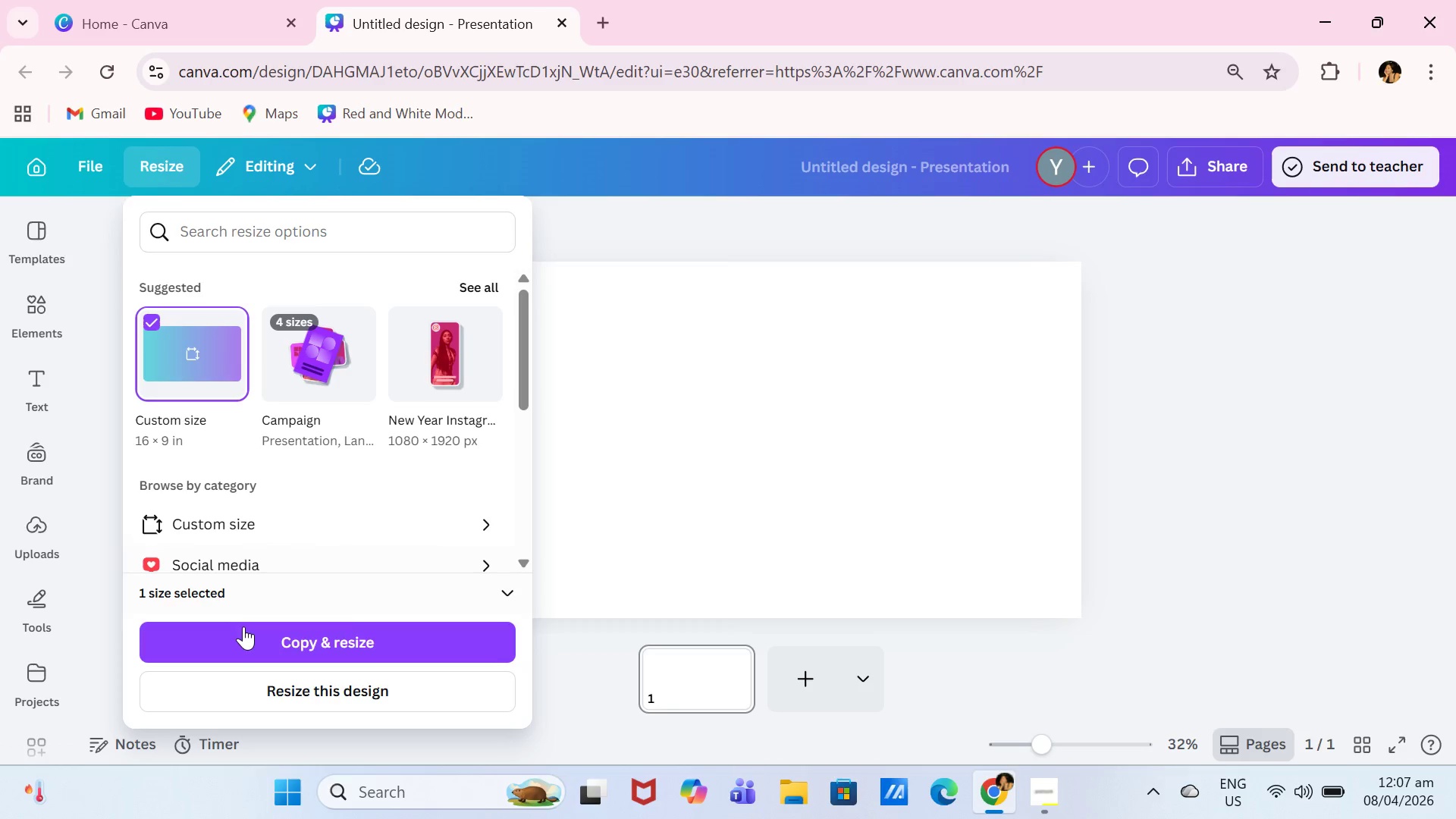 
left_click([253, 626])
 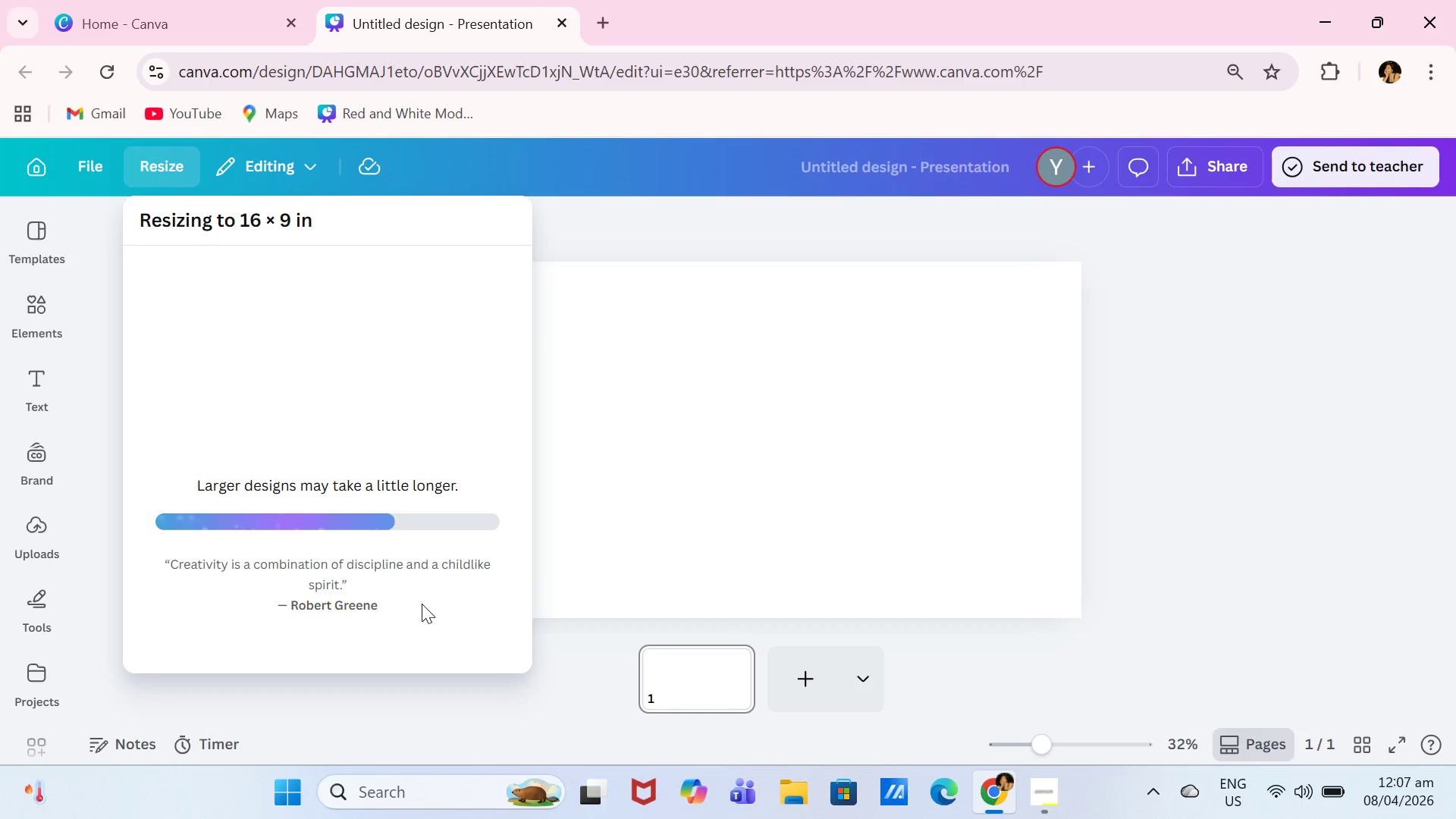 
left_click([418, 383])
 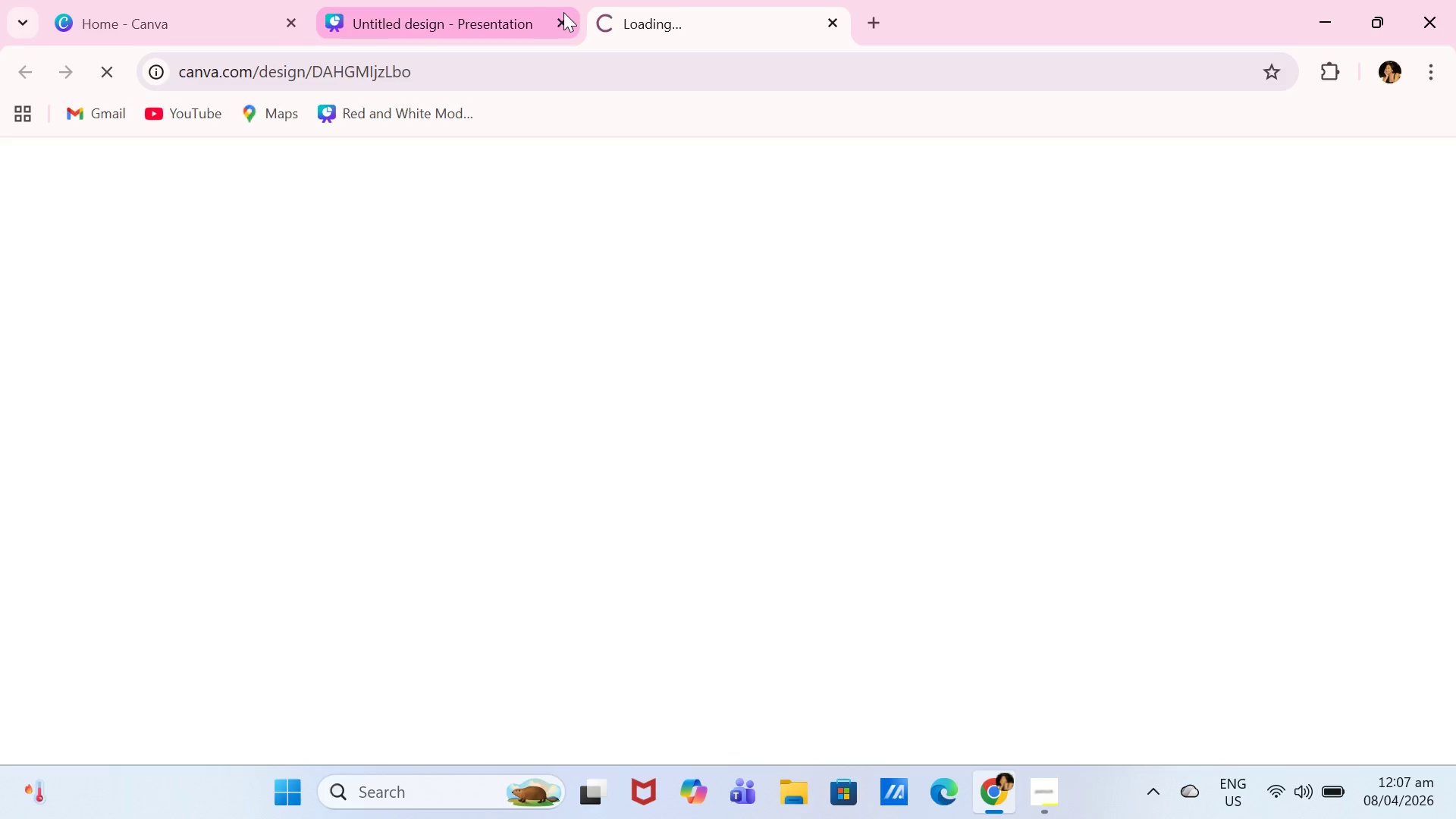 
left_click([563, 12])
 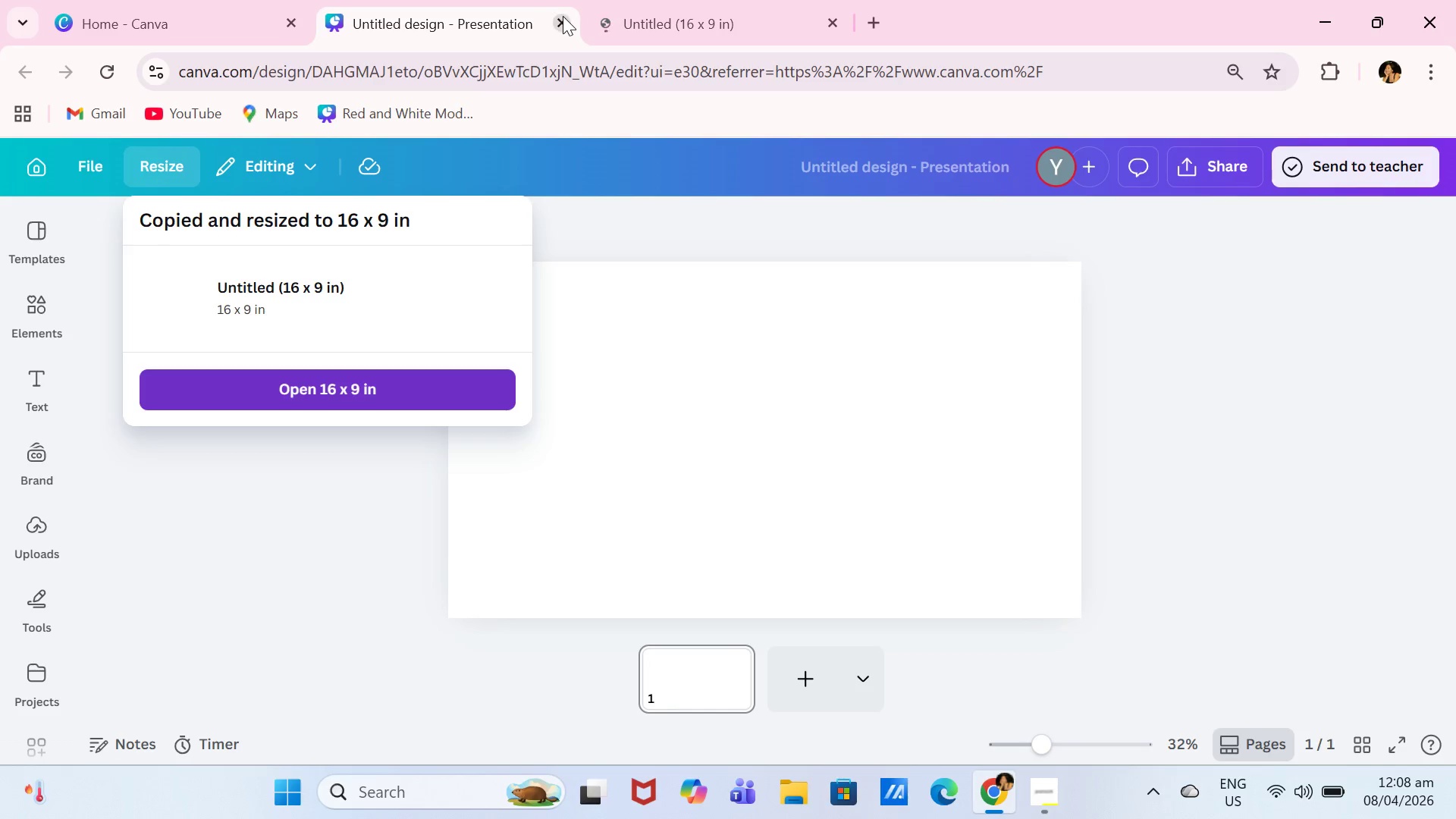 
left_click([563, 16])
 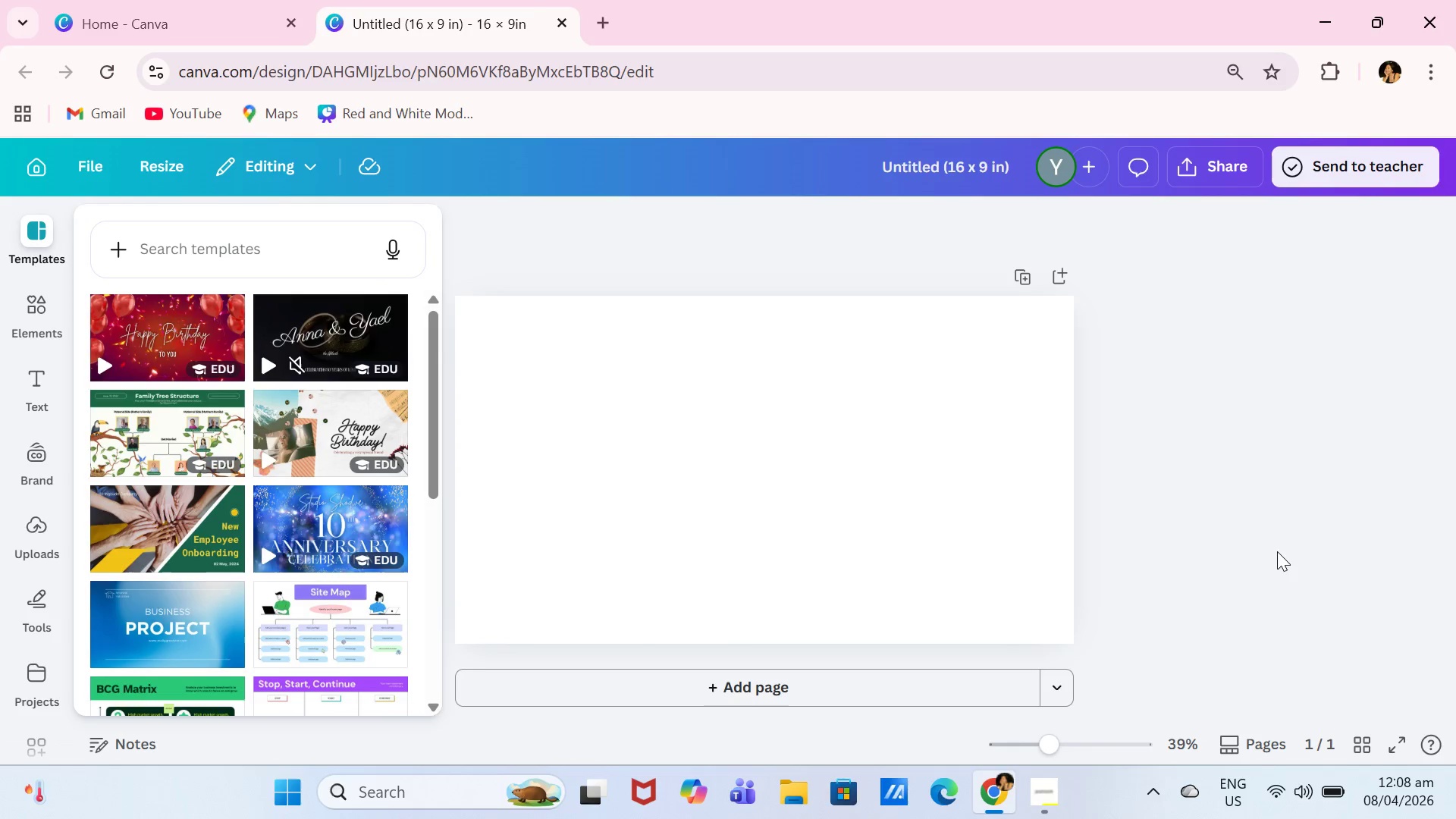 
wait(11.73)
 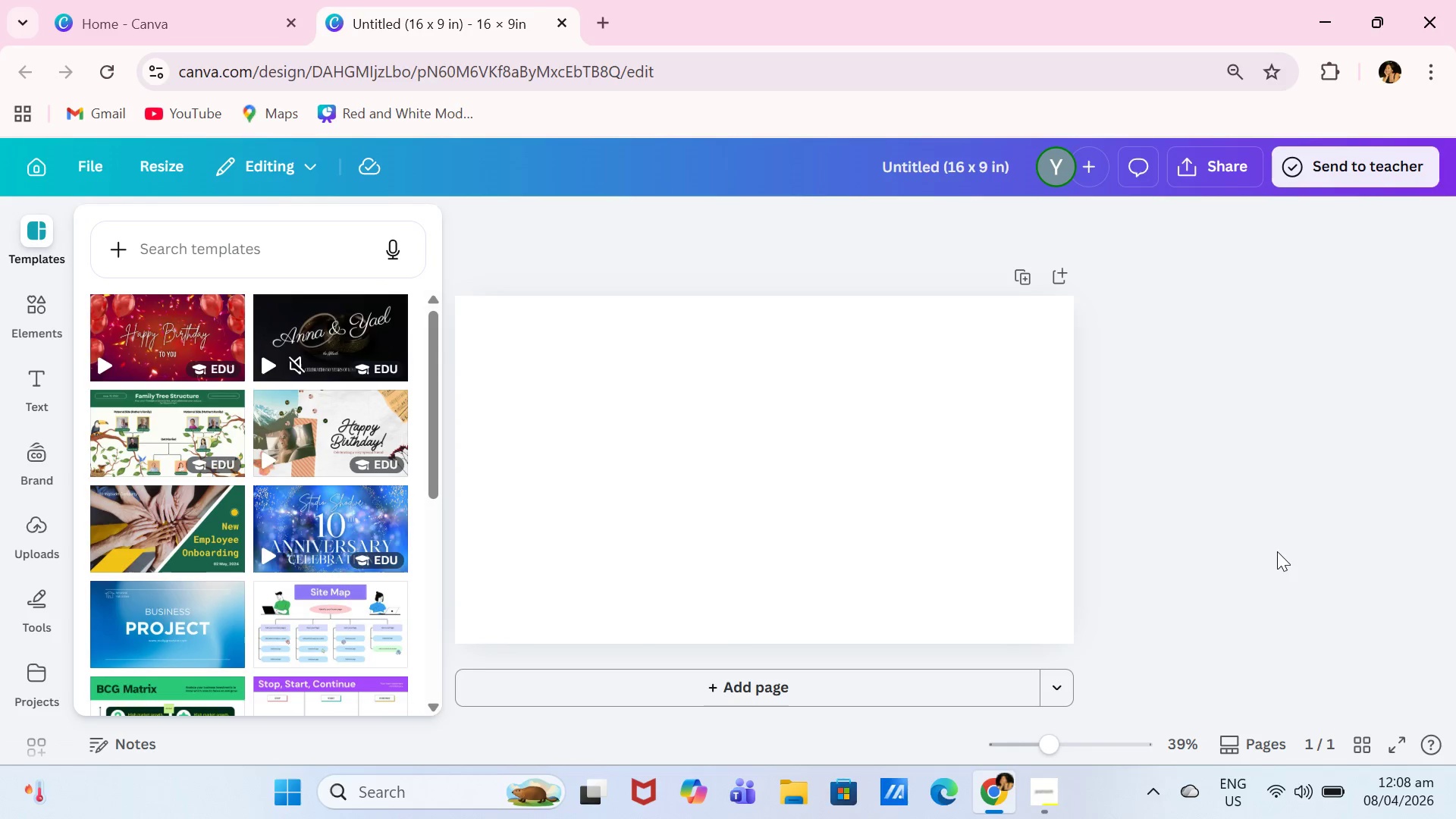 
key(Control+ControlLeft)
 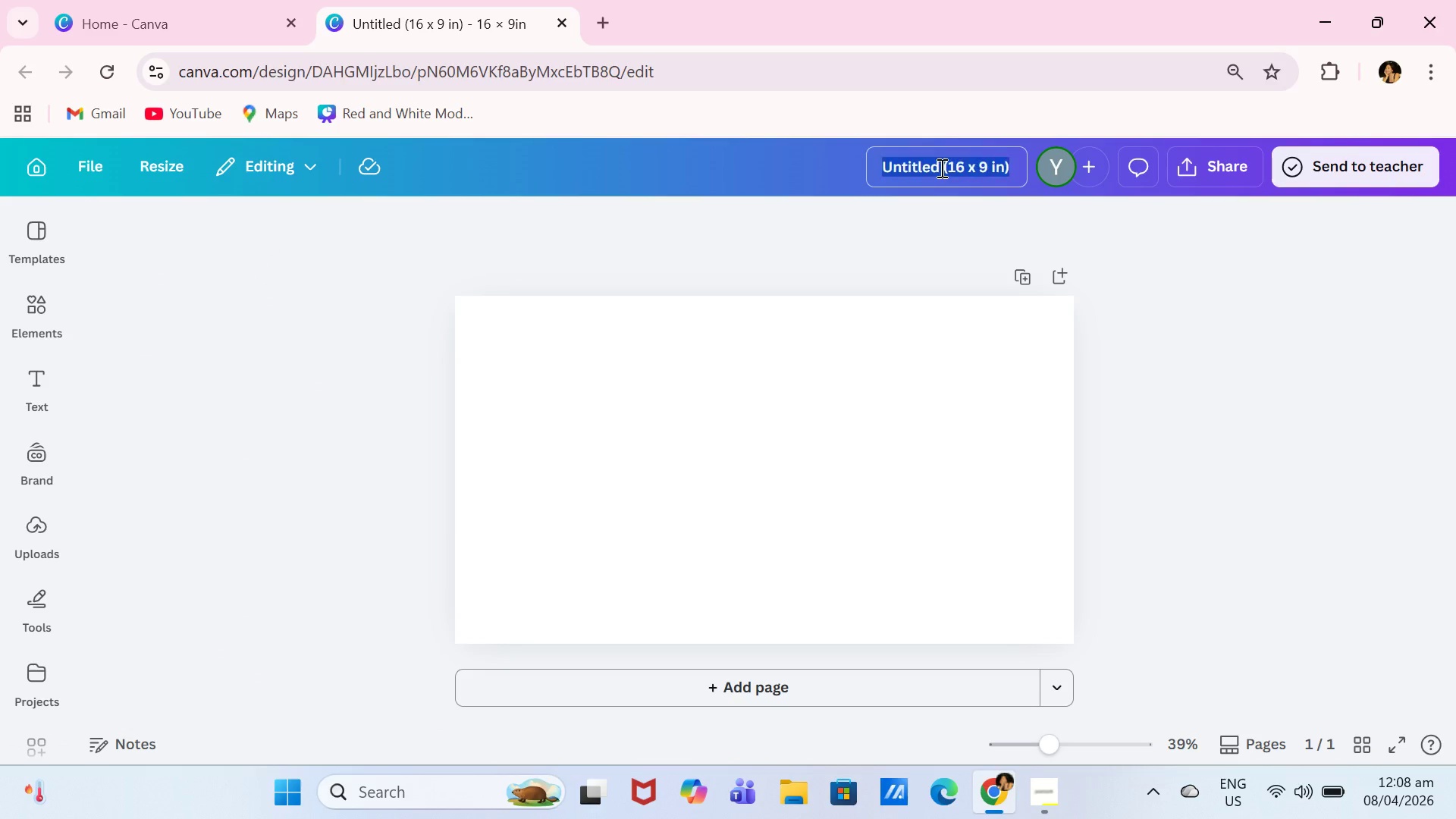 
key(Control+A)
 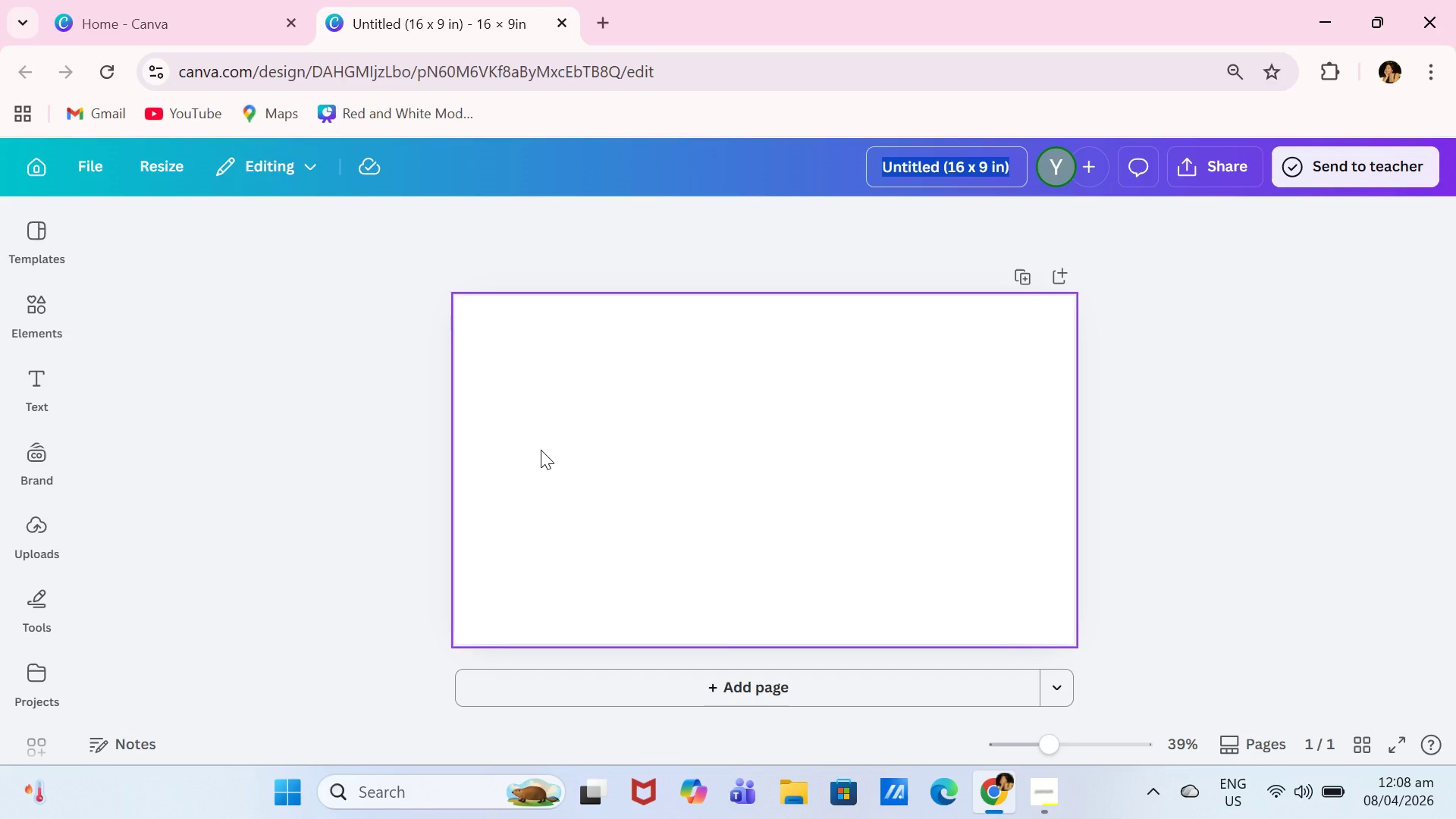 
wait(22.77)
 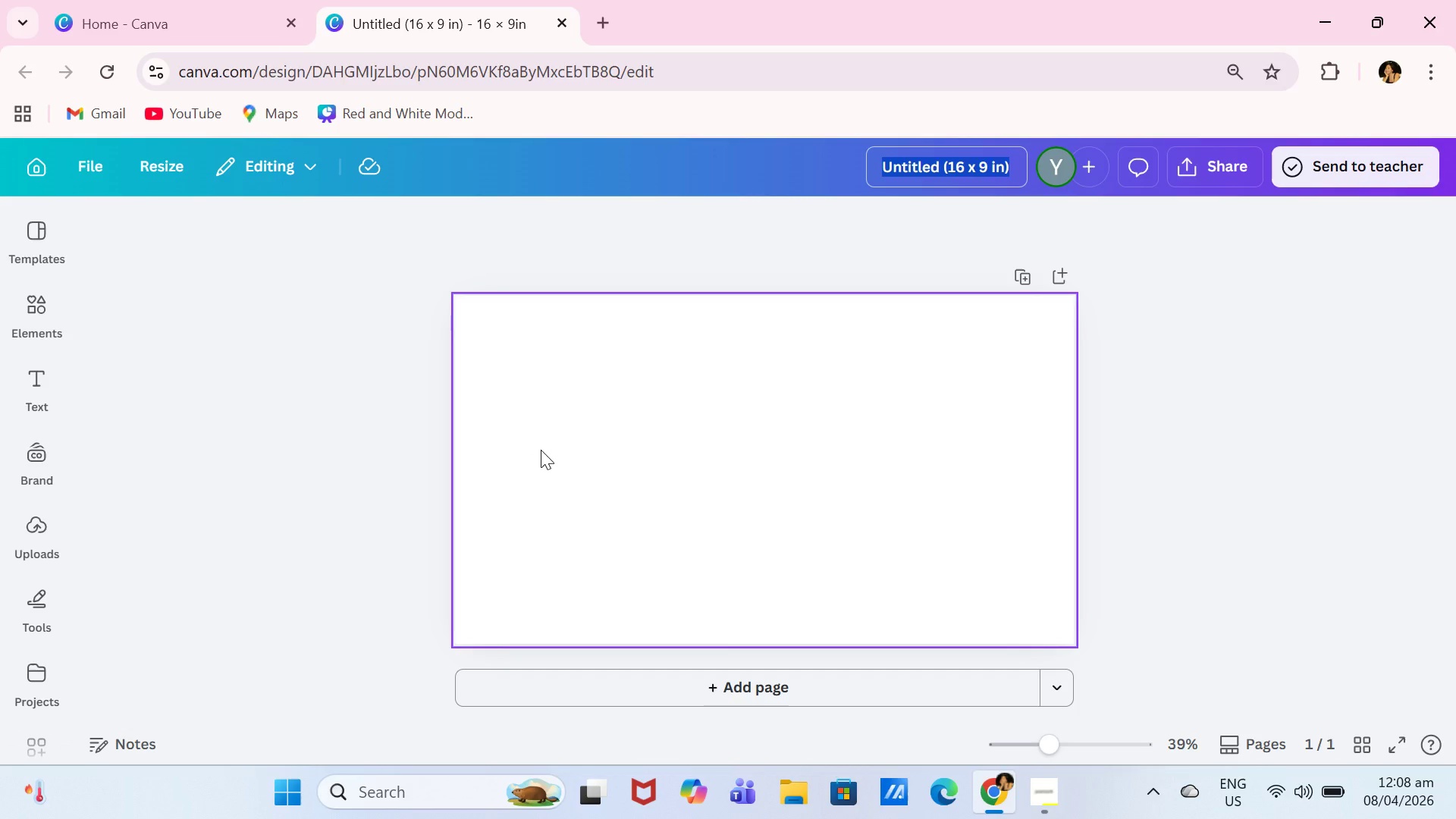 
left_click([795, 428])
 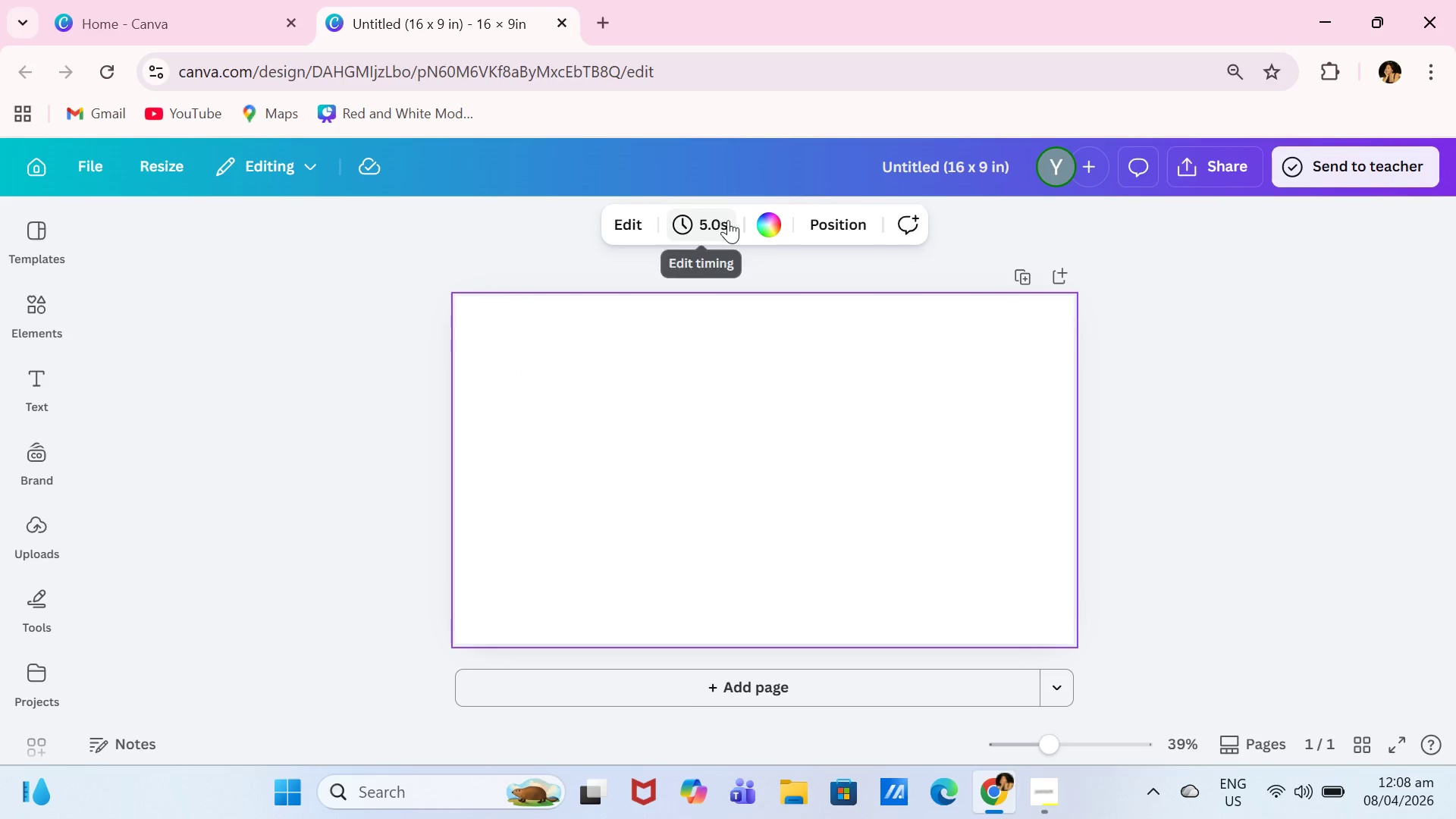 
left_click([768, 224])
 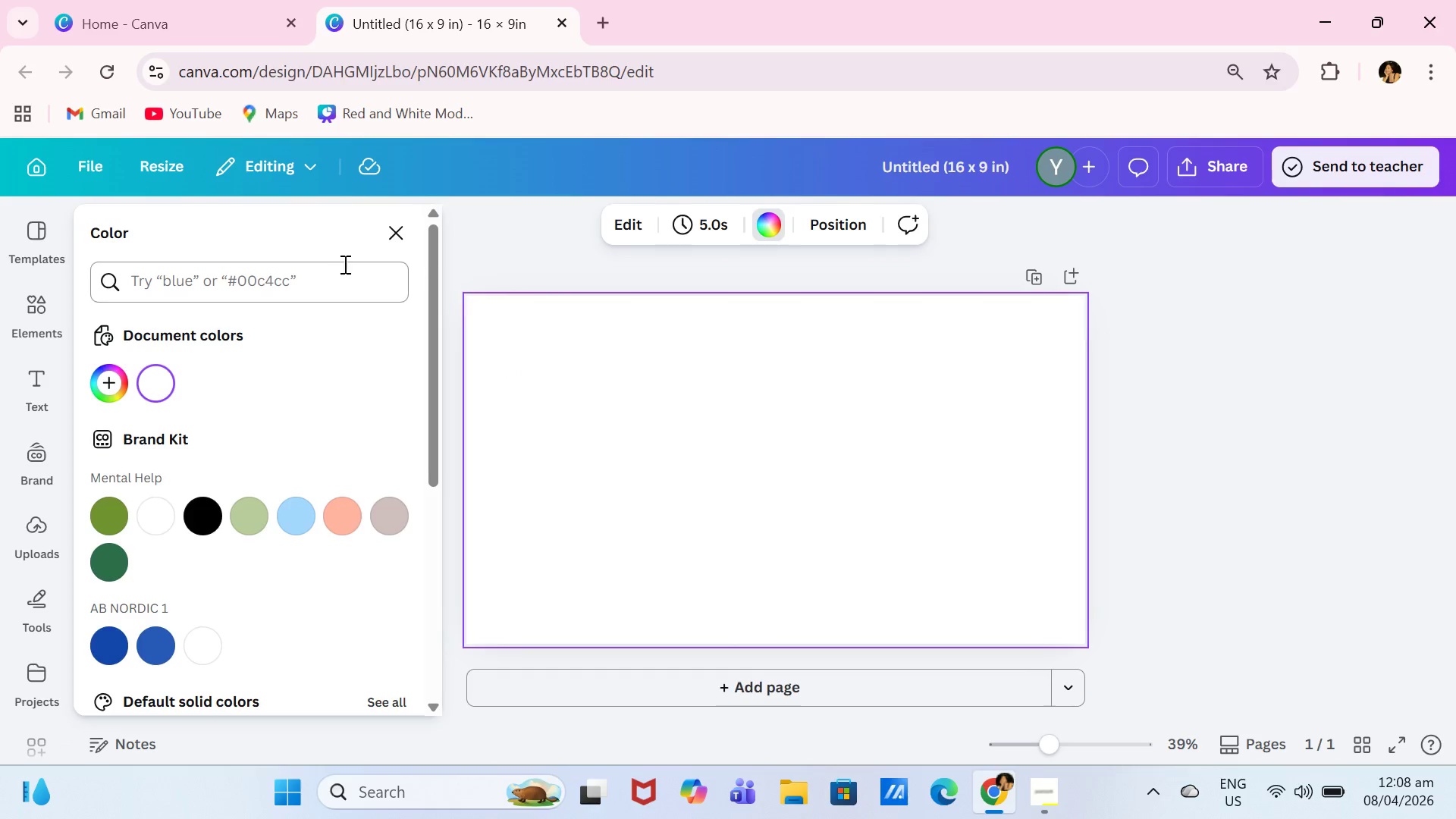 
left_click([309, 264])
 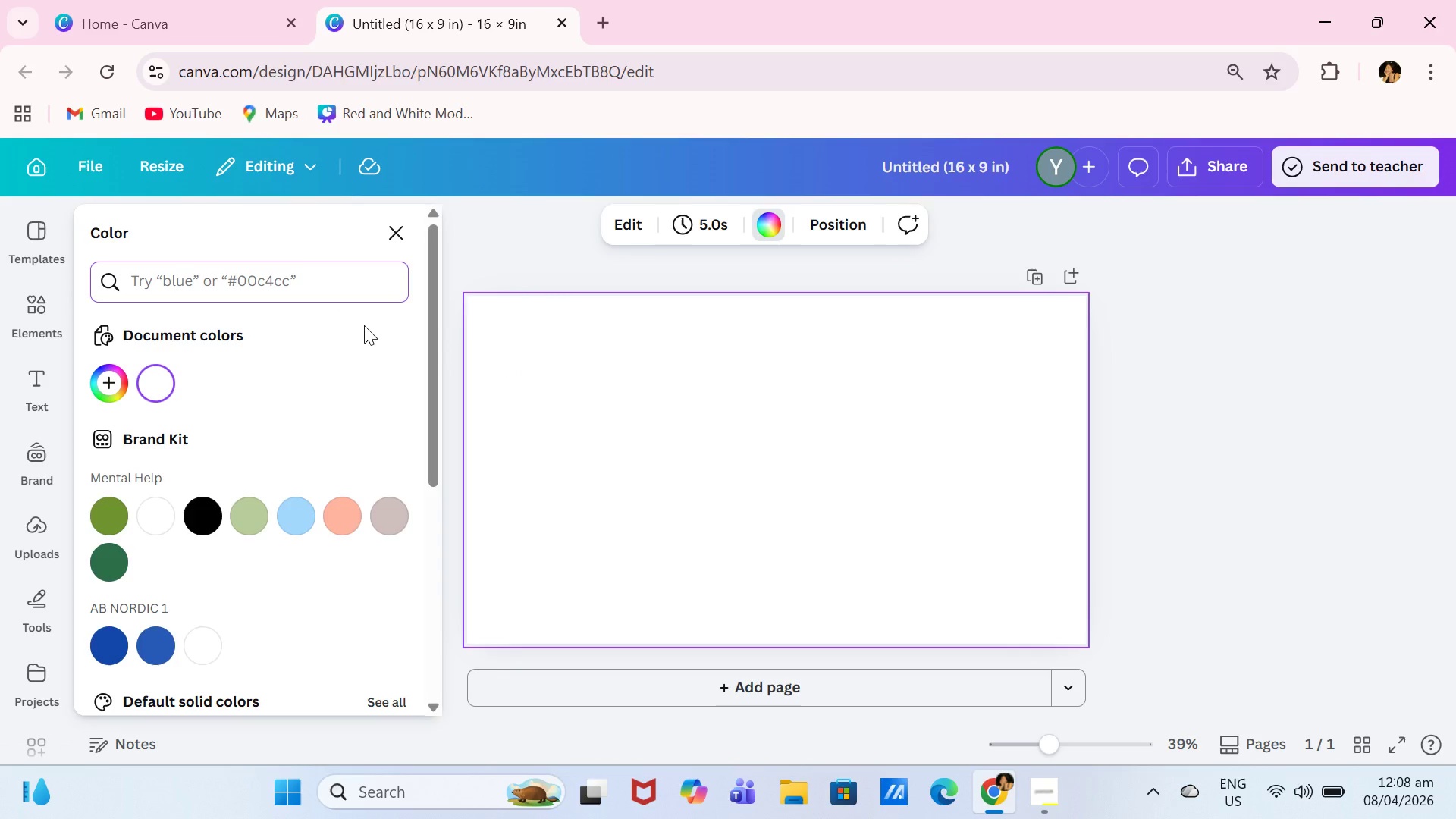 
type(#6F)
key(Backspace)
type(F9E9C)
 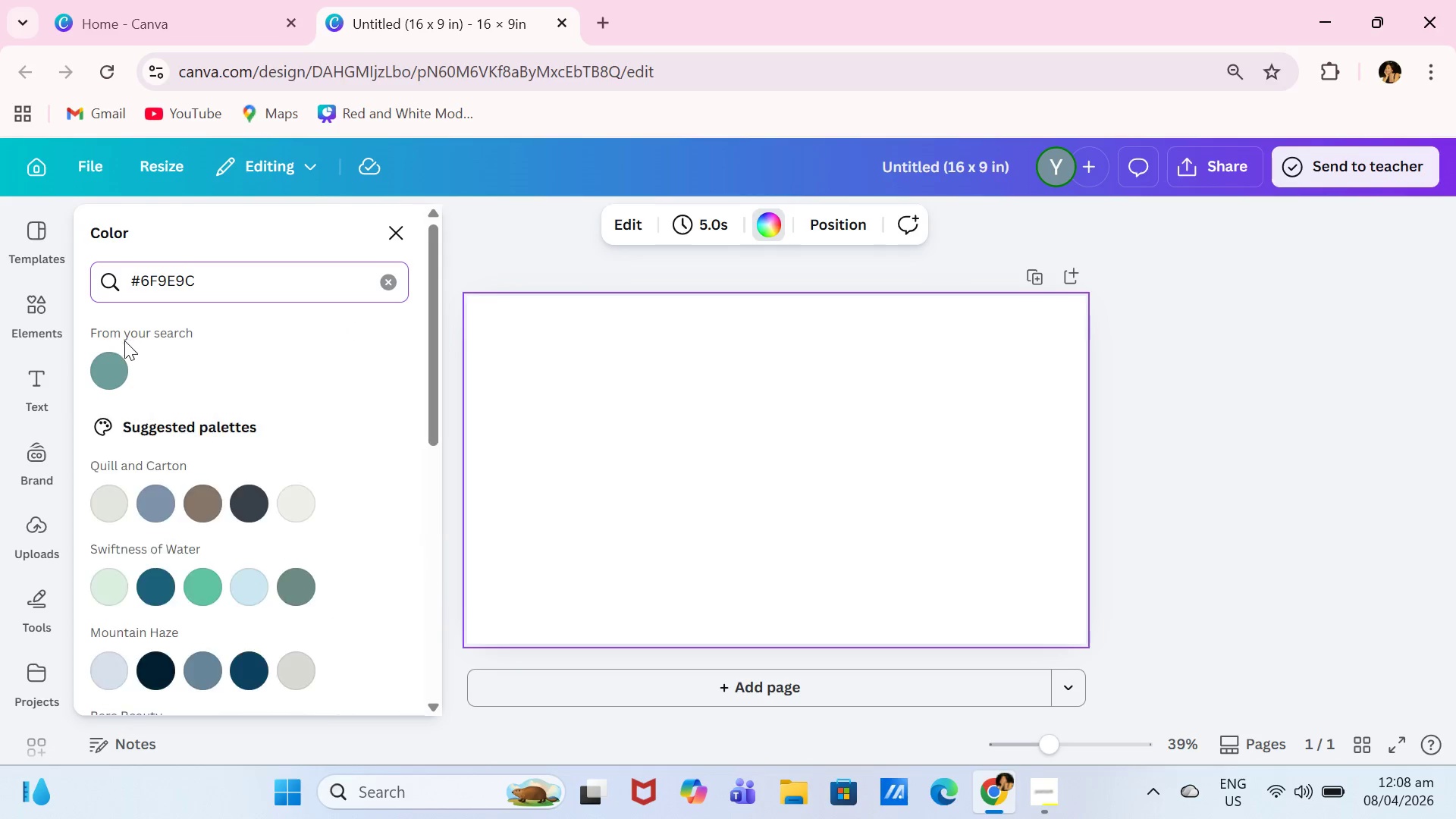 
left_click([93, 384])
 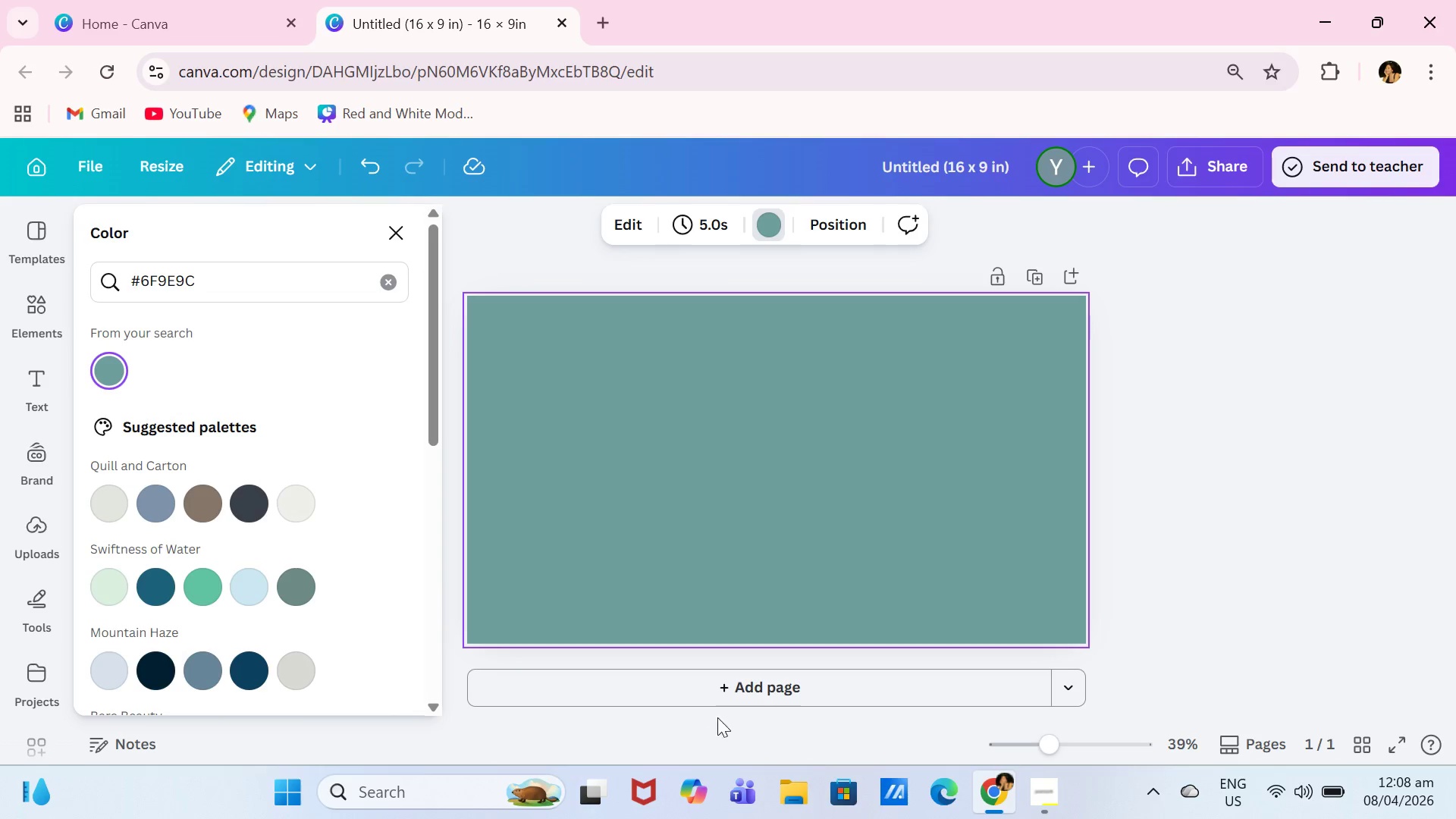 
left_click([748, 704])
 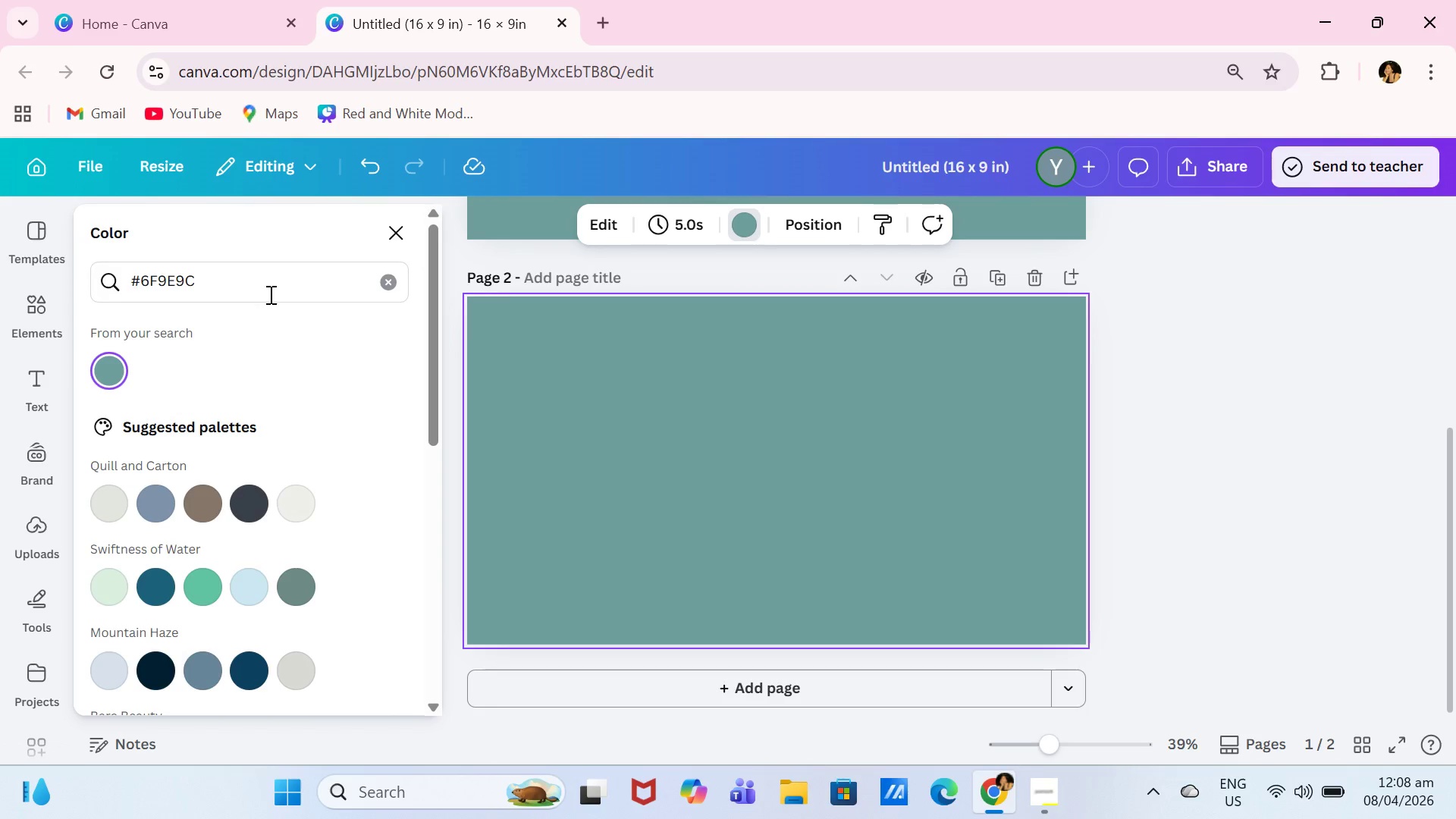 
left_click([258, 284])
 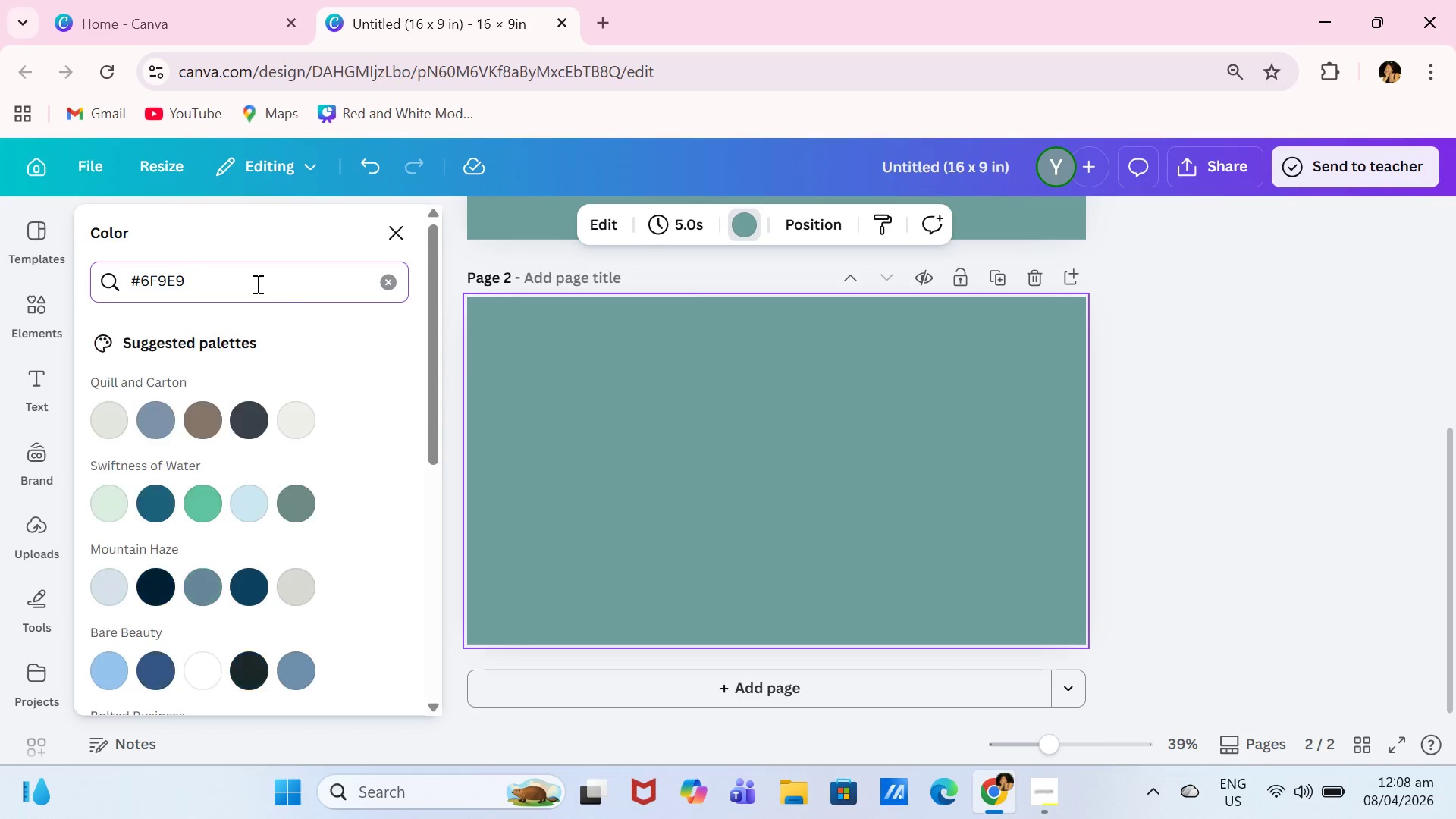 
key(Backspace)
key(Backspace)
key(Backspace)
key(Backspace)
key(Backspace)
key(Backspace)
type(4F7C7A)
 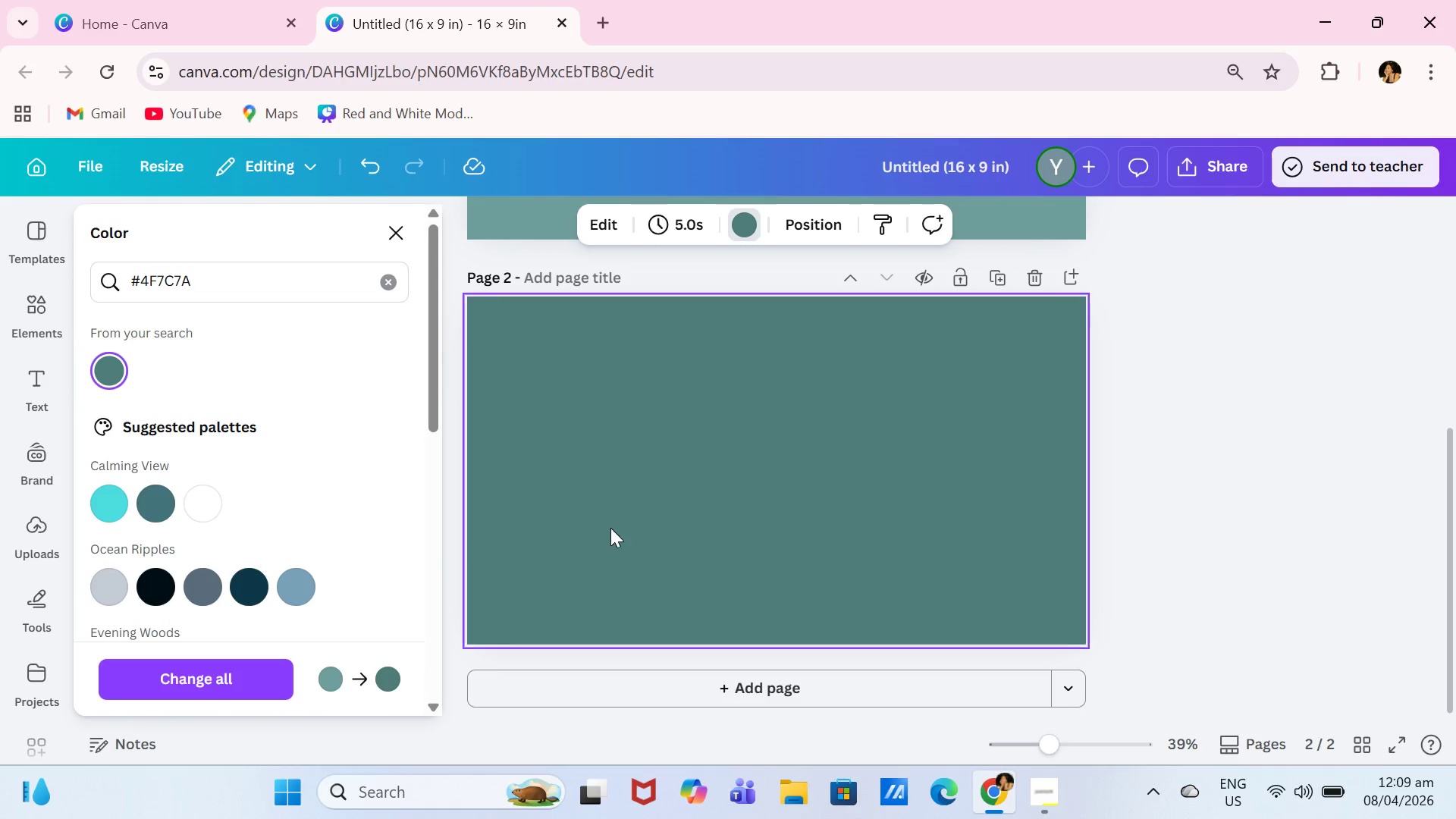 
left_click([748, 686])
 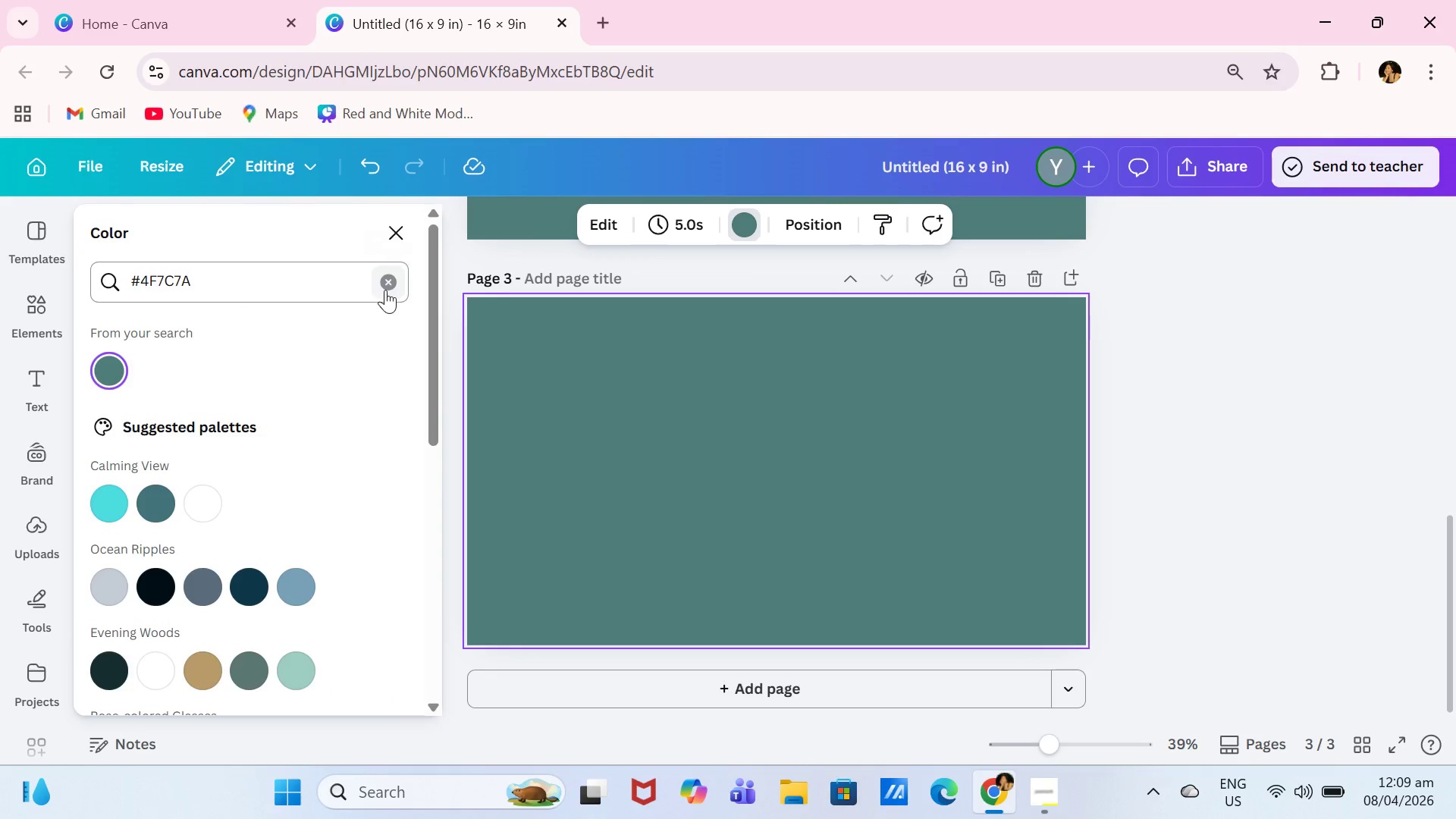 
double_click([319, 280])
 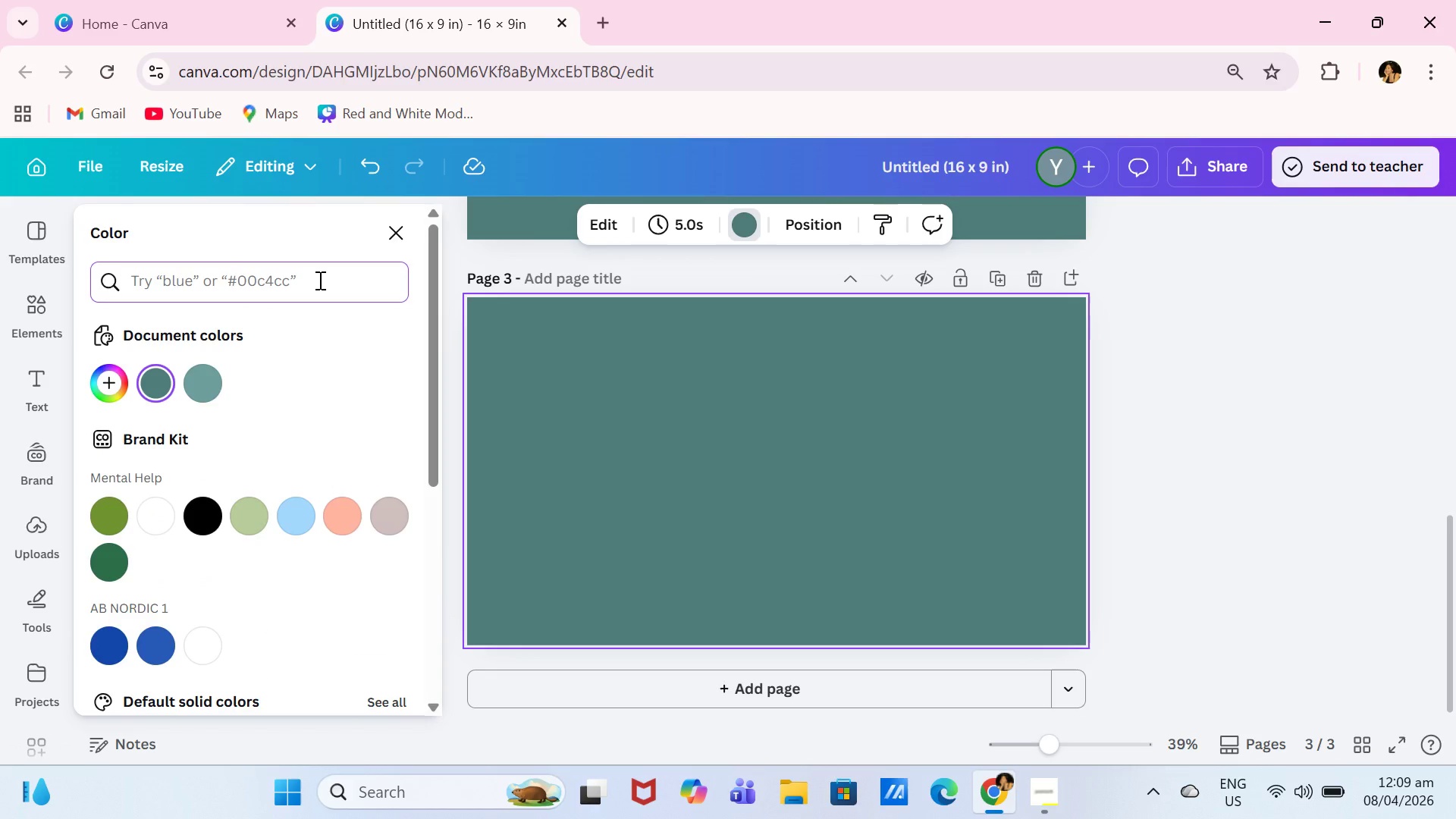 
key(Shift+ShiftLeft)
 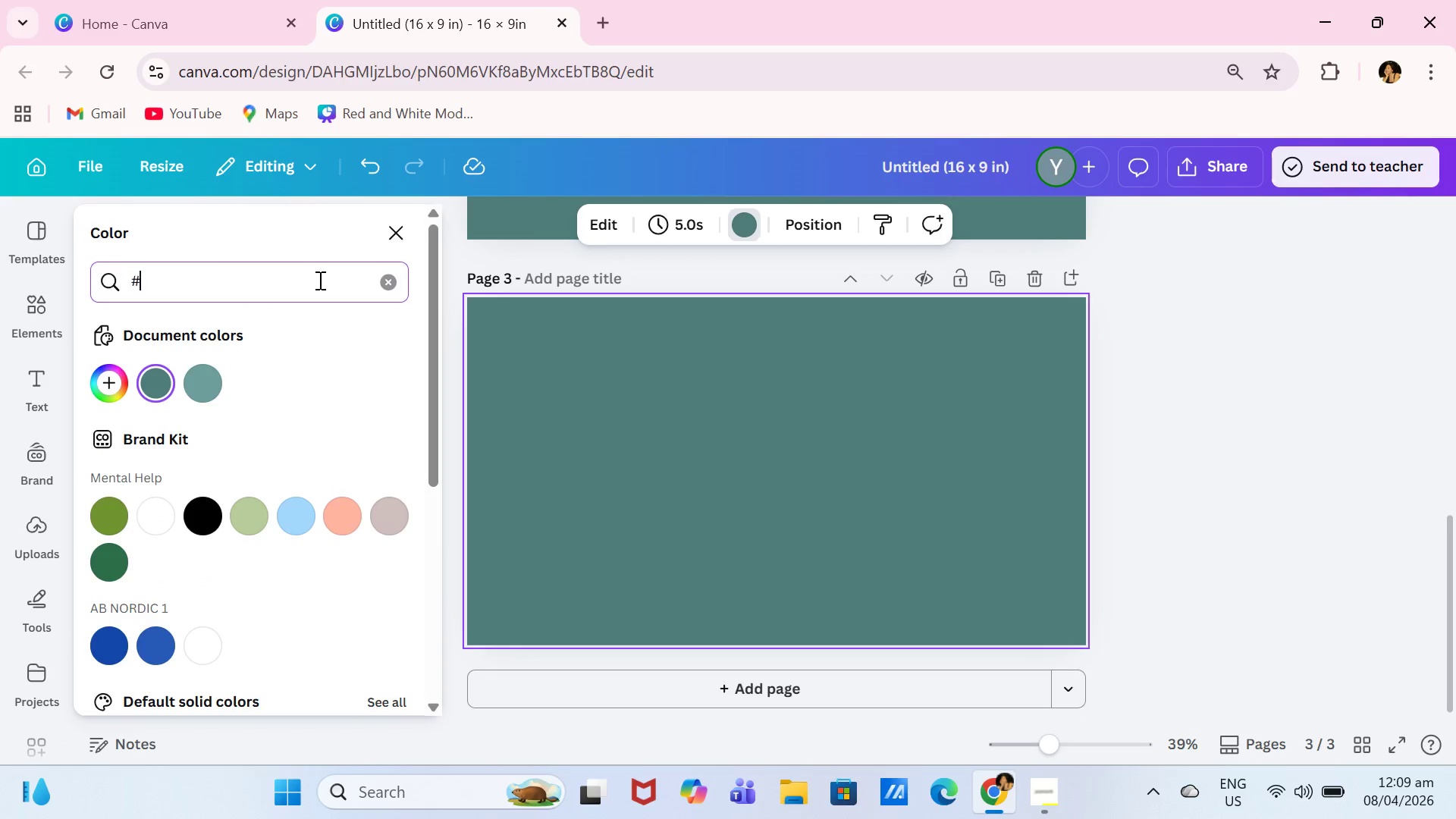 
key(Shift+3)
 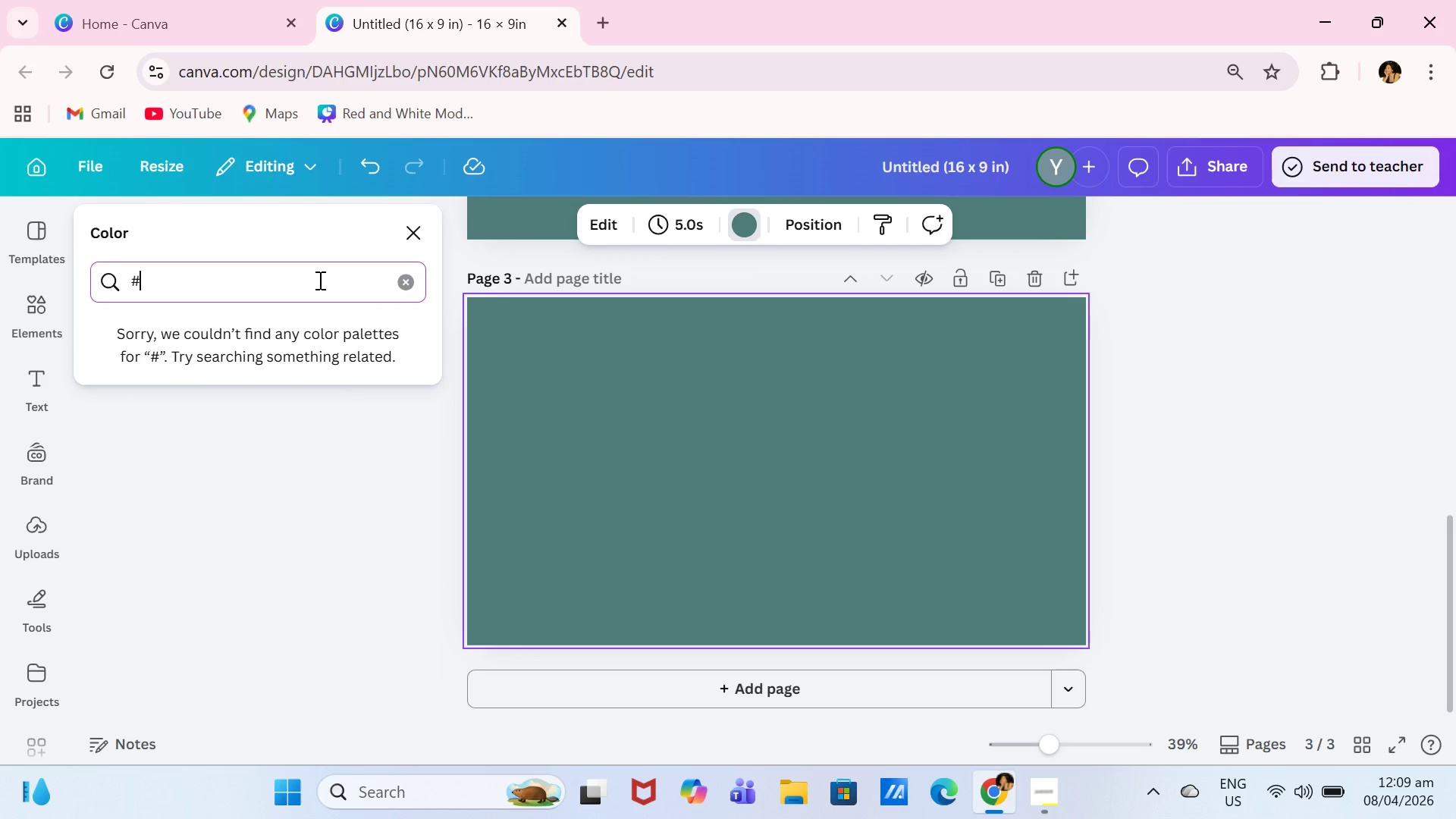 
type(HEADINGS)
key(Backspace)
key(Backspace)
key(Backspace)
key(Backspace)
key(Backspace)
key(Backspace)
key(Backspace)
key(Backspace)
type(4F)
 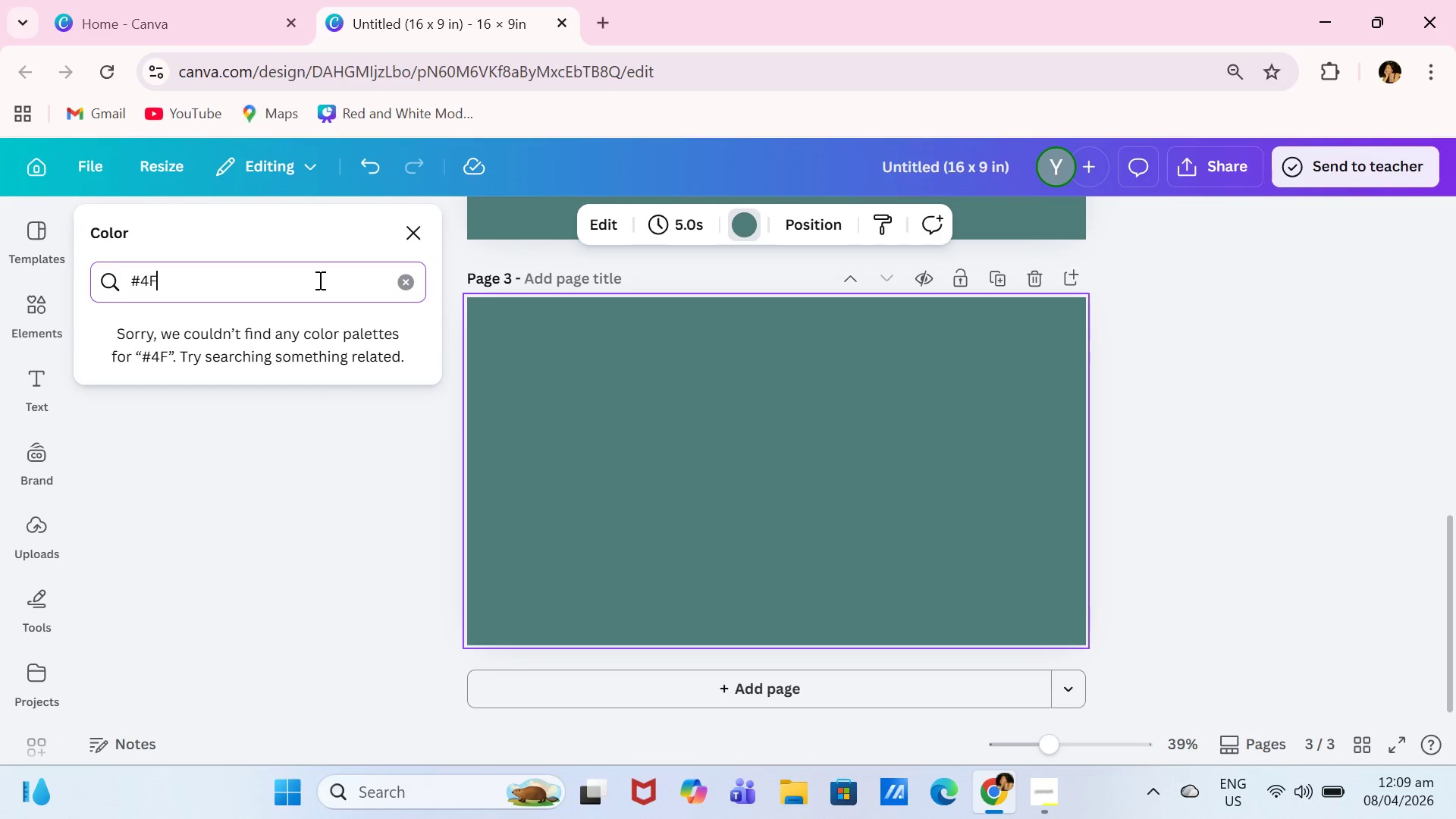 
wait(5.66)
 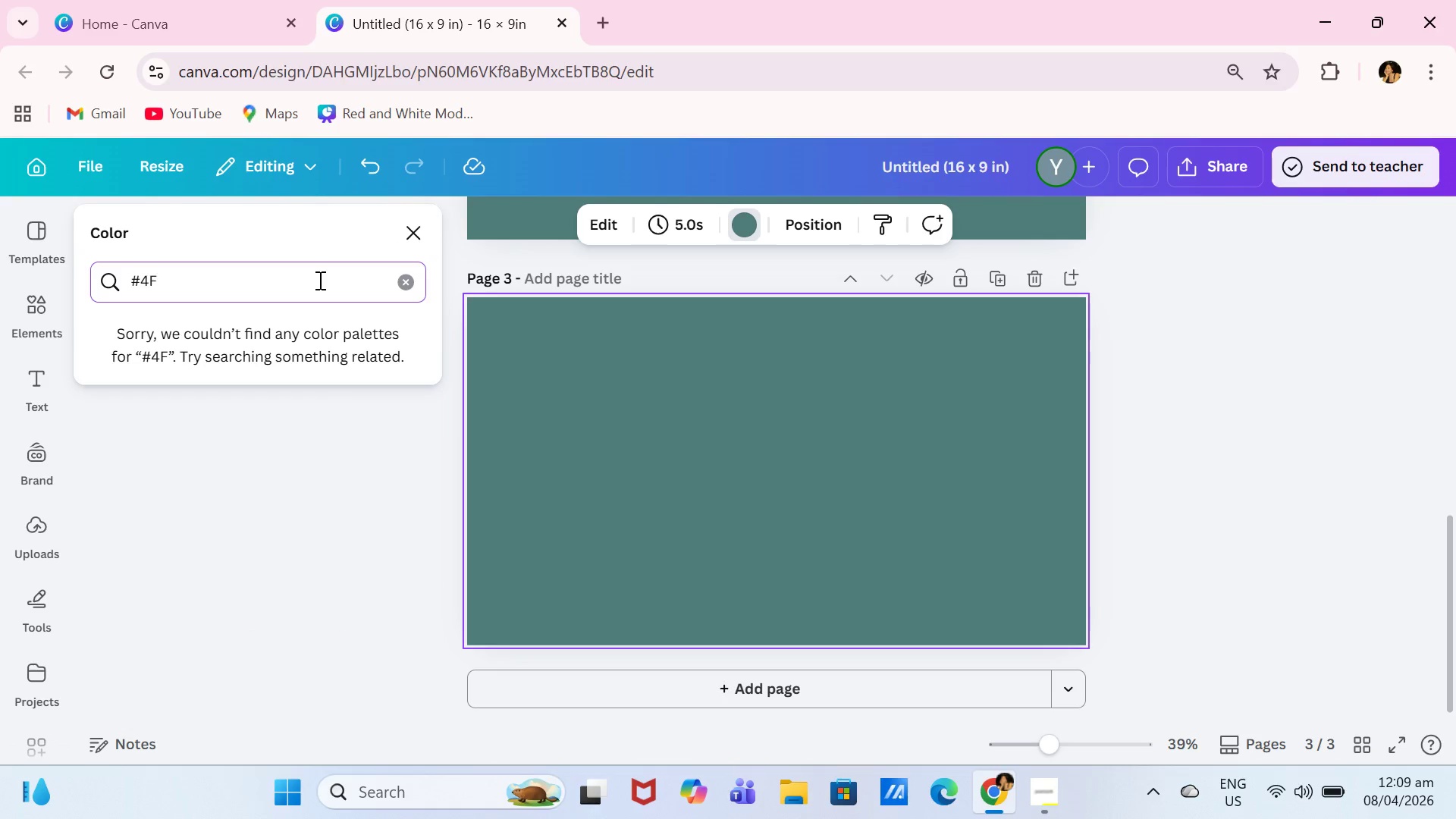 
key(Backspace)
type(A5961)
 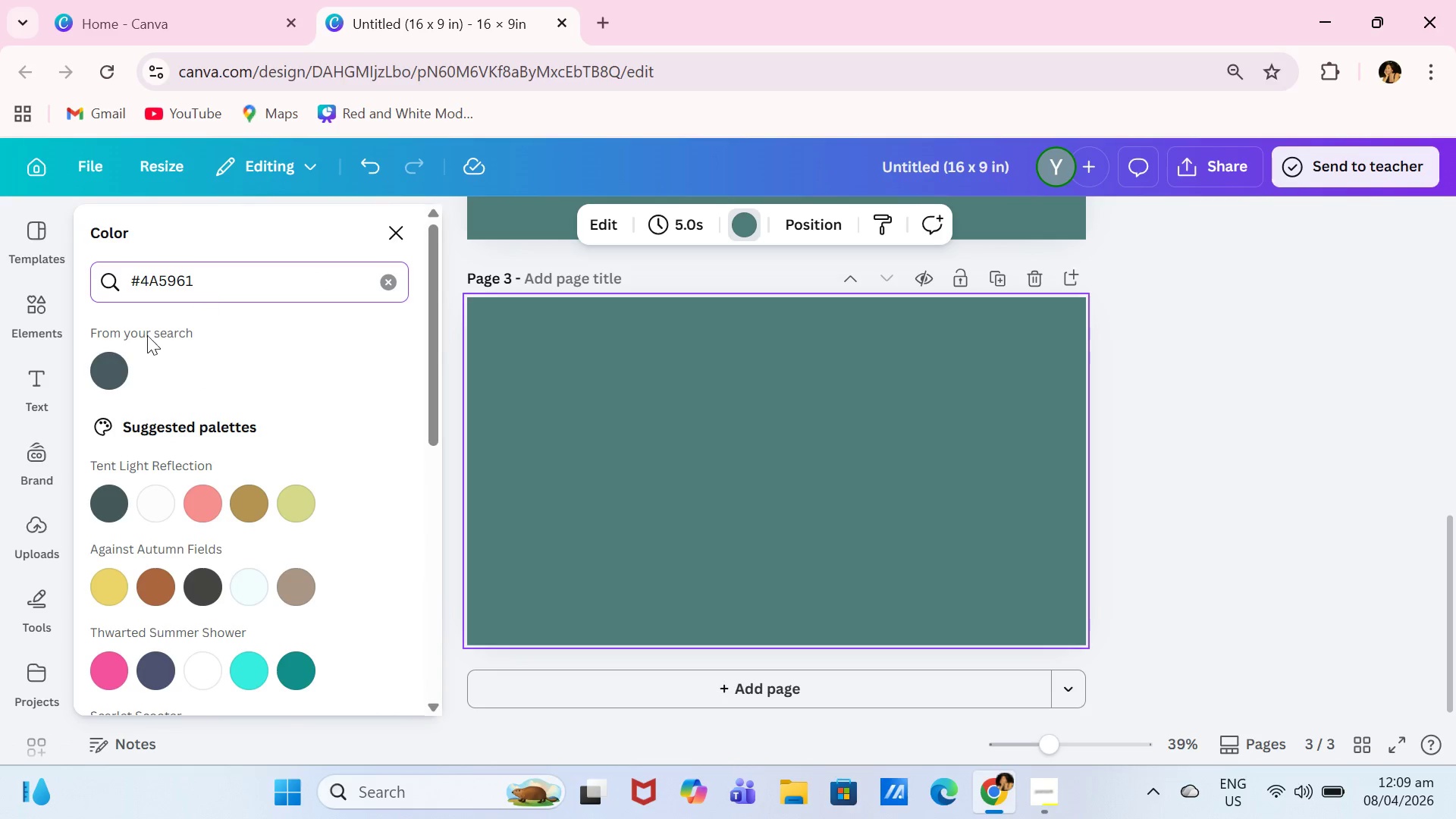 
left_click([113, 381])
 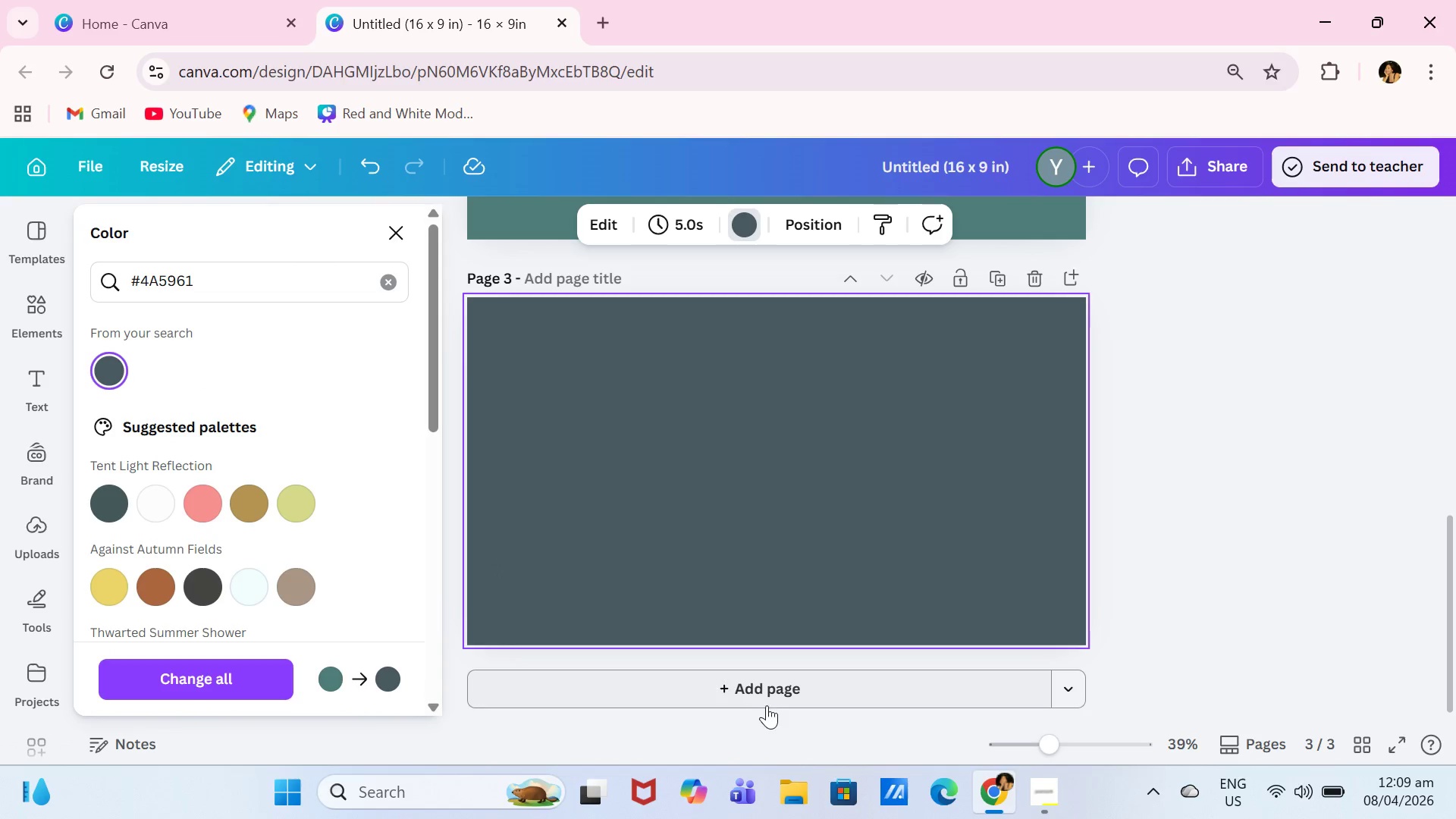 
left_click([776, 702])
 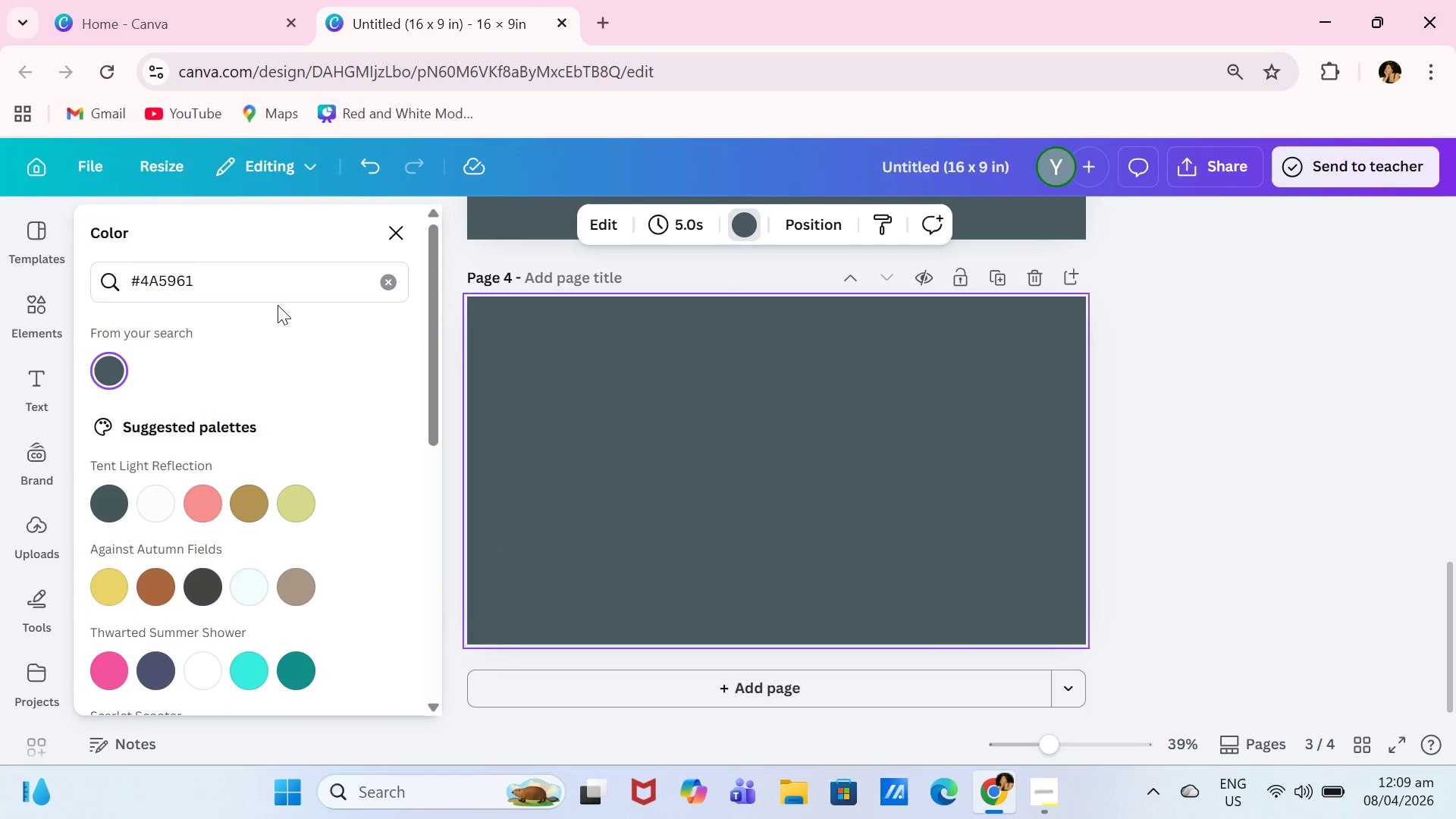 
left_click([267, 275])
 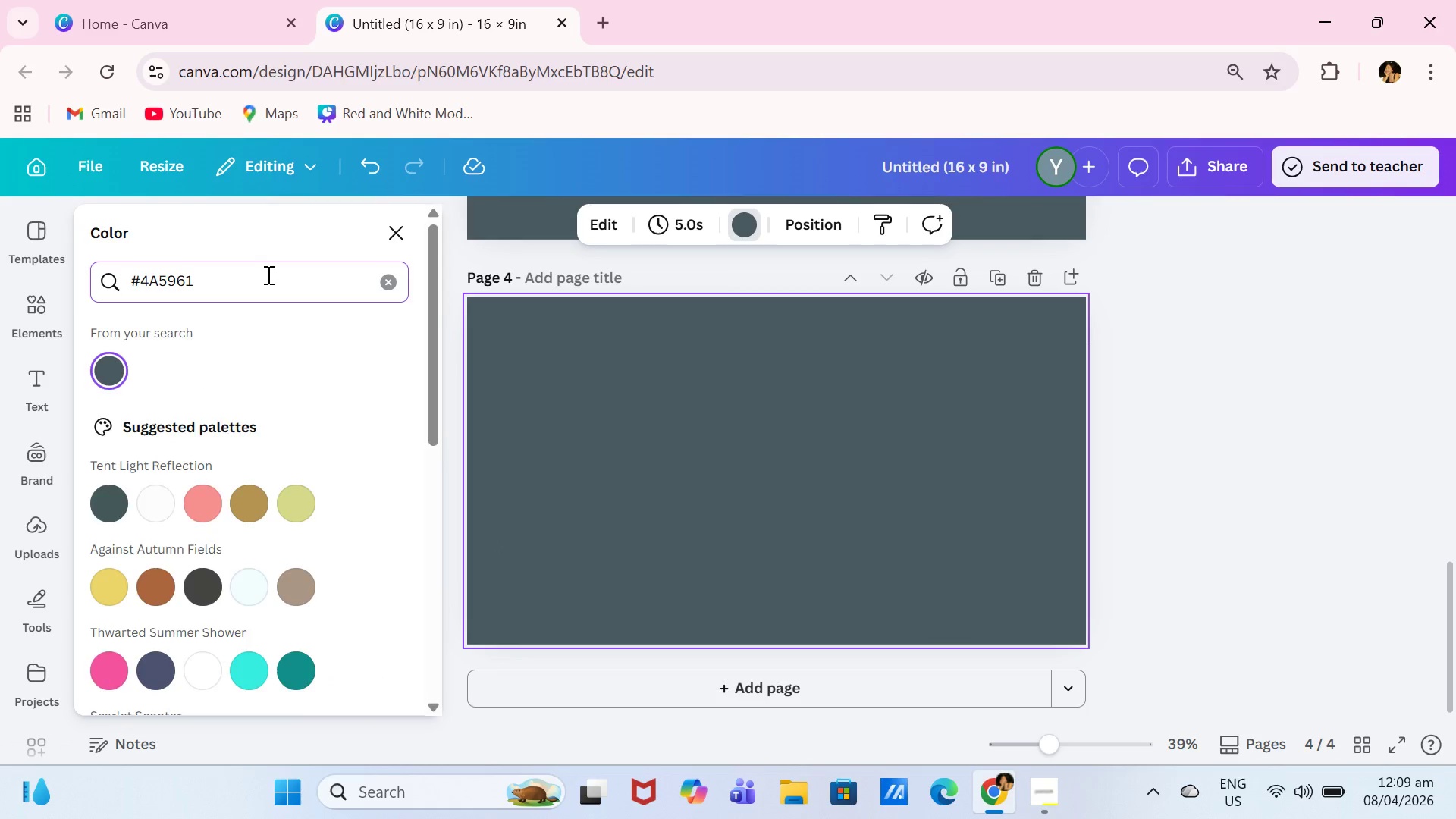 
key(Backspace)
key(Backspace)
key(Backspace)
key(Backspace)
key(Backspace)
key(Backspace)
type(6EF)
 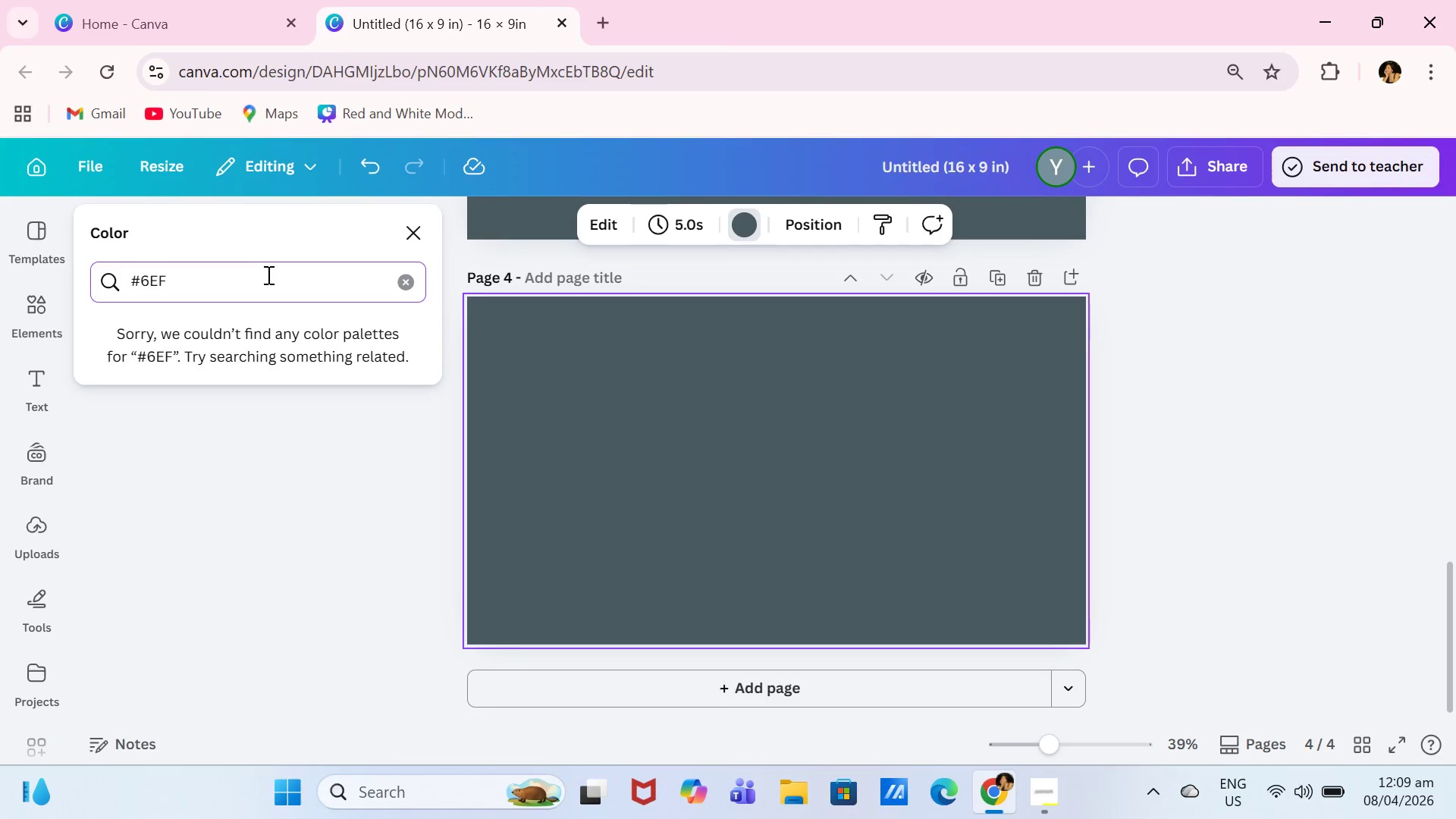 
type(C84)
 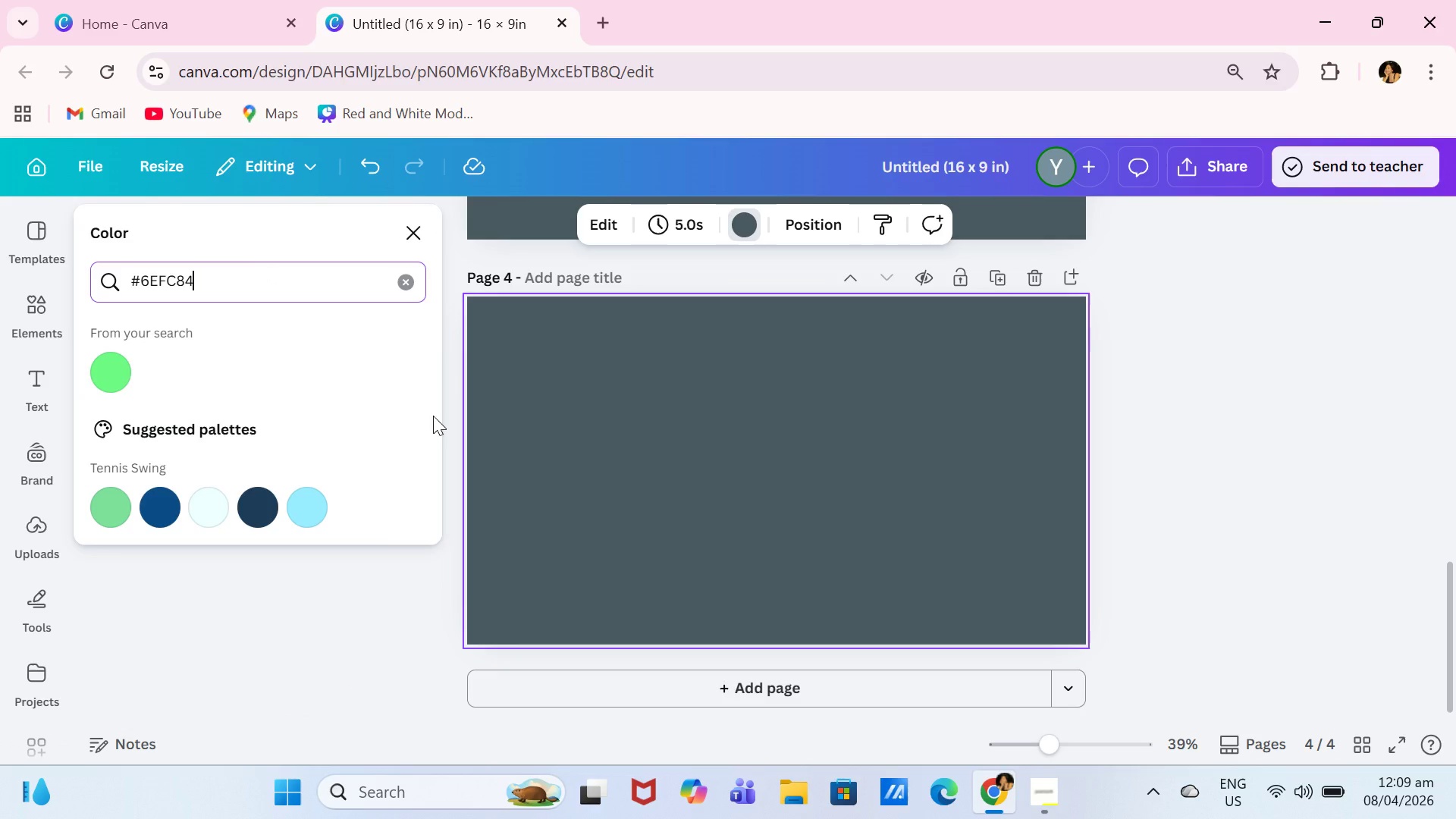 
wait(5.8)
 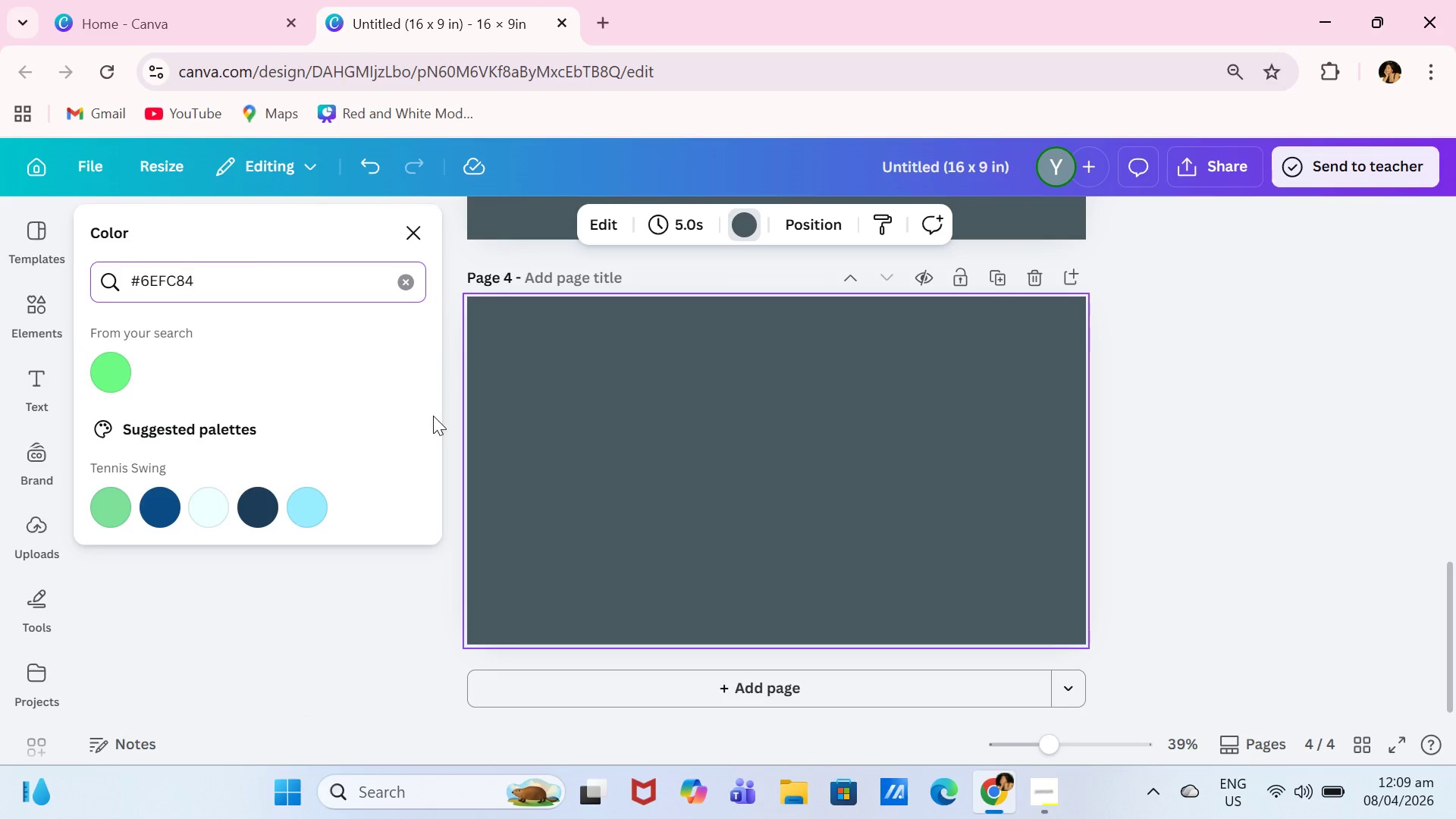 
key(Backspace)
key(Backspace)
key(Backspace)
key(Backspace)
key(Backspace)
type(E7C84)
 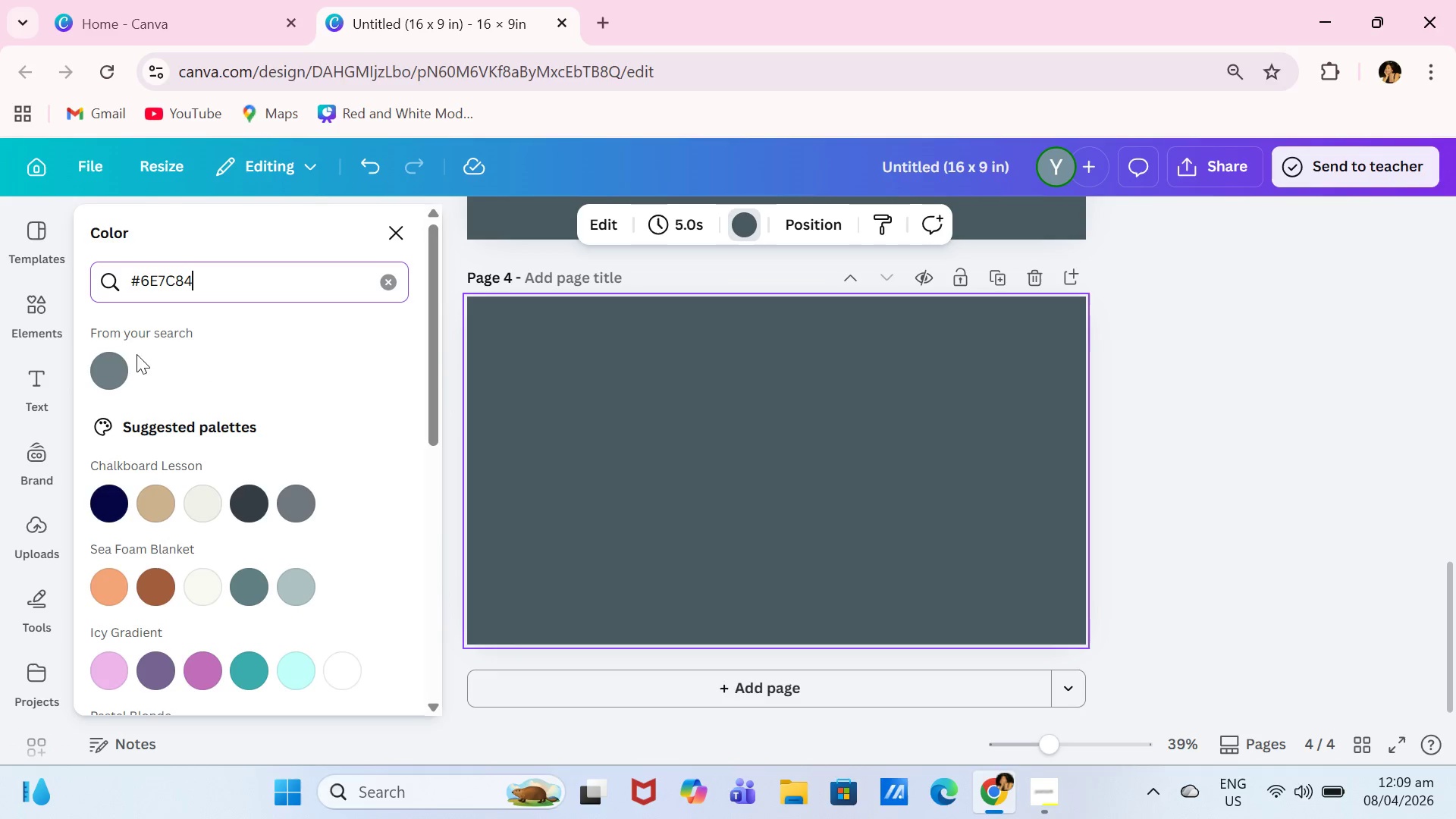 
left_click([114, 368])
 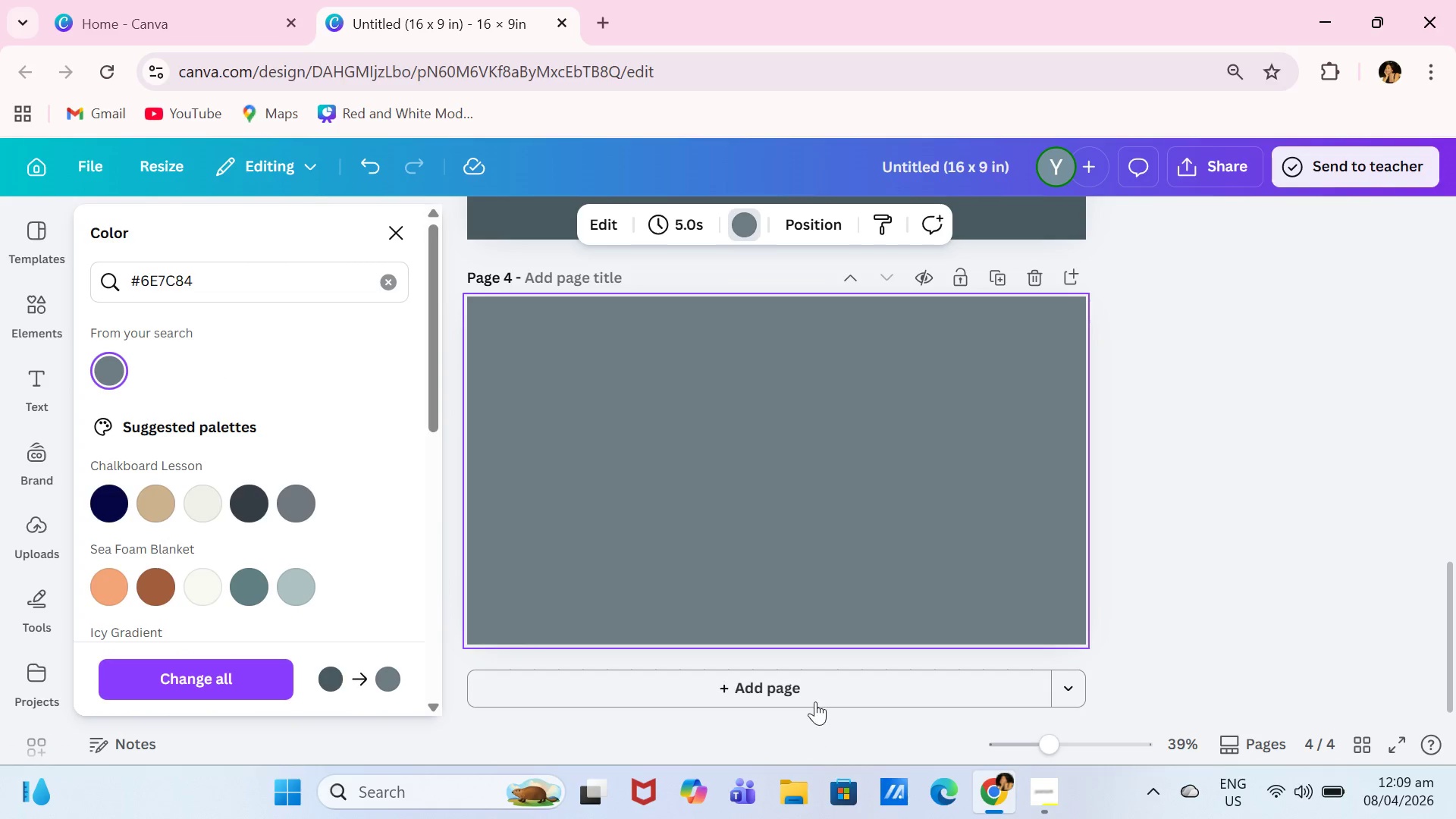 
left_click([817, 692])
 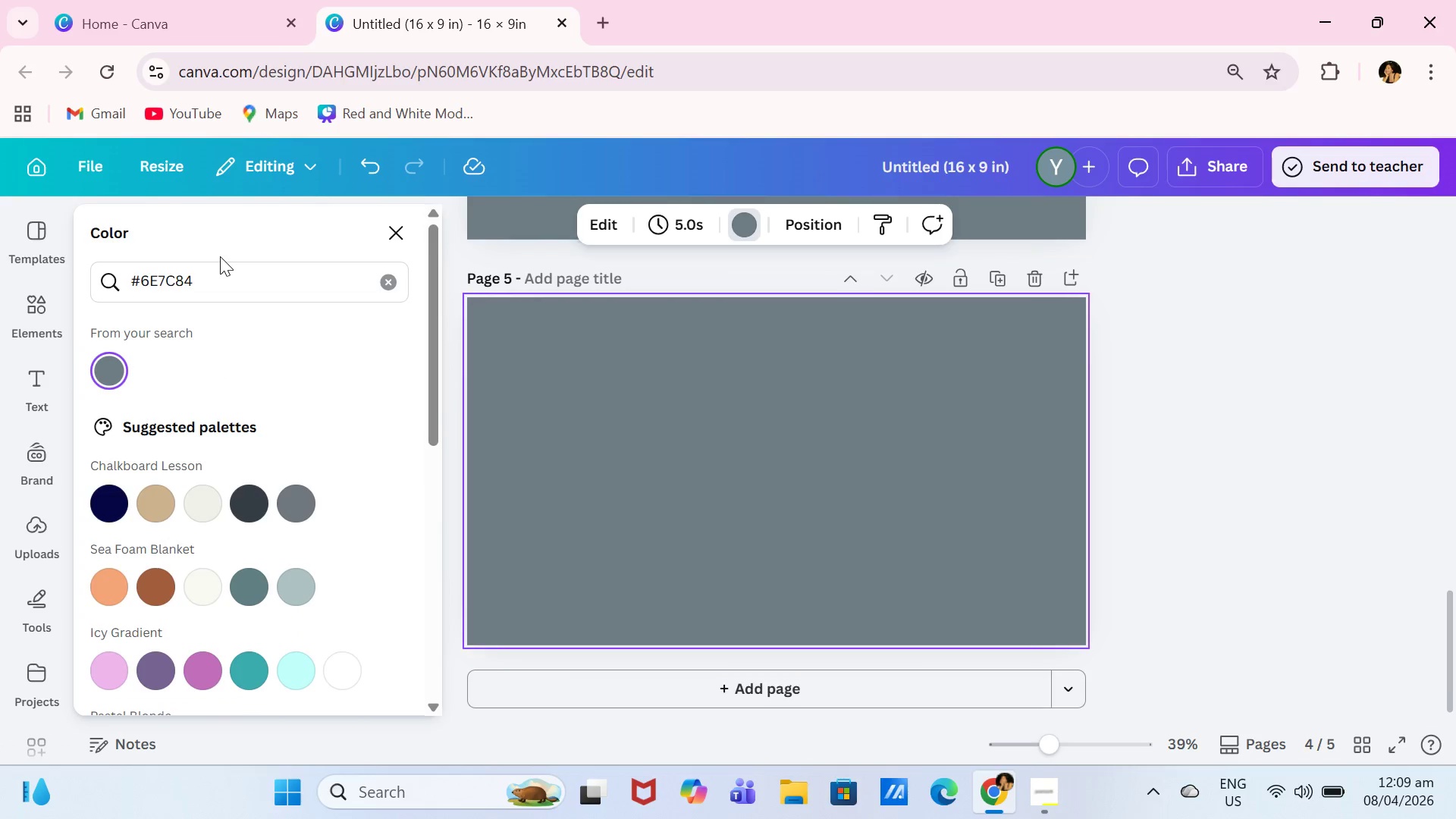 
left_click([243, 283])
 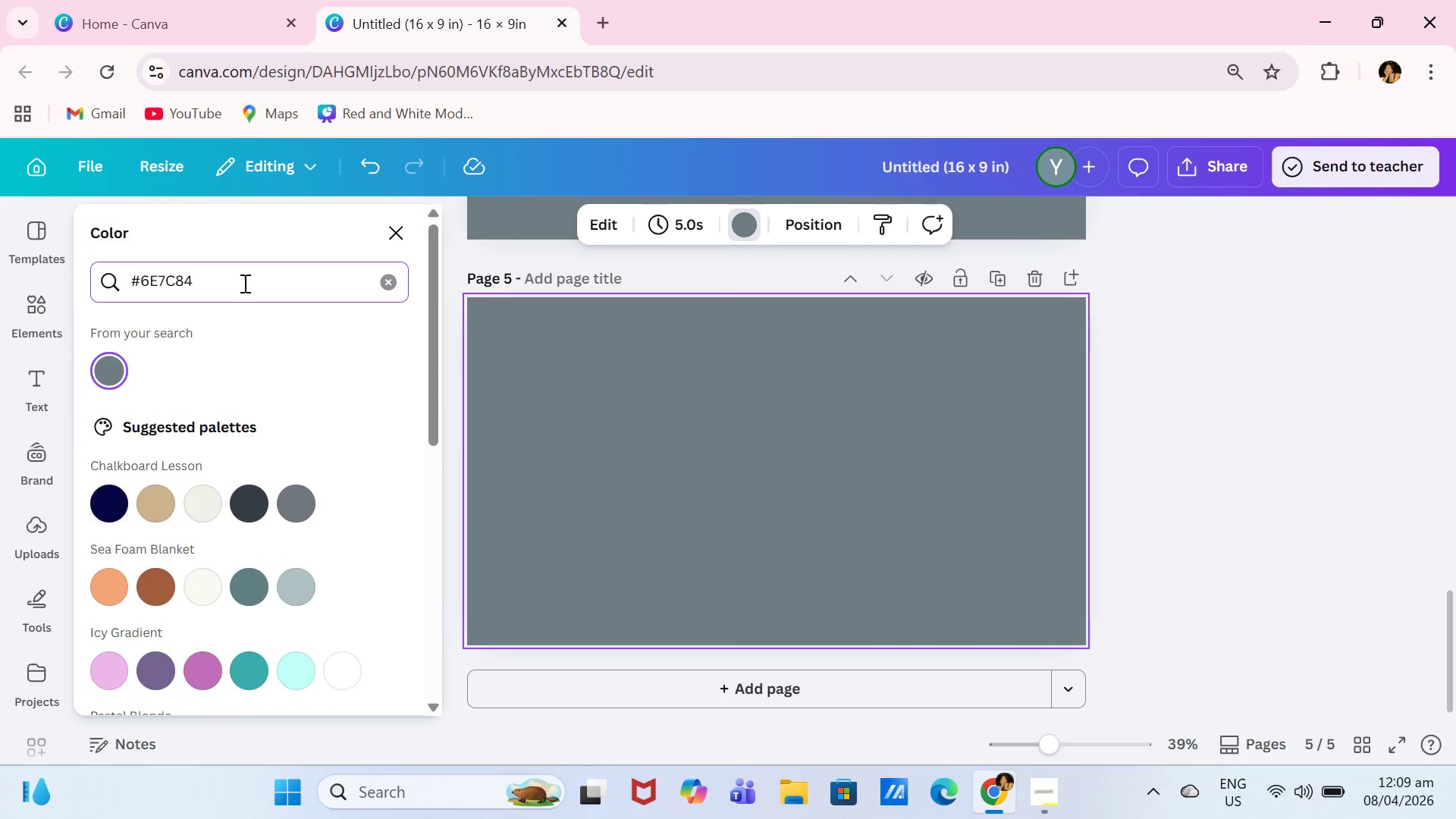 
key(Backspace)
key(Backspace)
key(Backspace)
key(Backspace)
key(Backspace)
key(Backspace)
type(FFFFFF)
 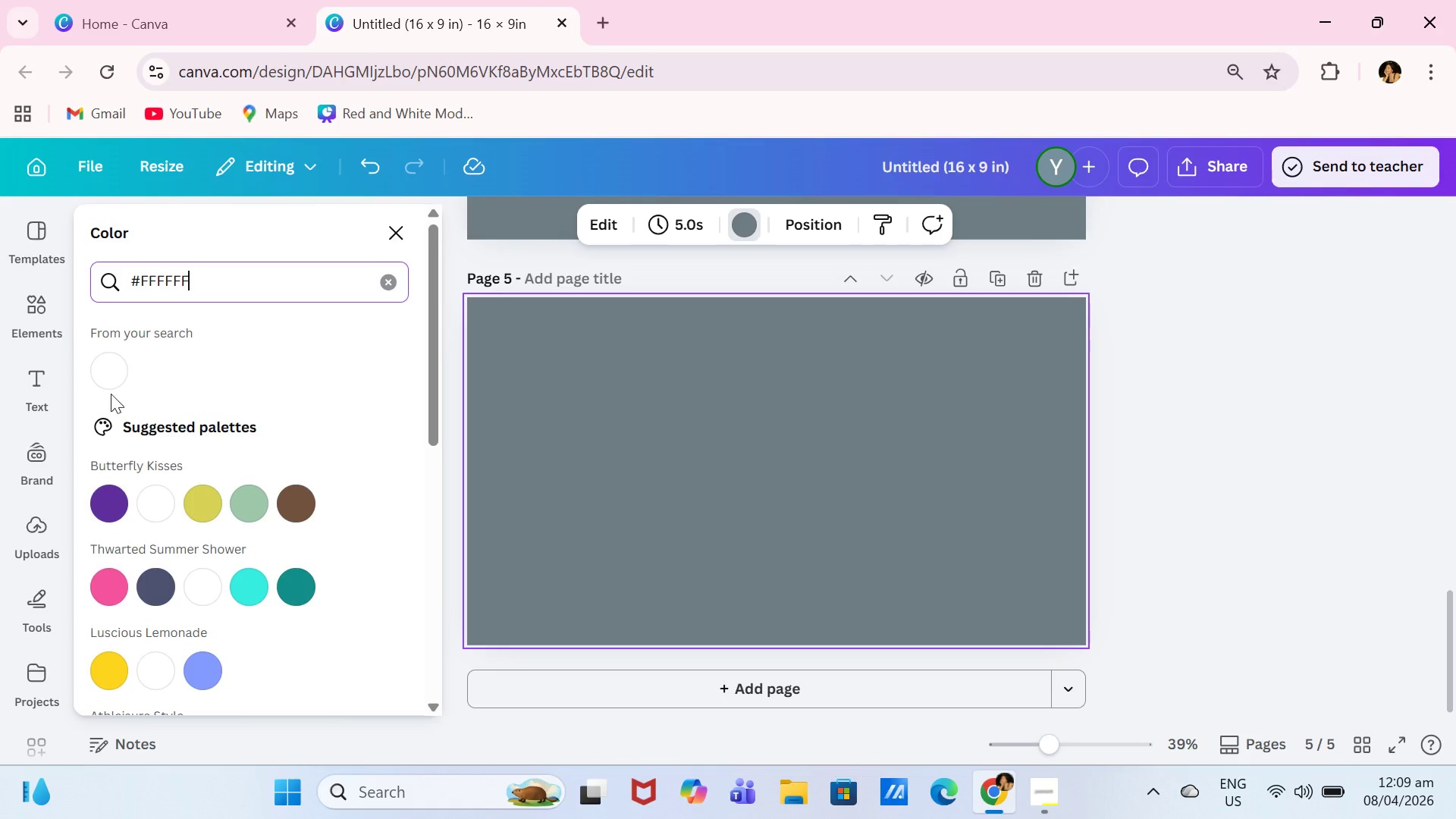 
left_click([115, 379])
 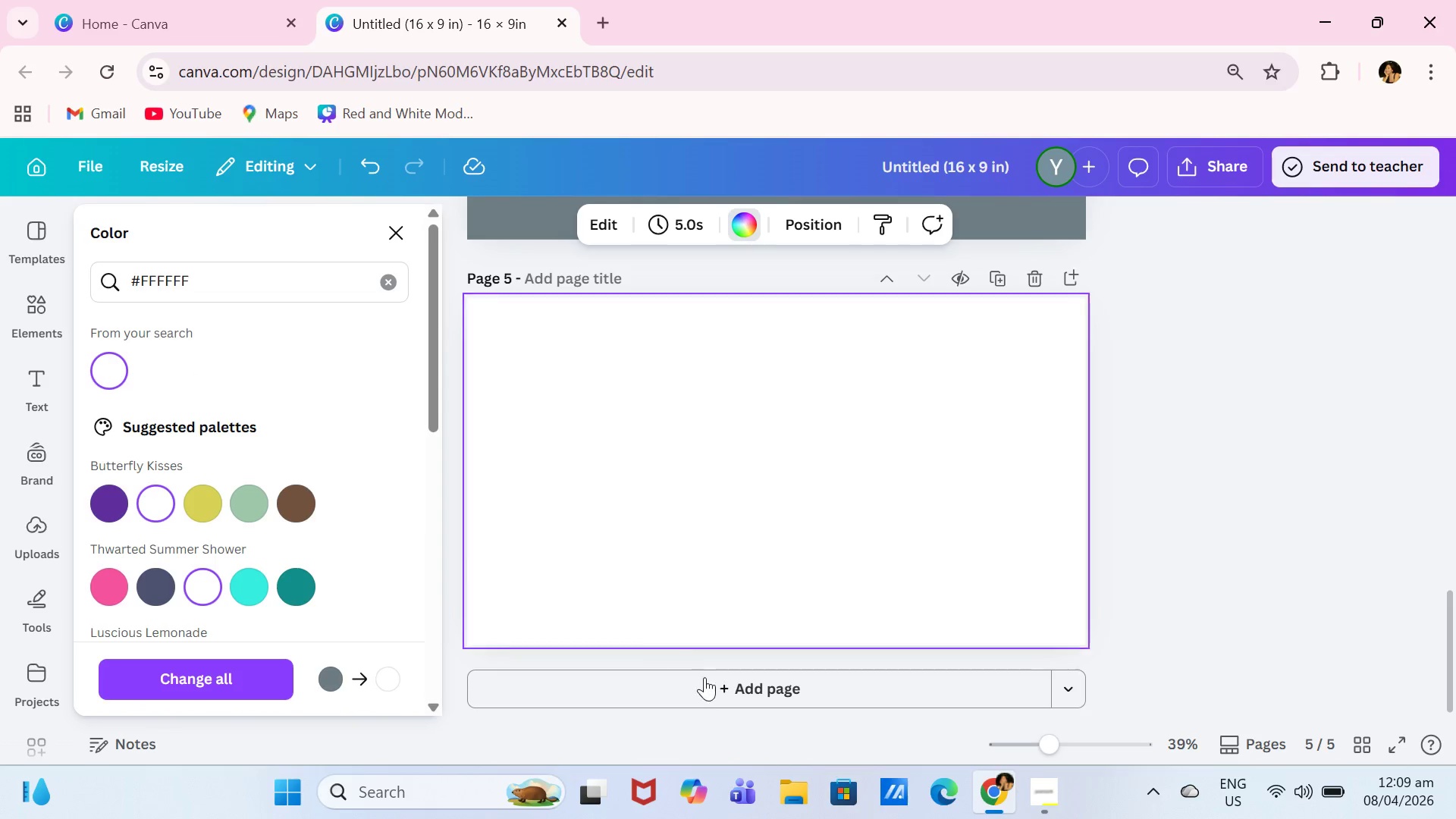 
left_click([708, 684])
 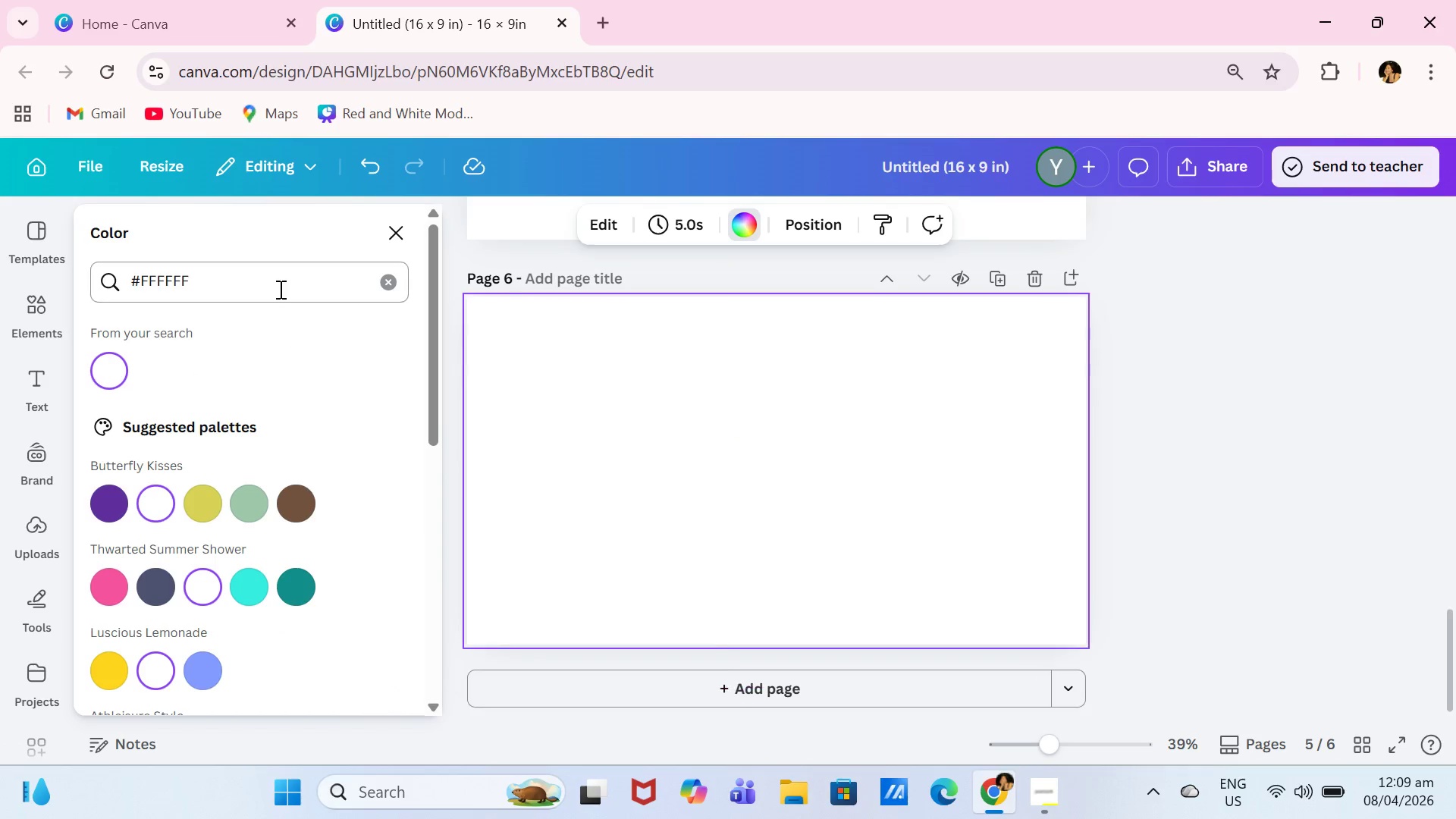 
left_click([279, 287])
 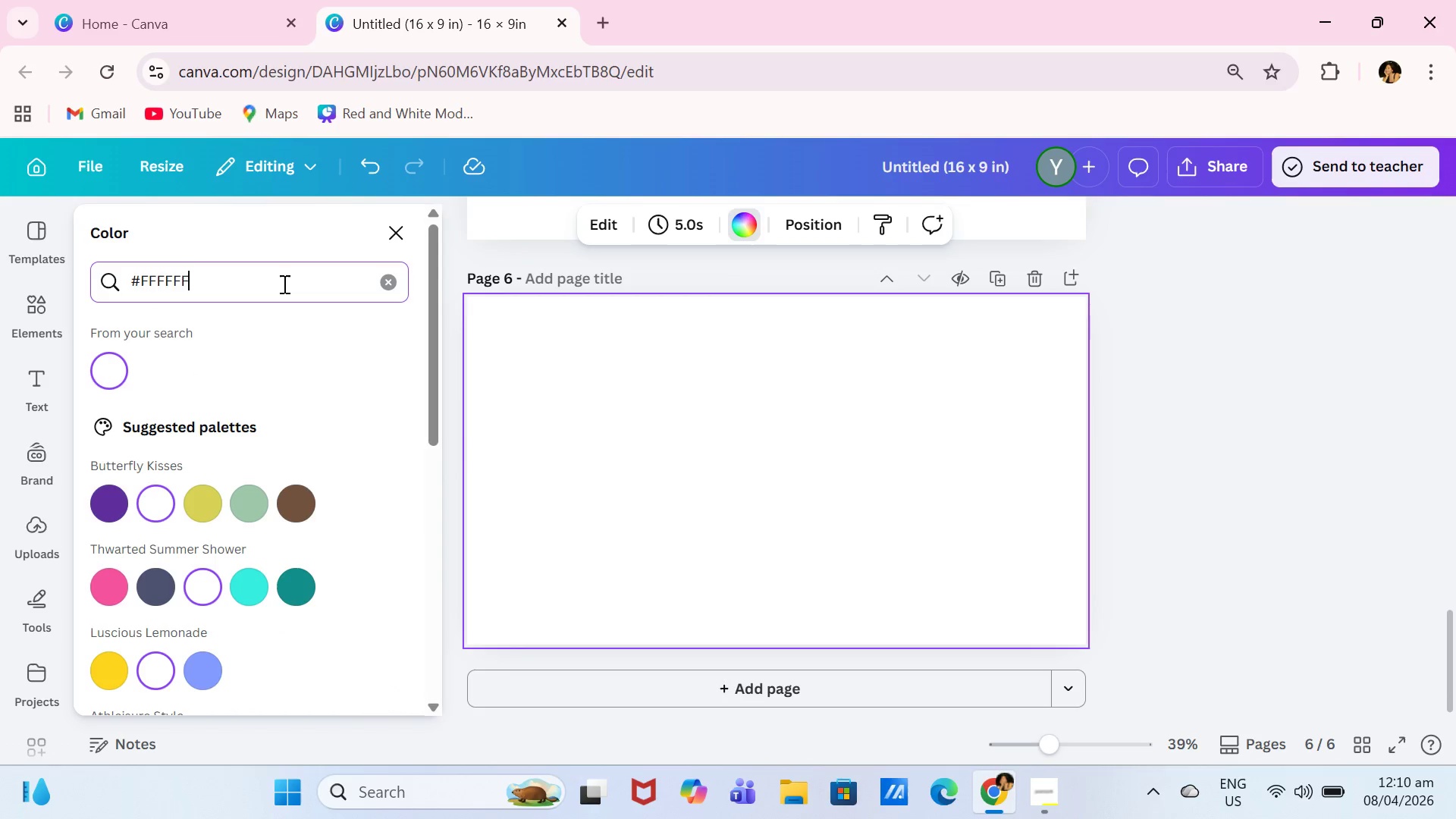 
key(Backspace)
key(Backspace)
key(Backspace)
key(Backspace)
key(Backspace)
type(5F8F8)
 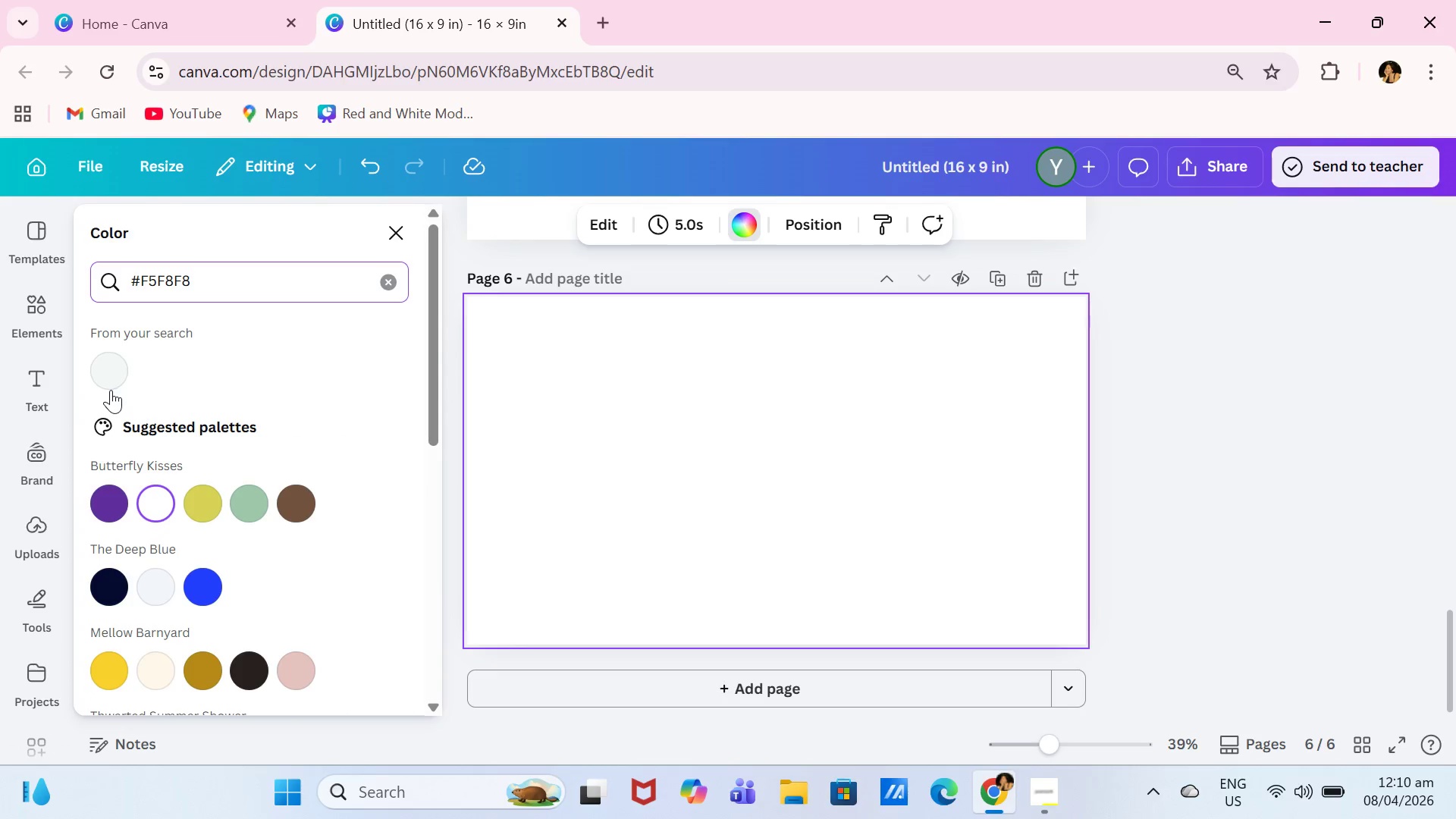 
left_click([111, 390])
 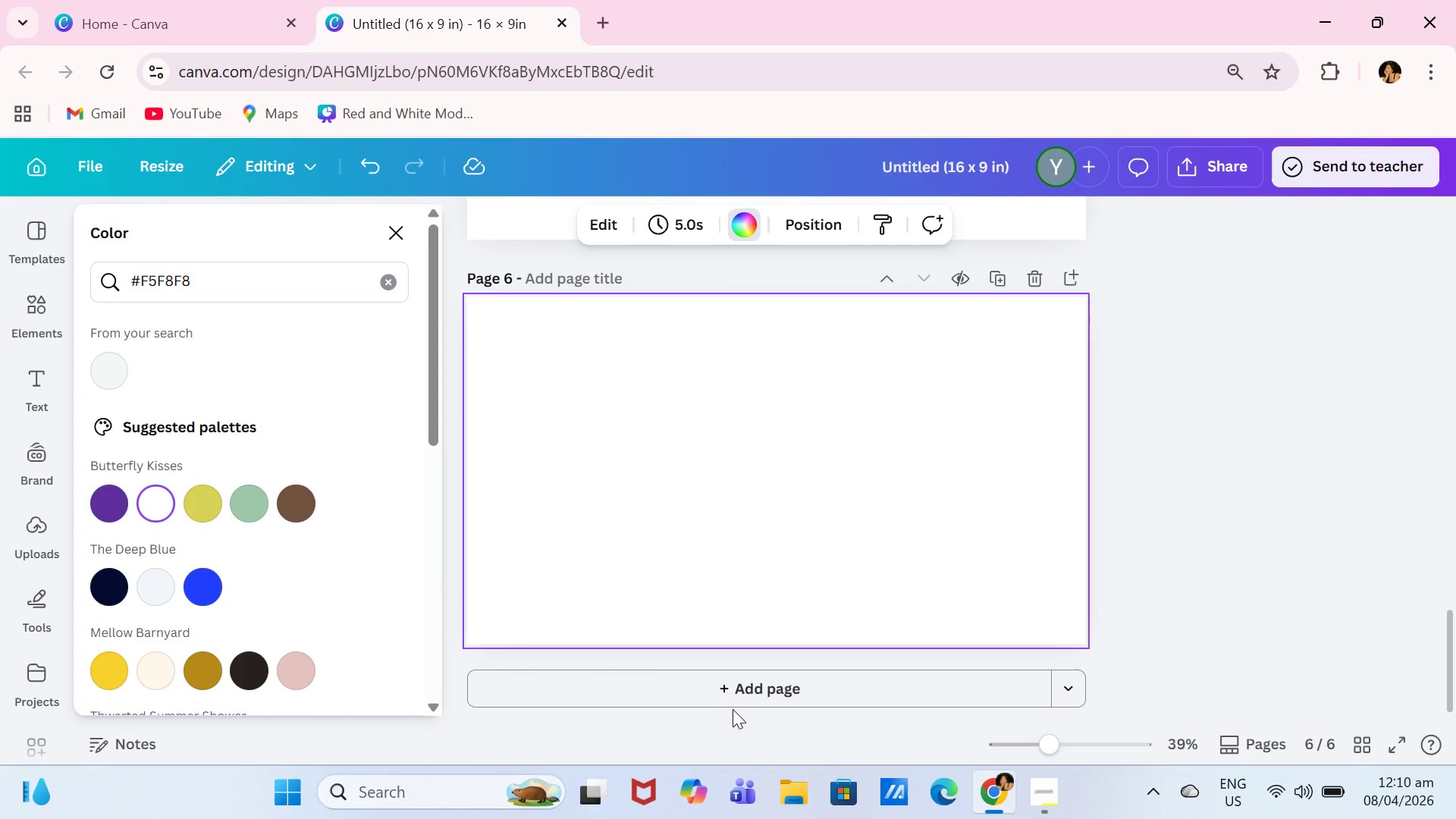 
left_click([745, 705])
 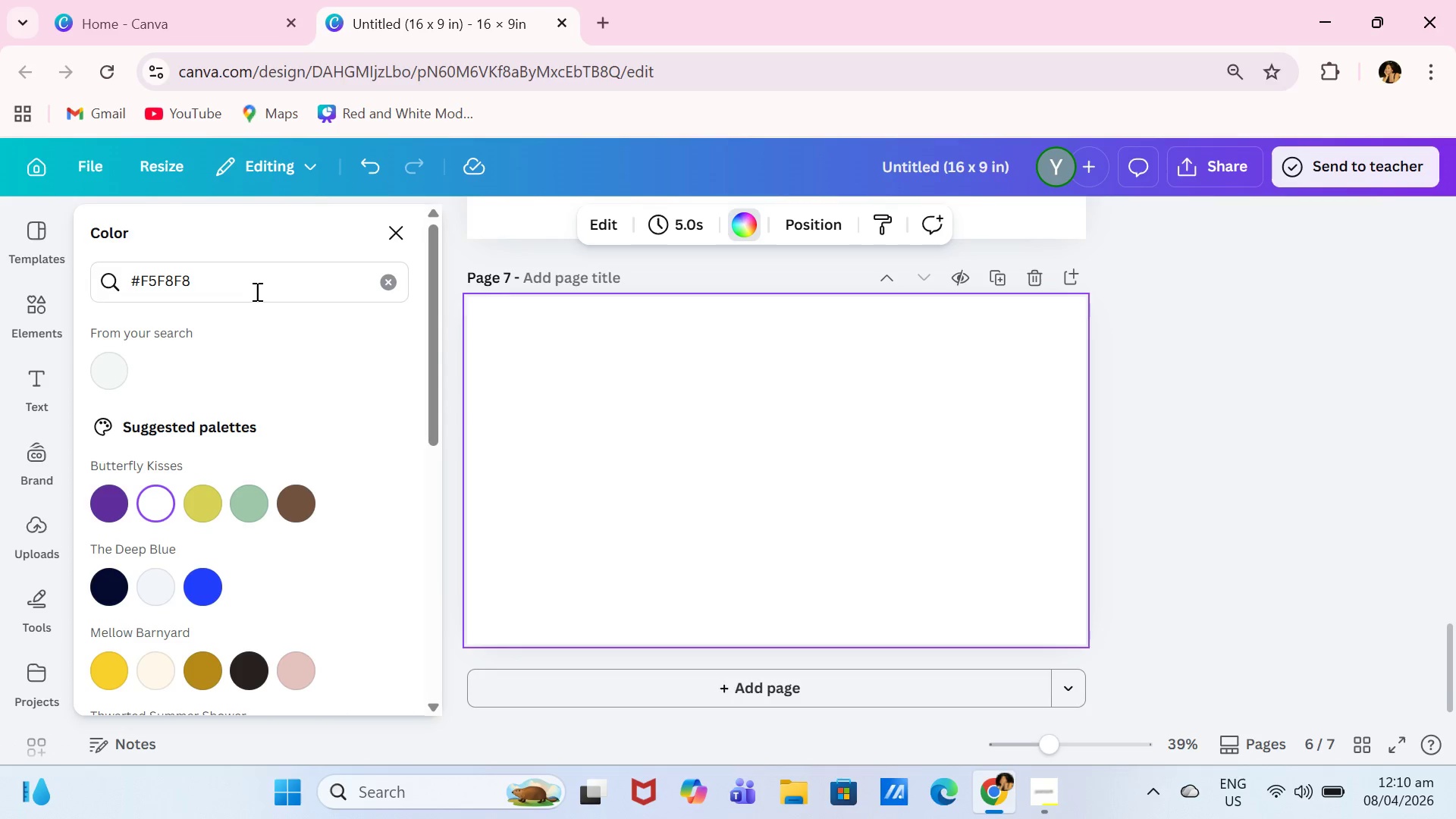 
left_click([233, 262])
 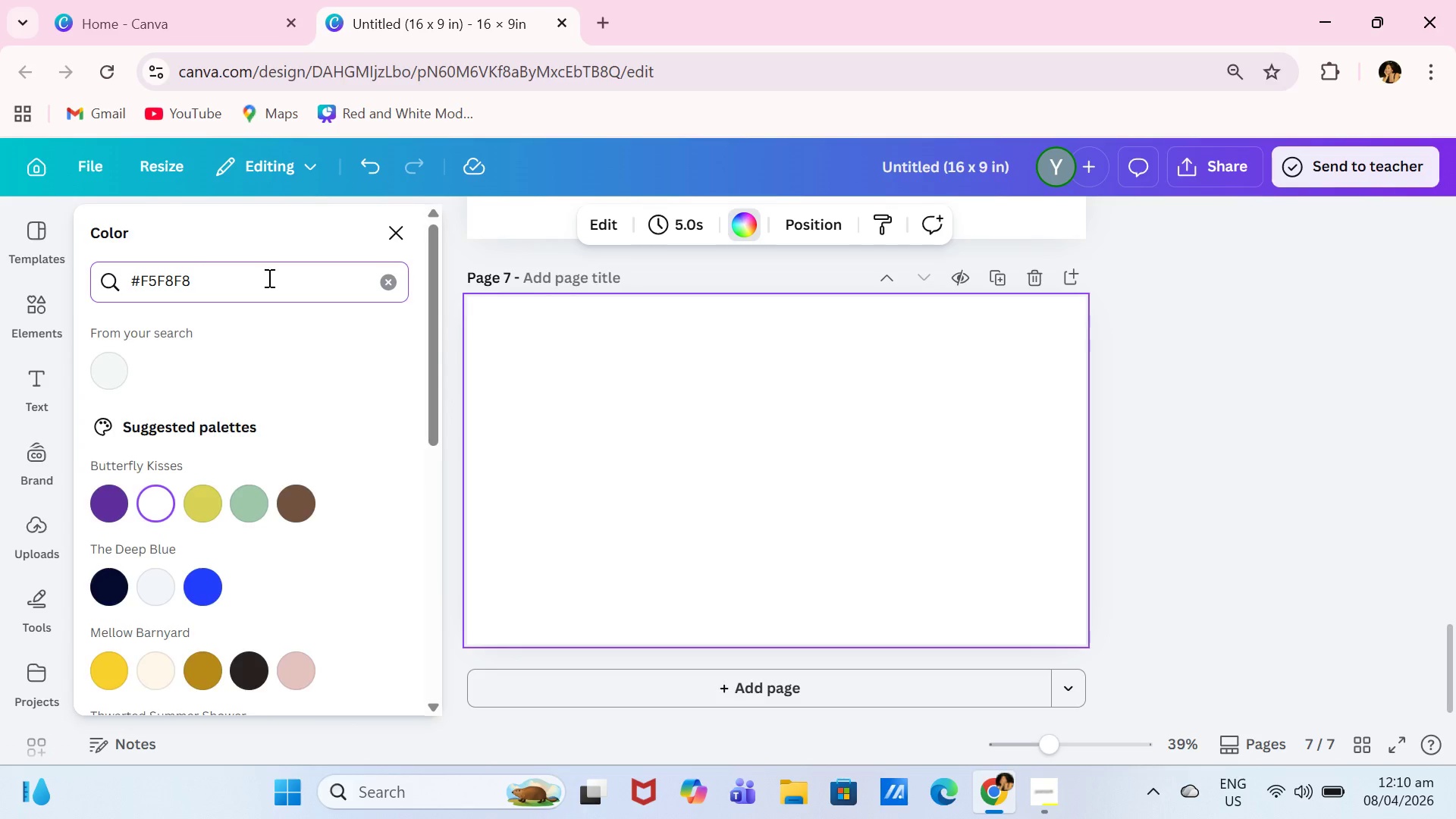 
key(Backspace)
key(Backspace)
key(Backspace)
key(Backspace)
key(Backspace)
key(Backspace)
type(DC3)
key(Backspace)
type(E5E5)
 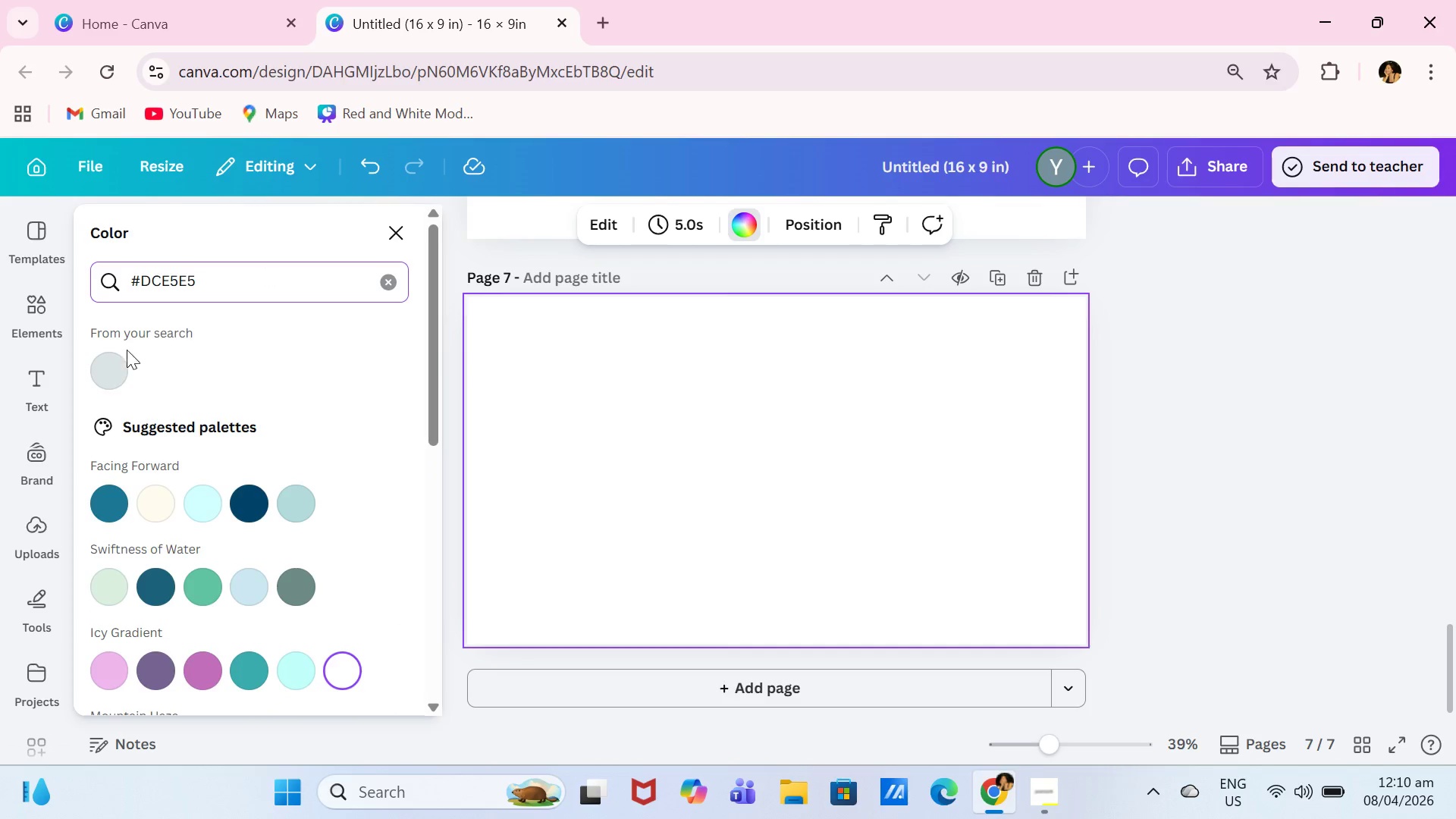 
left_click([105, 363])
 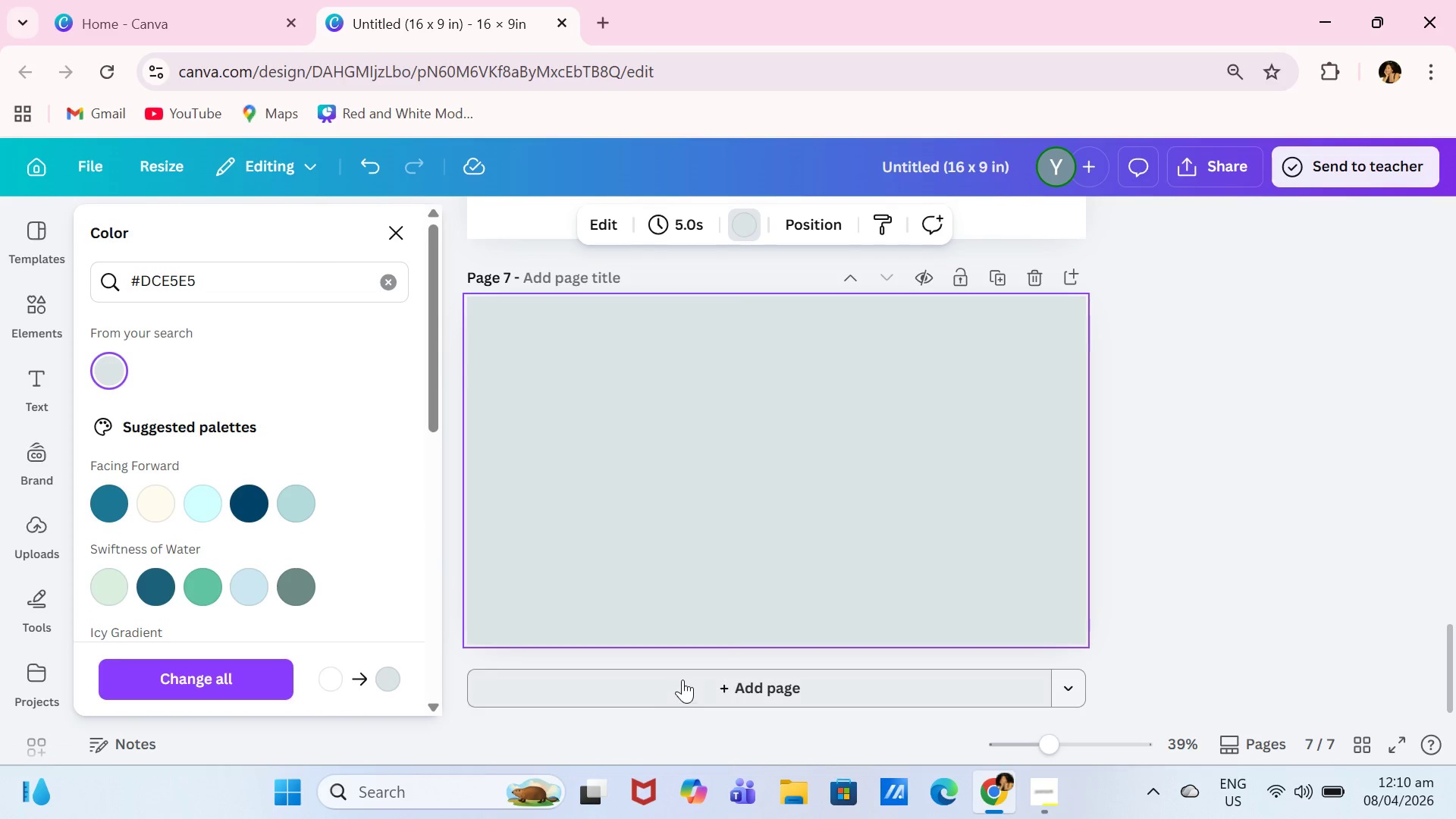 
left_click([701, 698])
 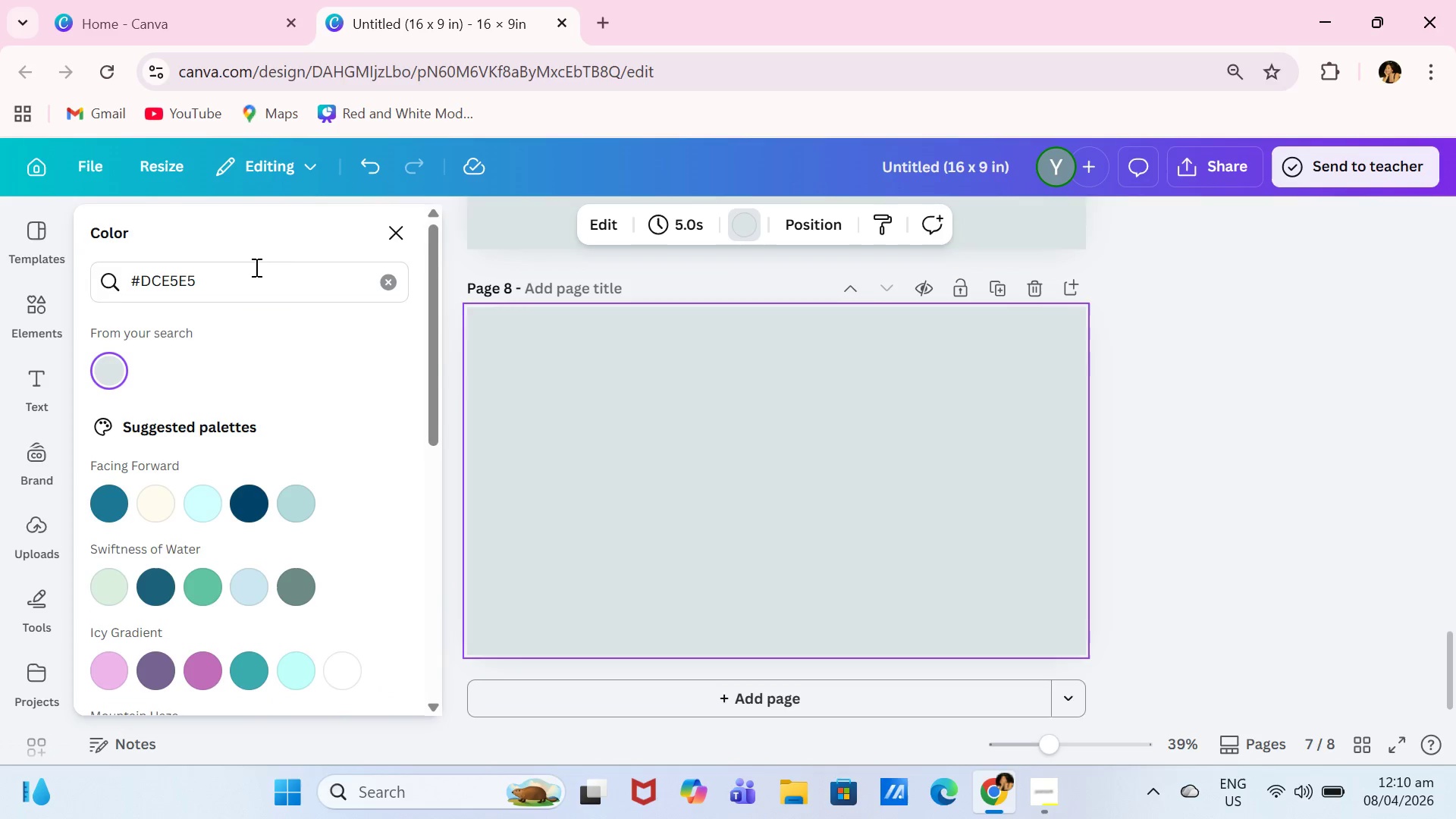 
left_click([268, 286])
 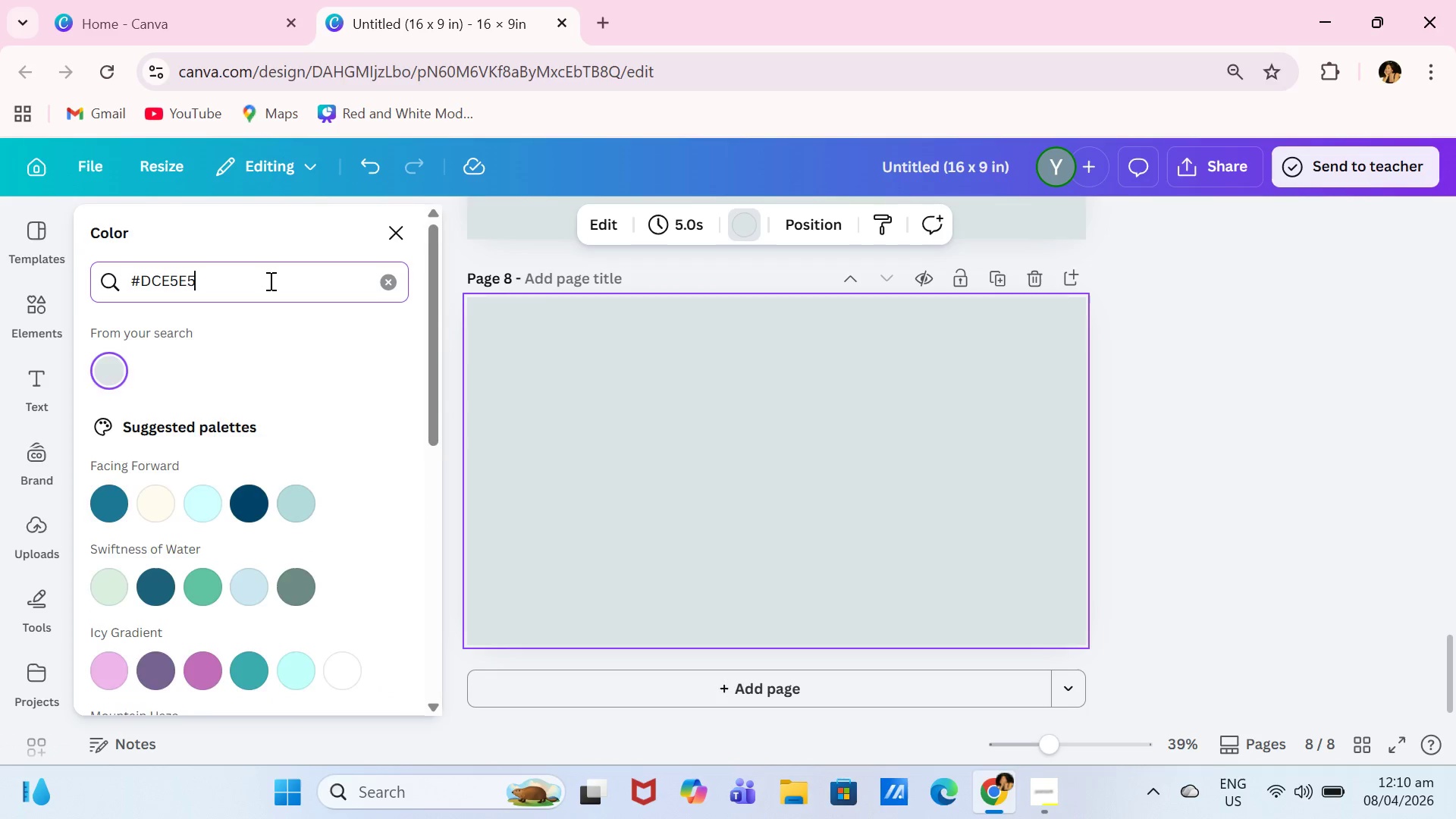 
key(Backspace)
key(Backspace)
key(Backspace)
key(Backspace)
key(Backspace)
key(Backspace)
type(EAF2F2)
 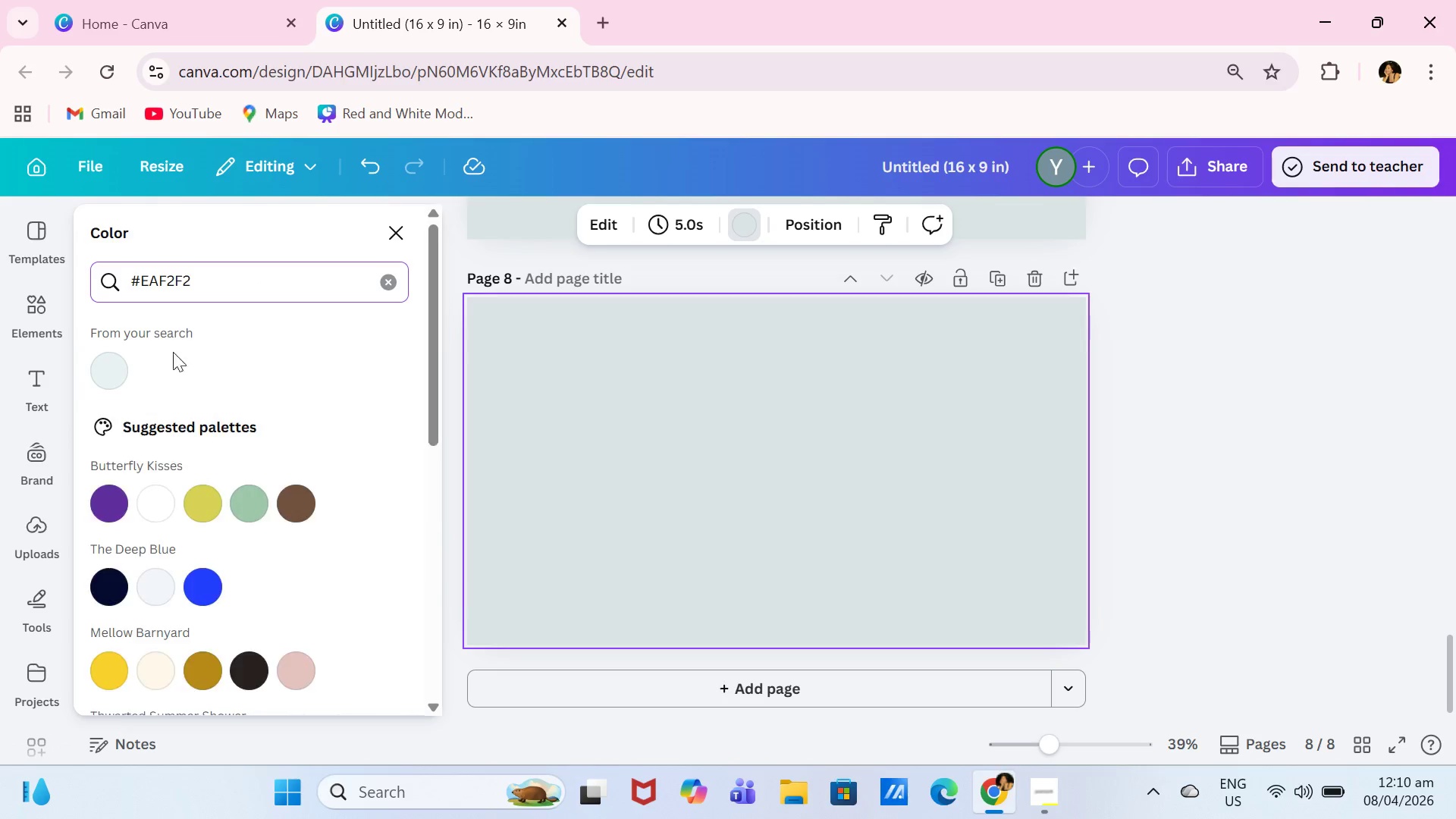 
left_click([115, 363])
 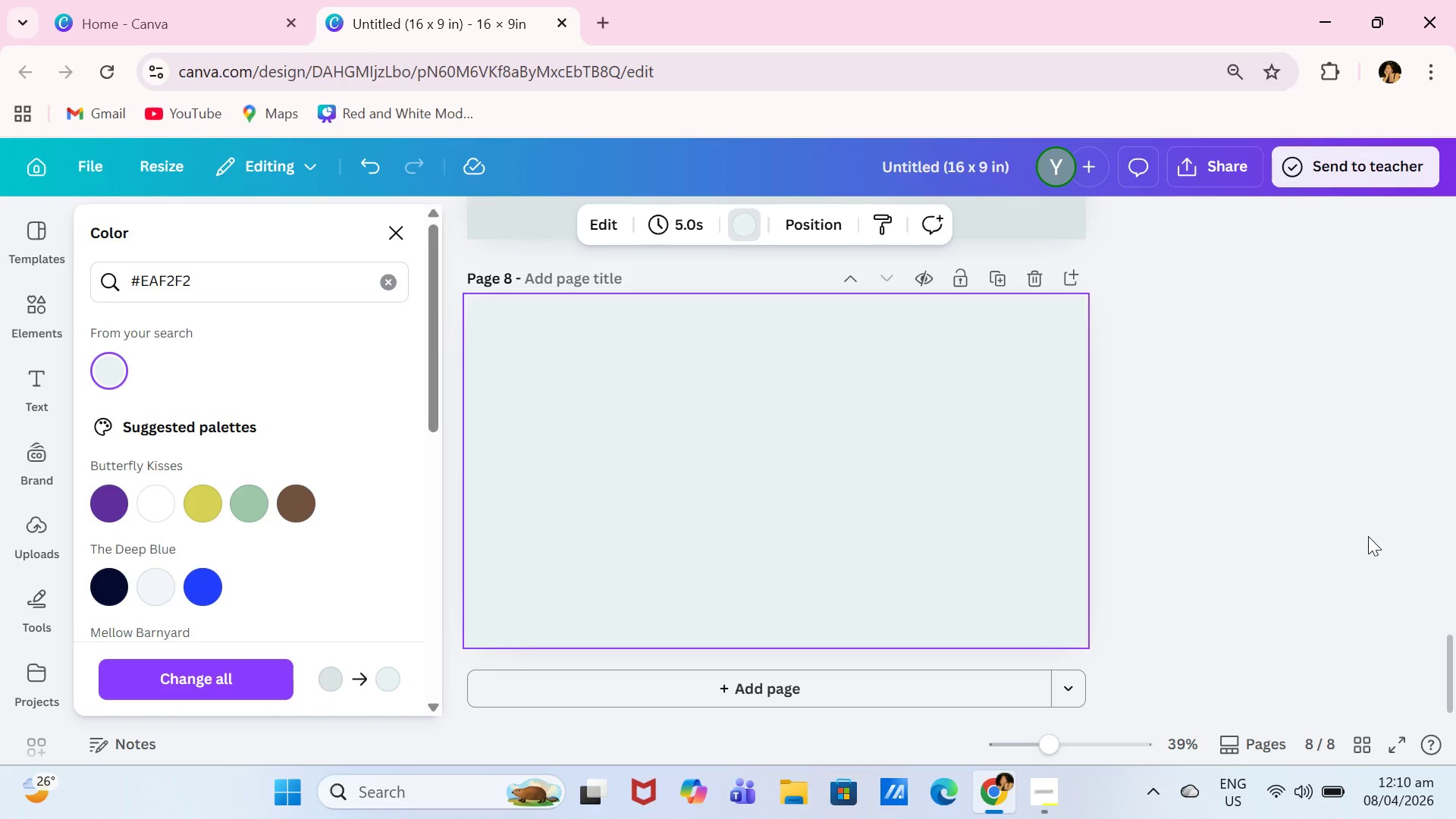 
left_click_drag(start_coordinate=[1455, 470], to_coordinate=[1455, 190])
 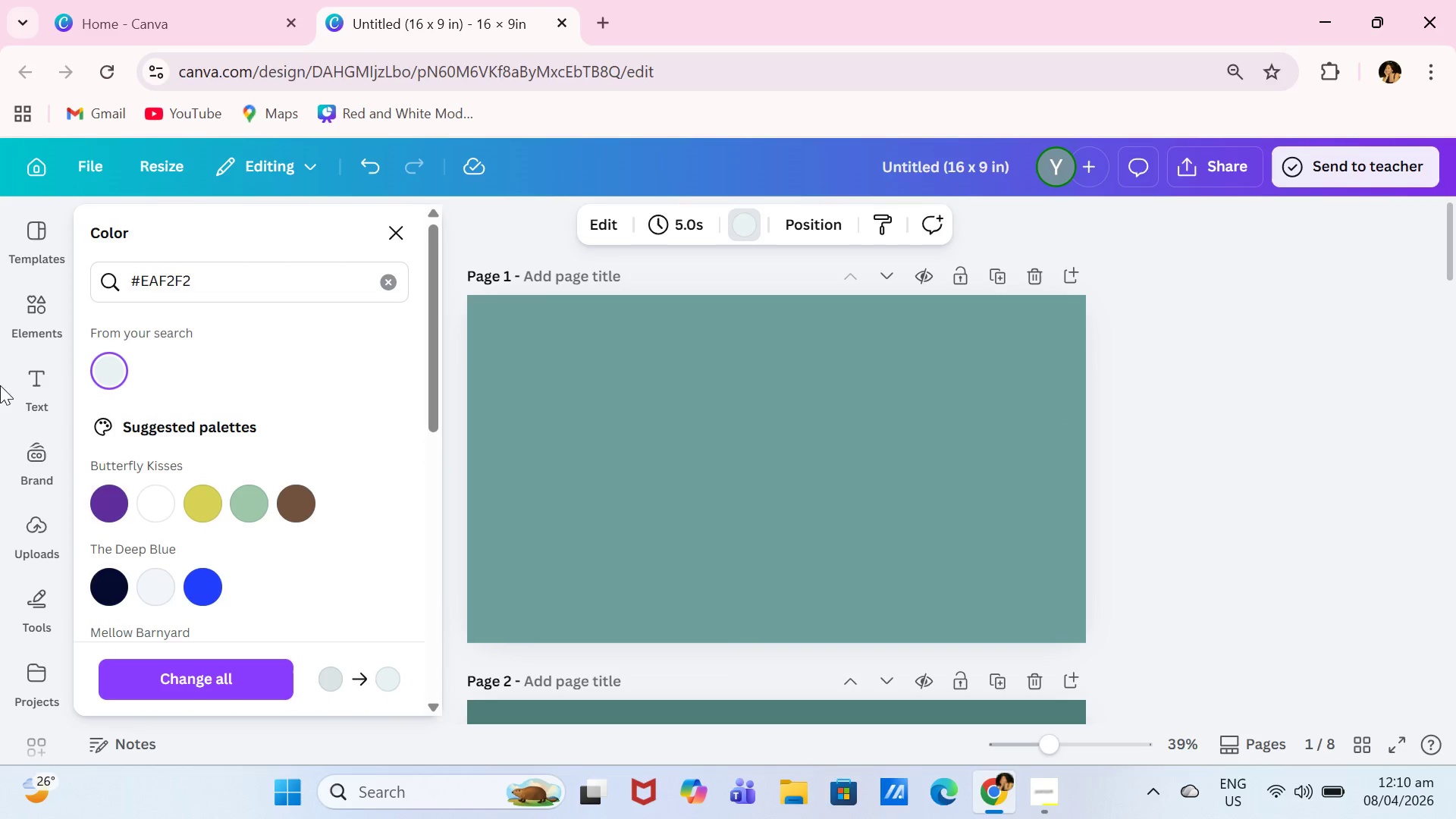 
scroll: coordinate [1333, 414], scroll_direction: up, amount: 12.0
 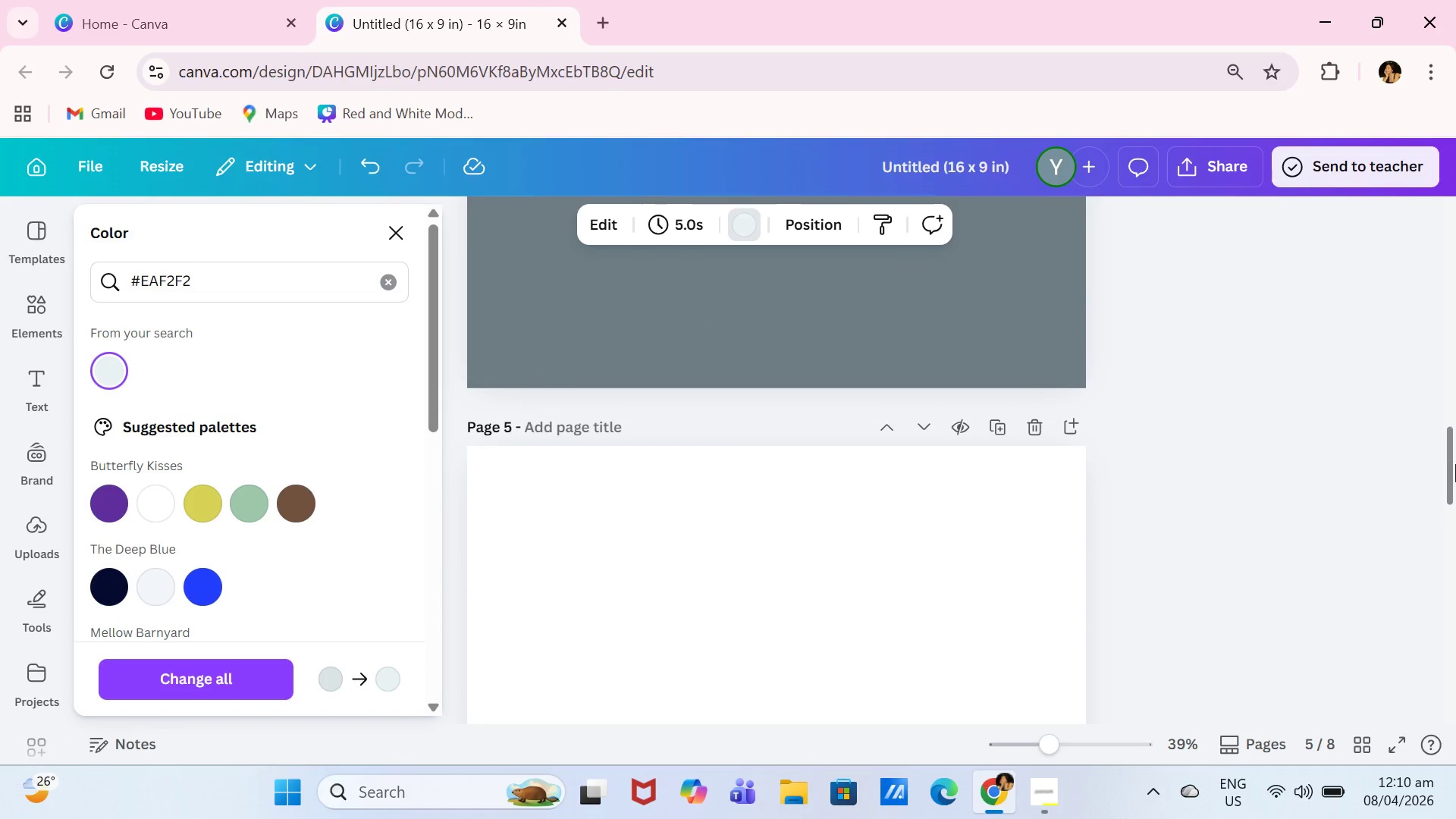 
left_click([27, 392])
 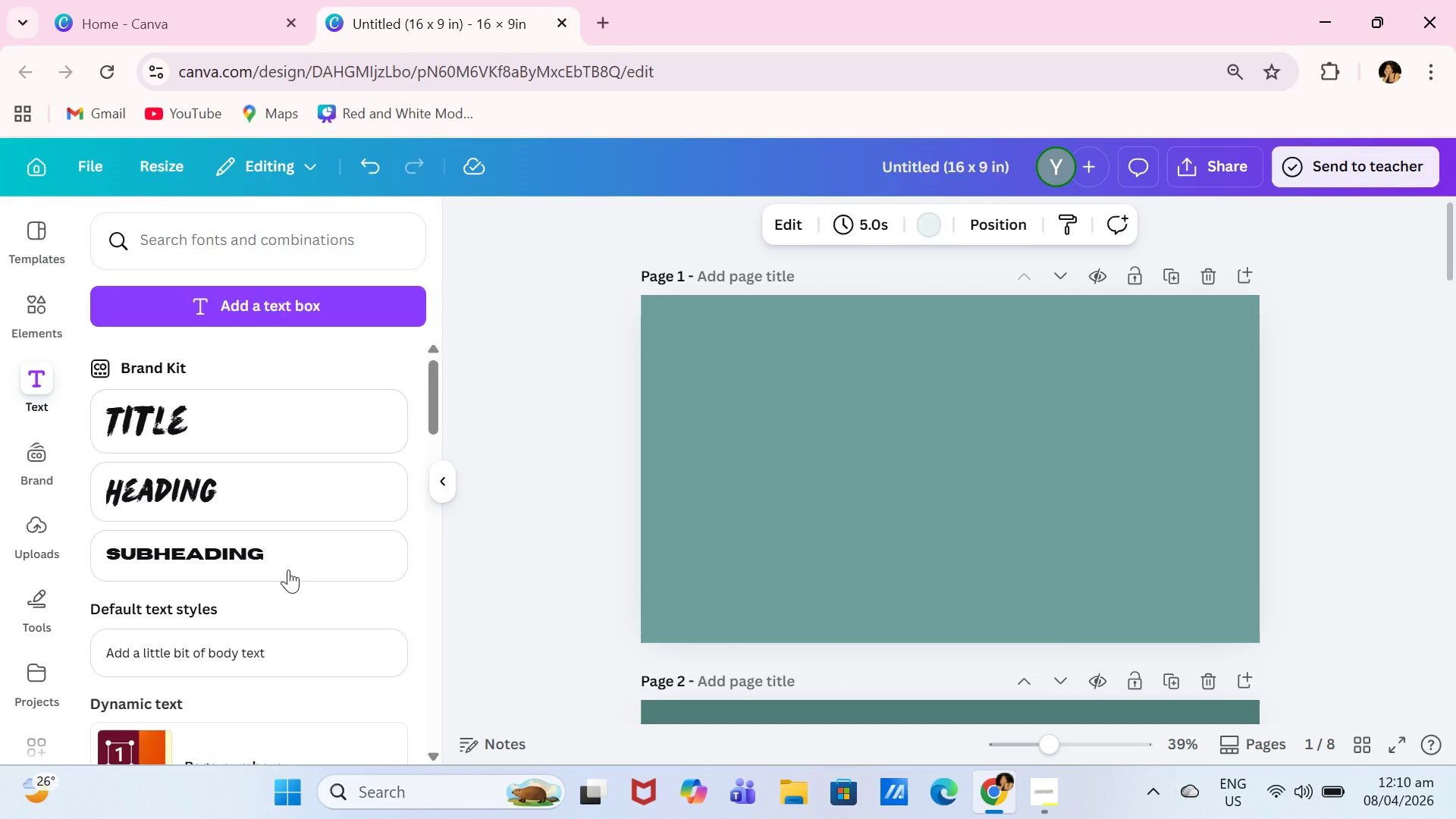 
left_click([289, 648])
 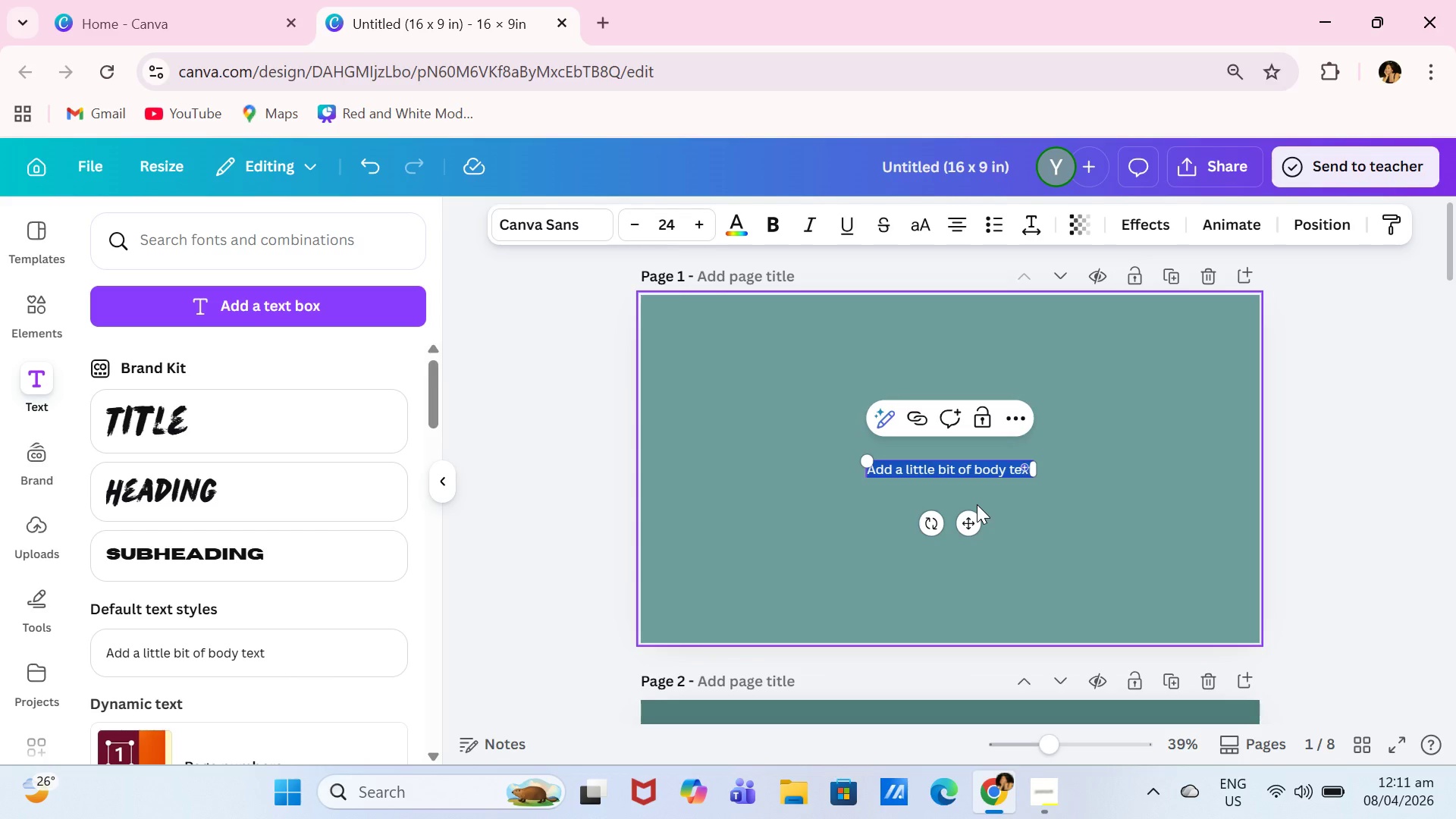 
wait(29.58)
 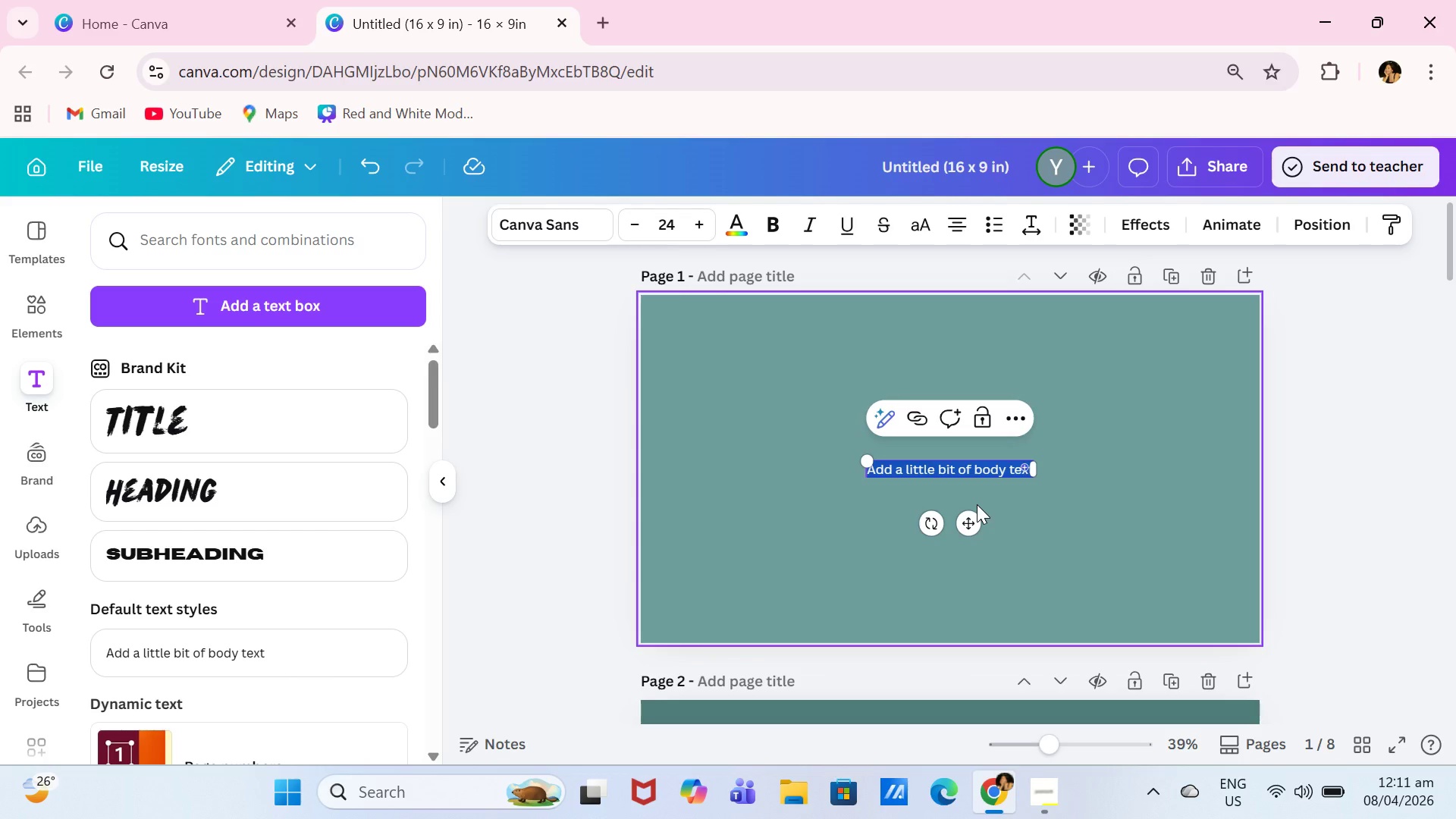 
type(pEA)
key(Backspace)
key(Backspace)
key(Backspace)
type(Pearl Mobile Orthodontics q)
key(Backspace)
type(A)
key(Backspace)
type(Q)
 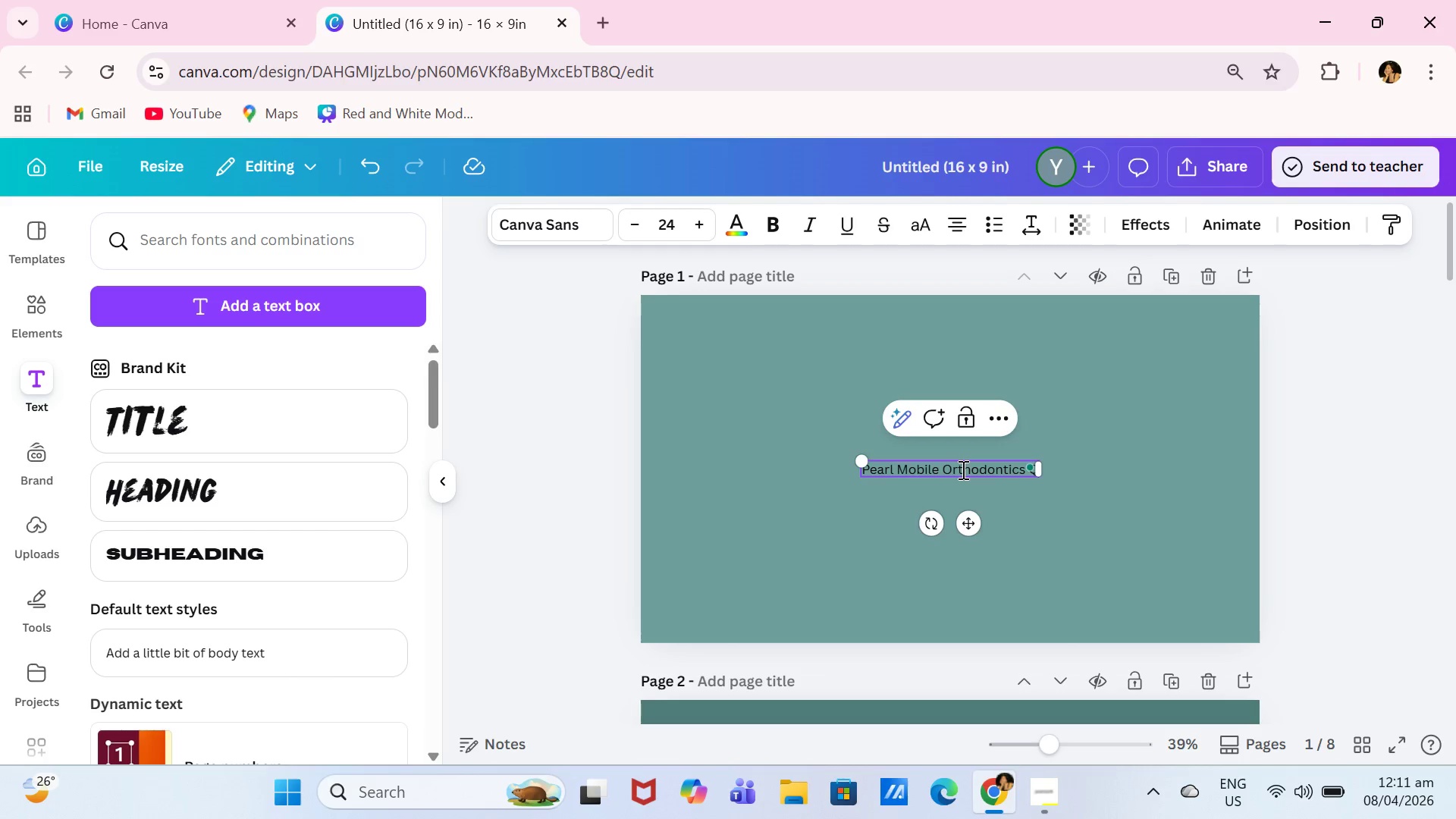 
type(3 Board Update)
 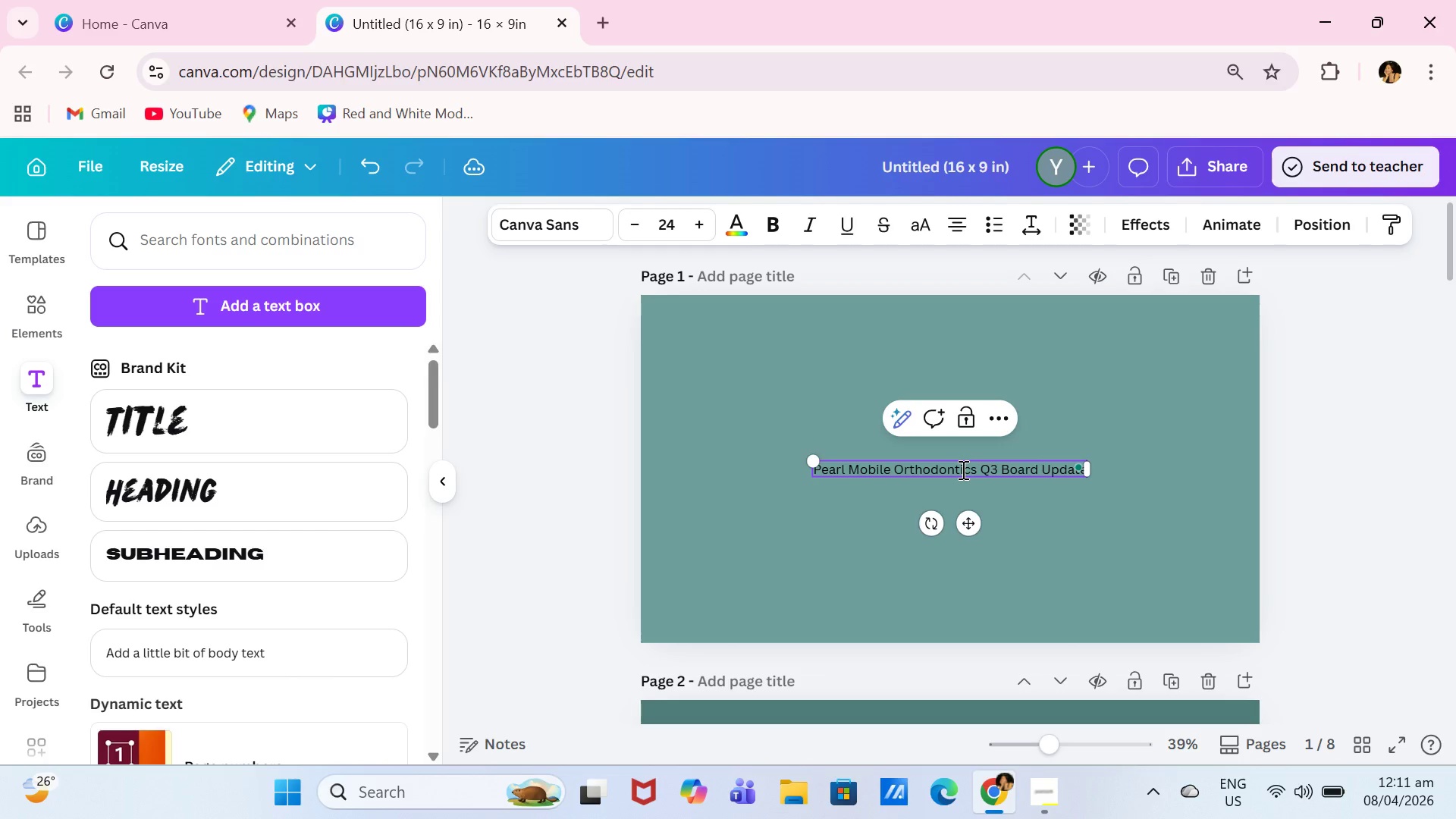 
key(Control+A)
 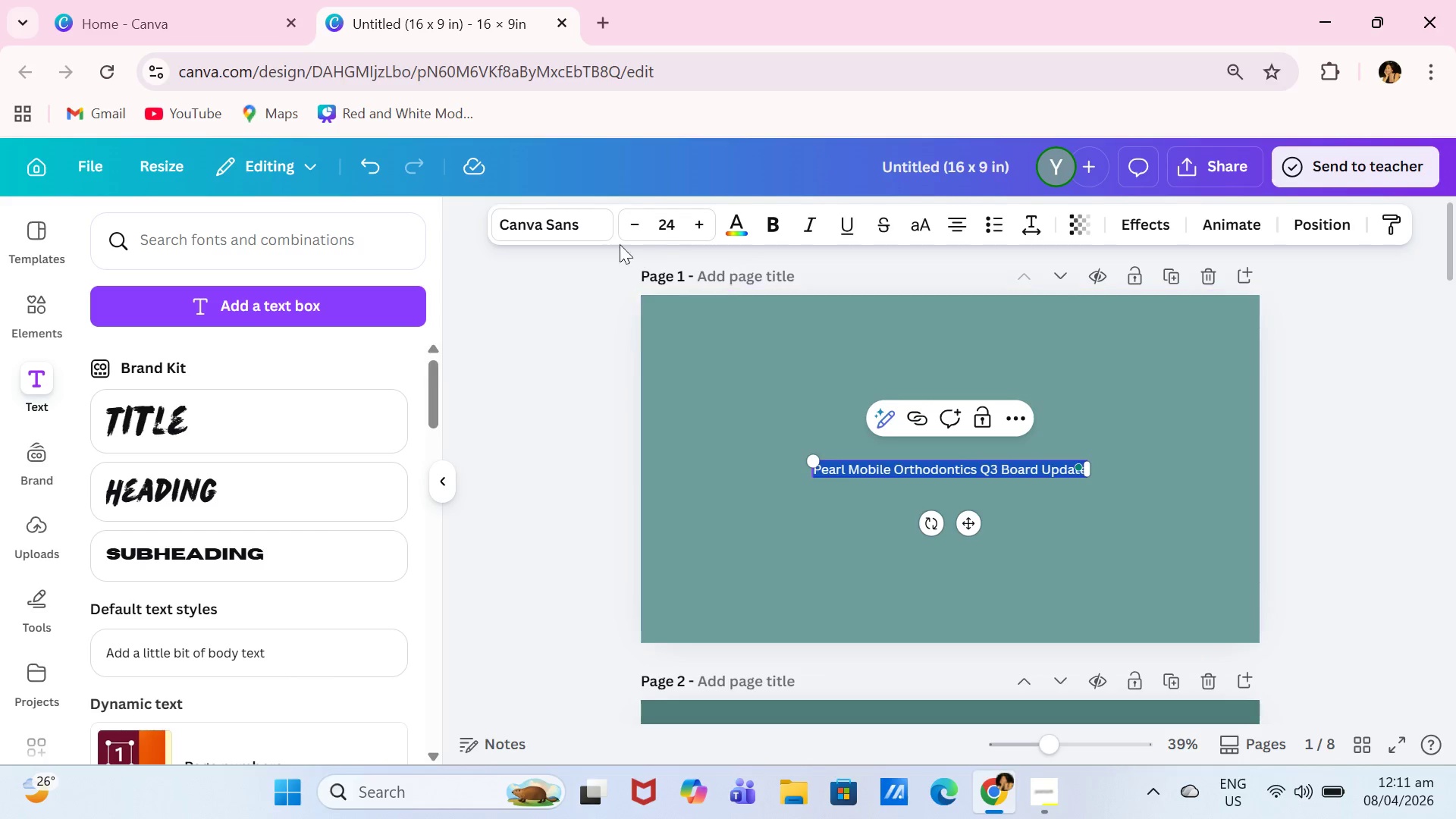 
left_click([573, 221])
 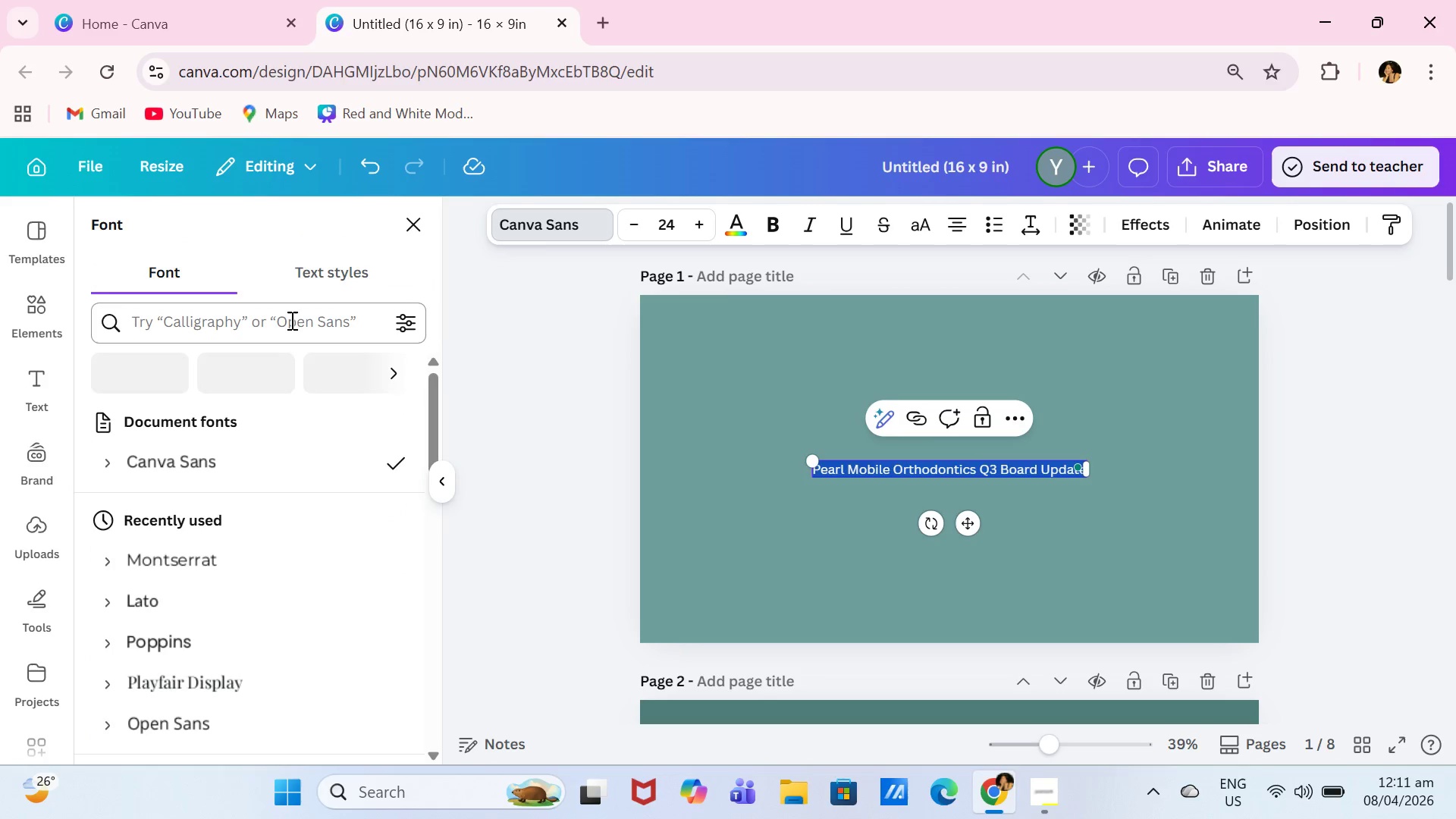 
left_click([290, 328])
 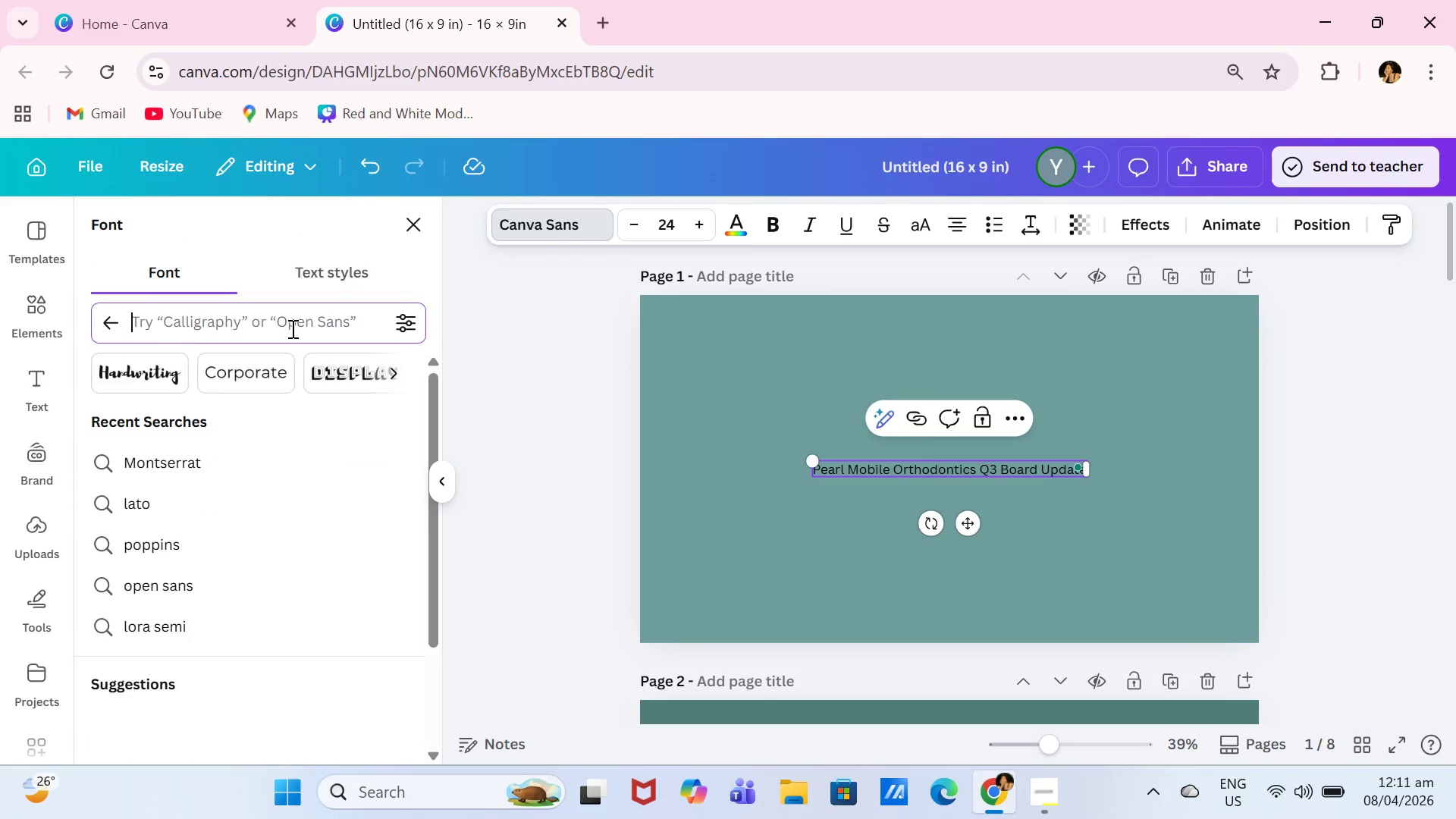 
type(playfa)
 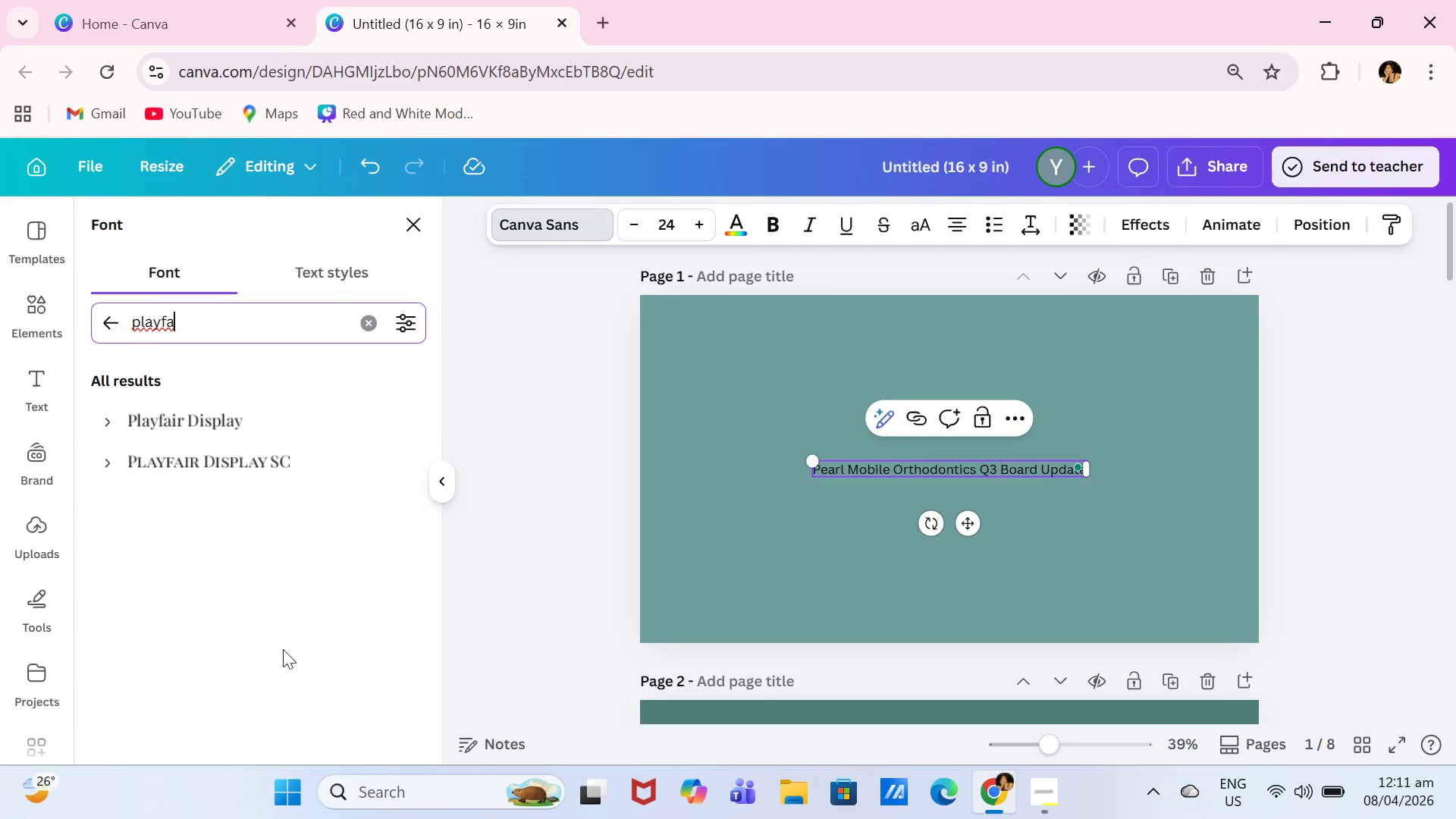 
left_click([301, 419])
 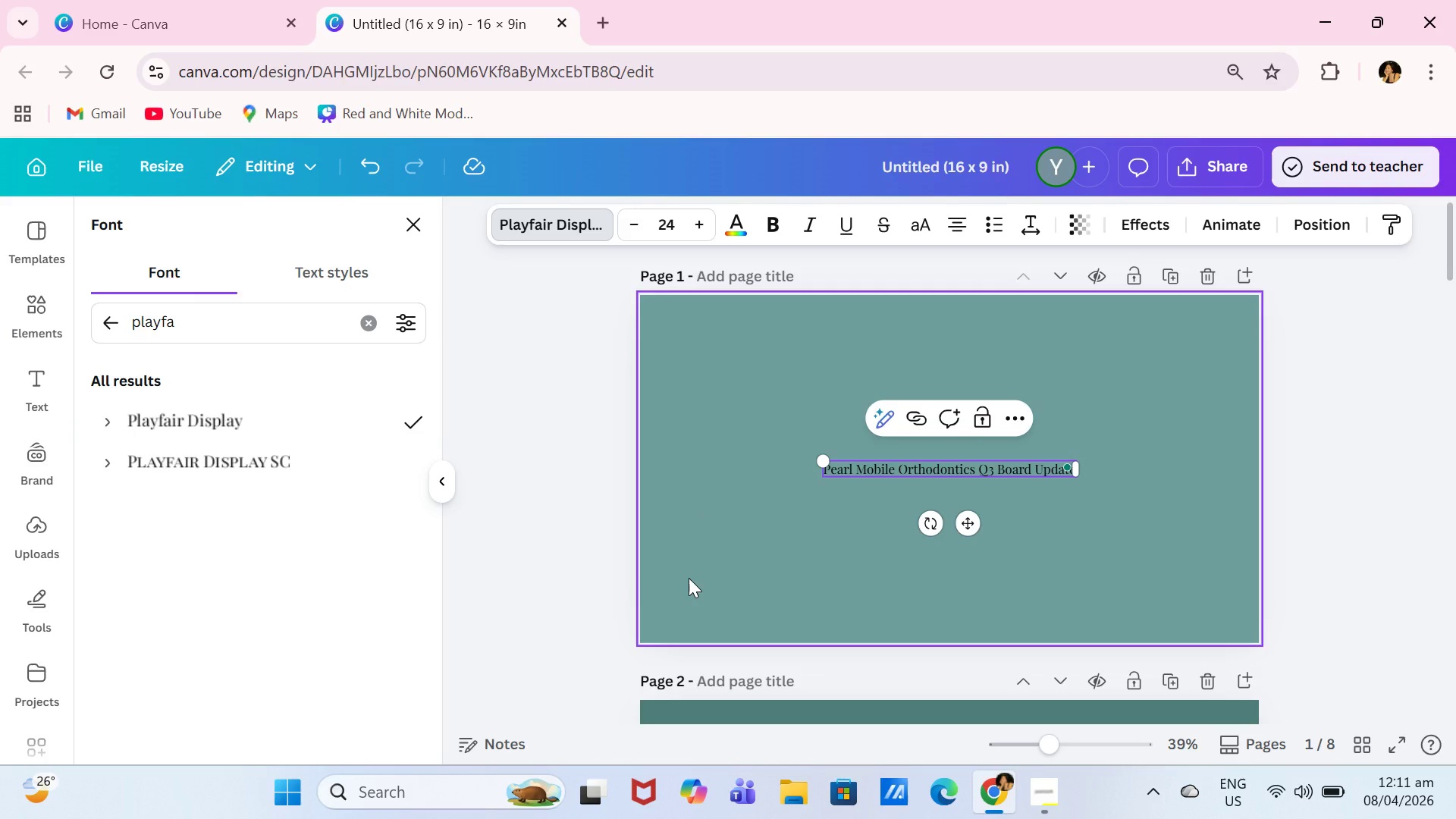 
wait(7.75)
 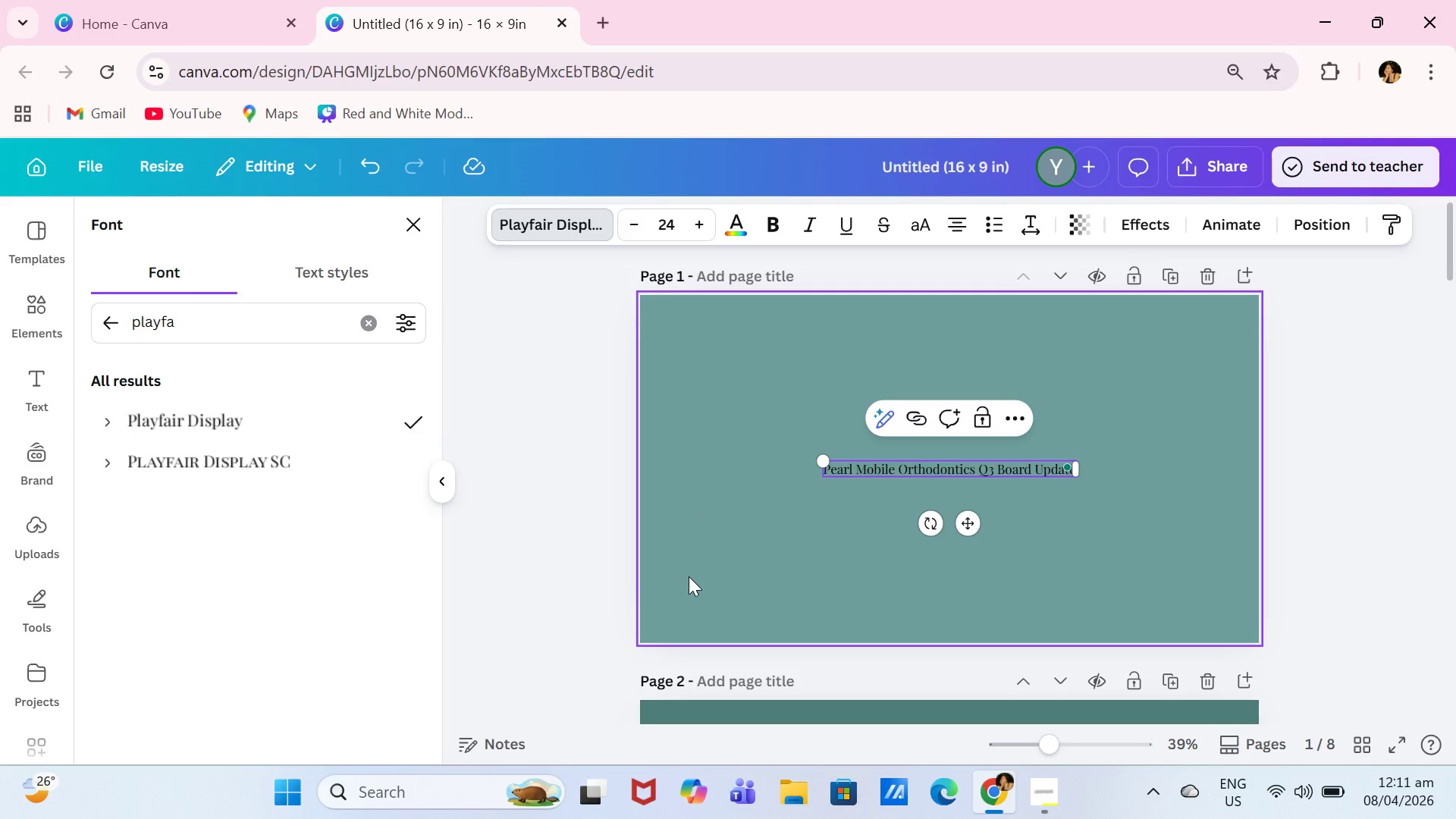 
left_click([1166, 483])
 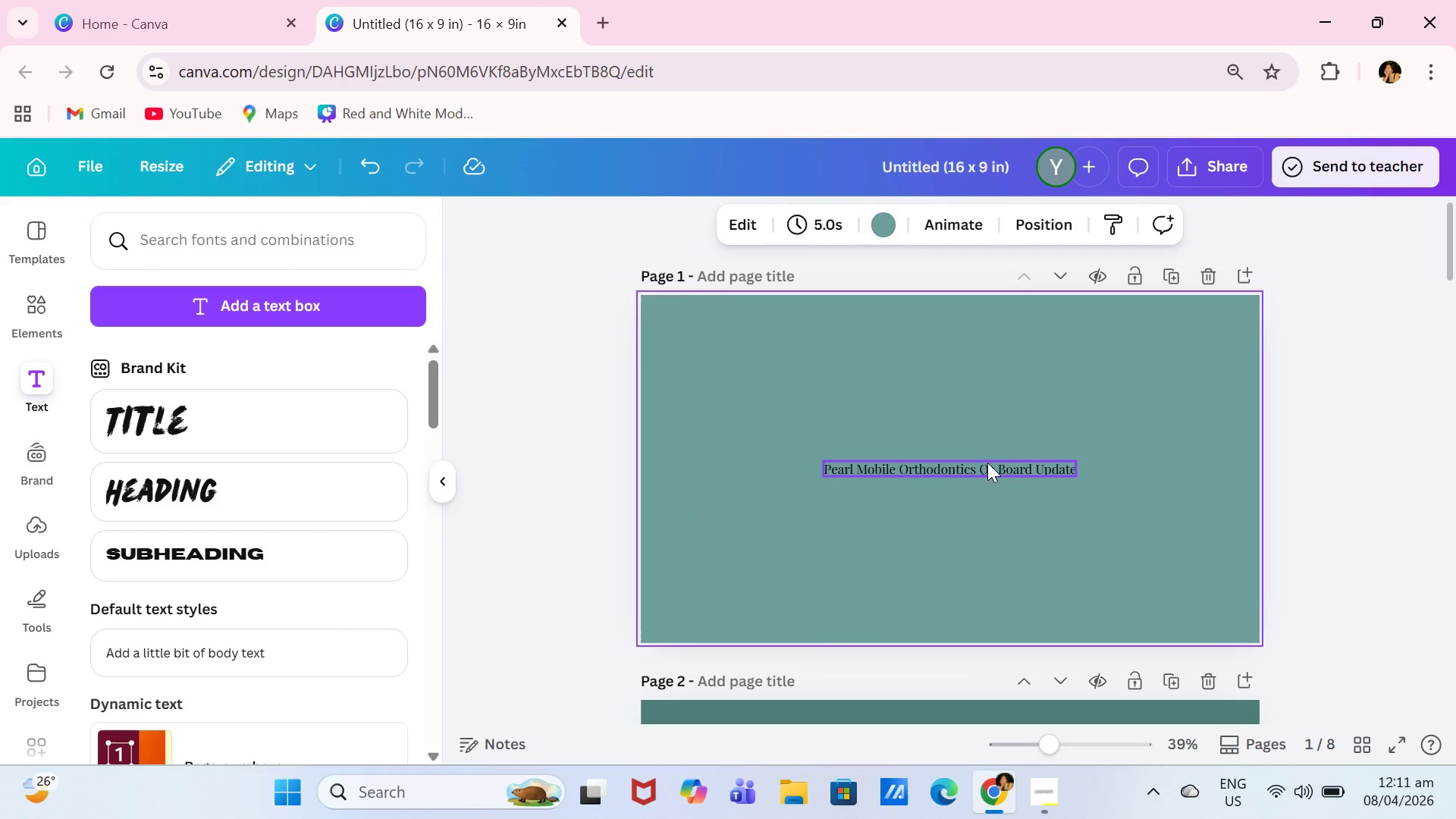 
left_click([990, 466])
 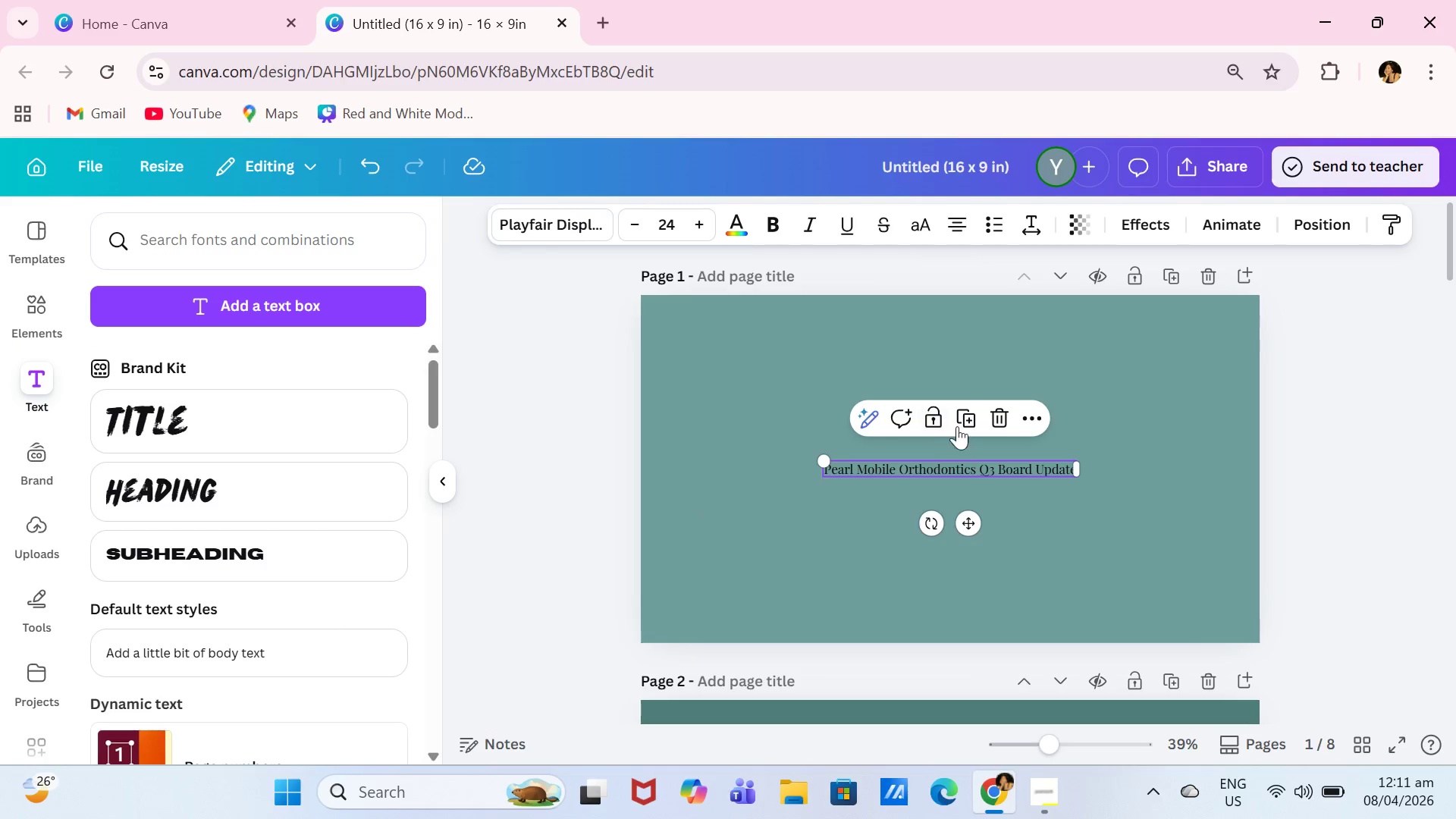 
left_click([957, 423])
 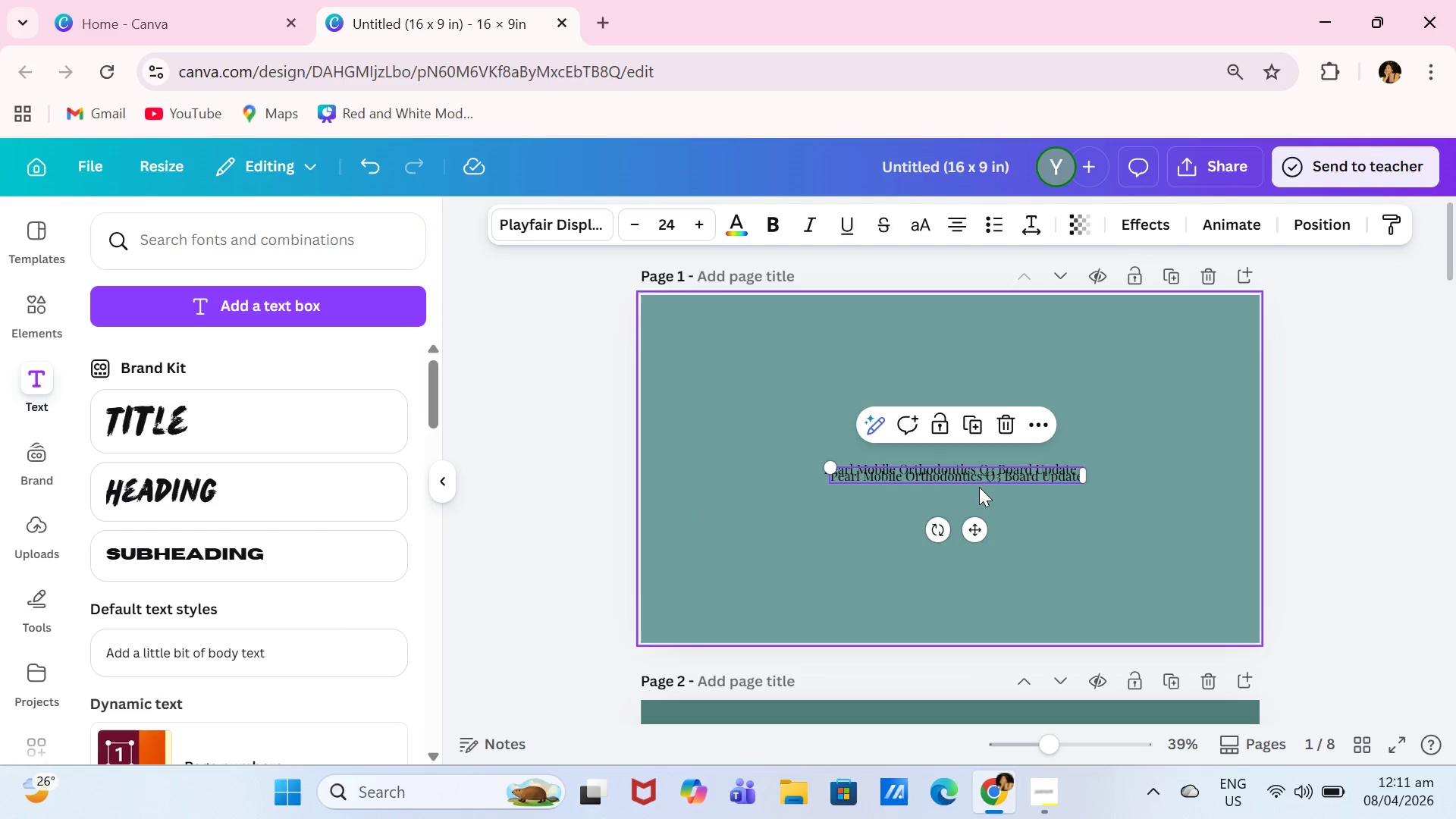 
left_click_drag(start_coordinate=[979, 487], to_coordinate=[973, 522])
 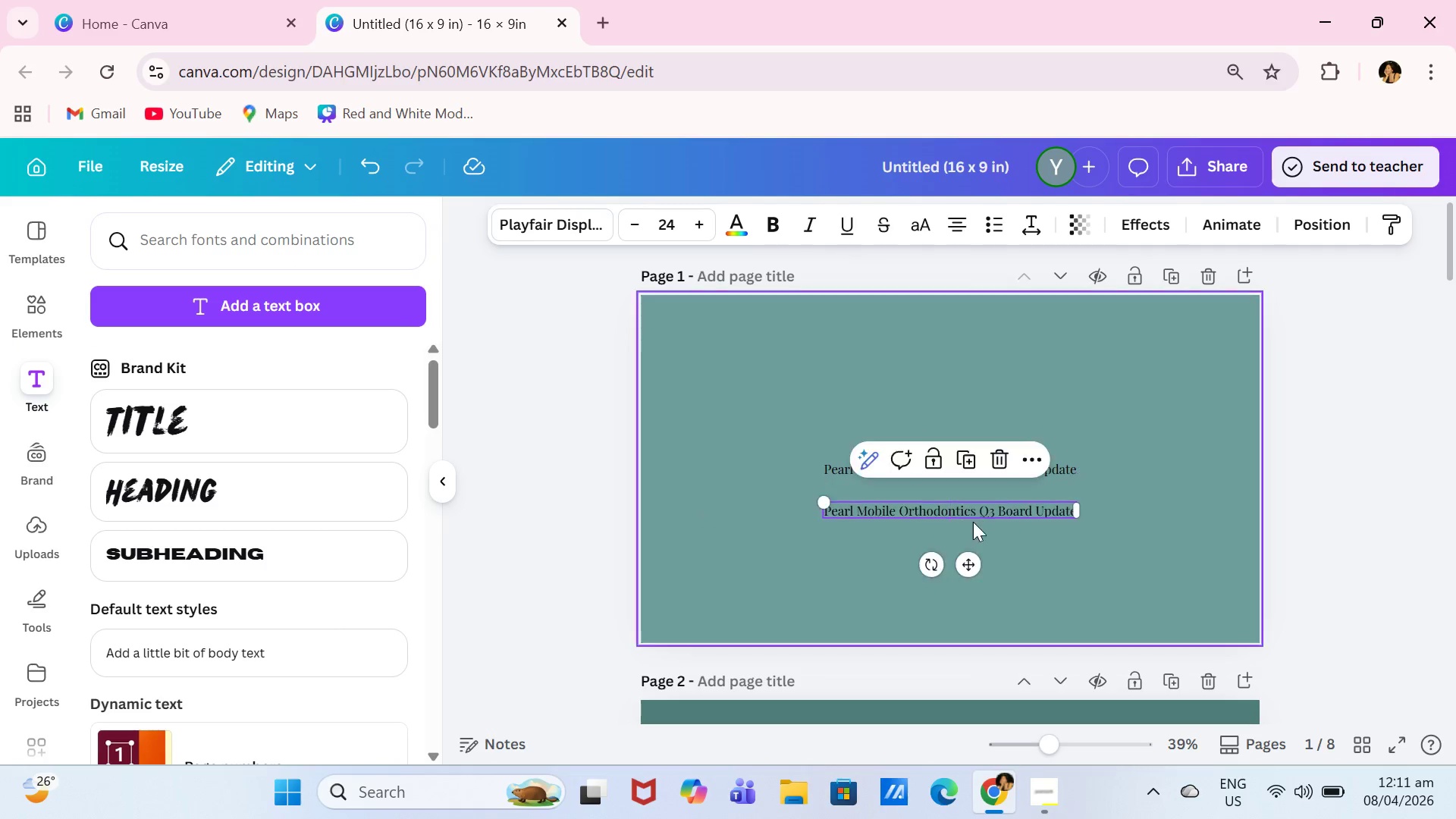 
left_click_drag(start_coordinate=[973, 522], to_coordinate=[970, 528])
 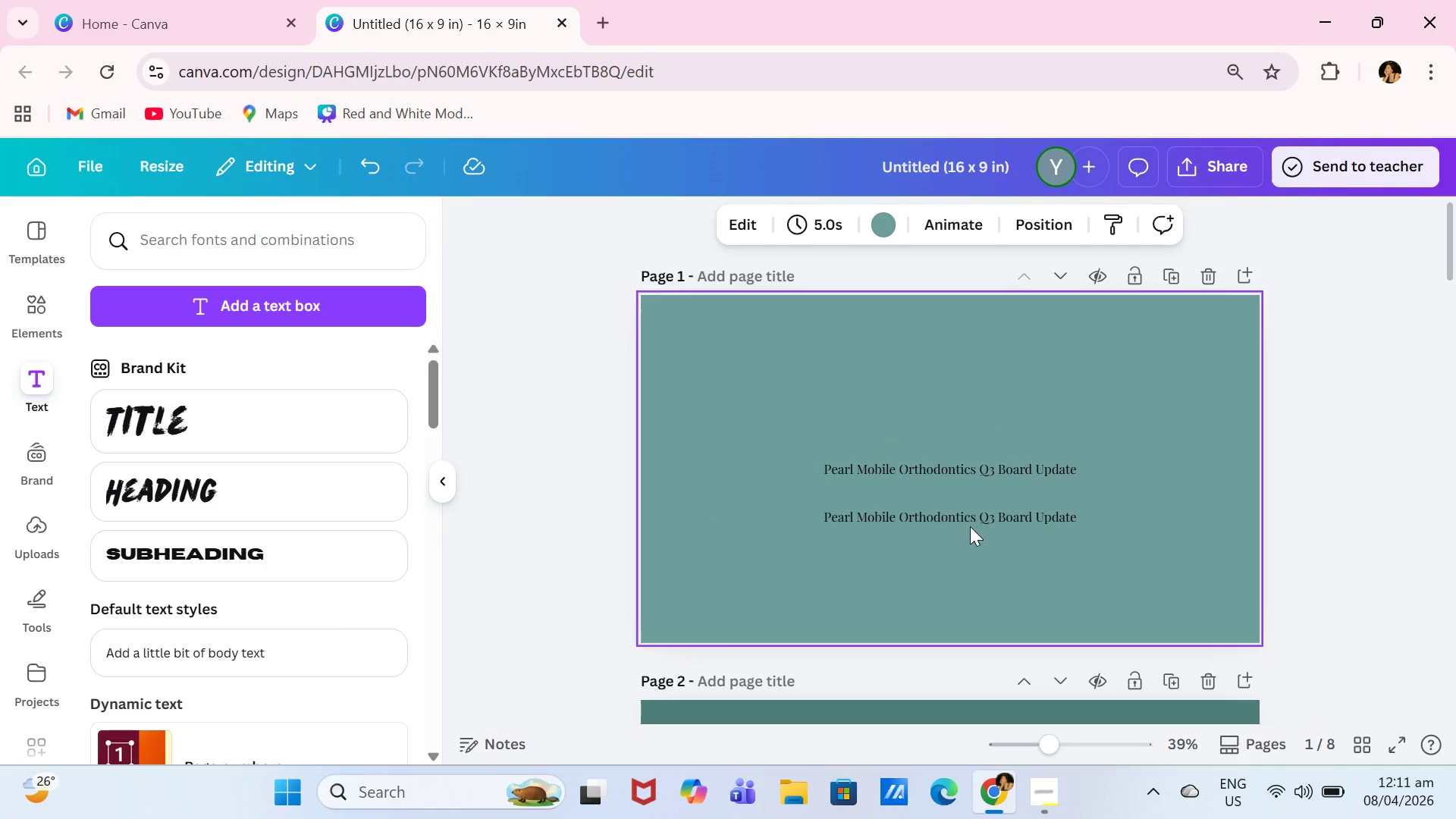 
left_click_drag(start_coordinate=[970, 526], to_coordinate=[974, 522])
 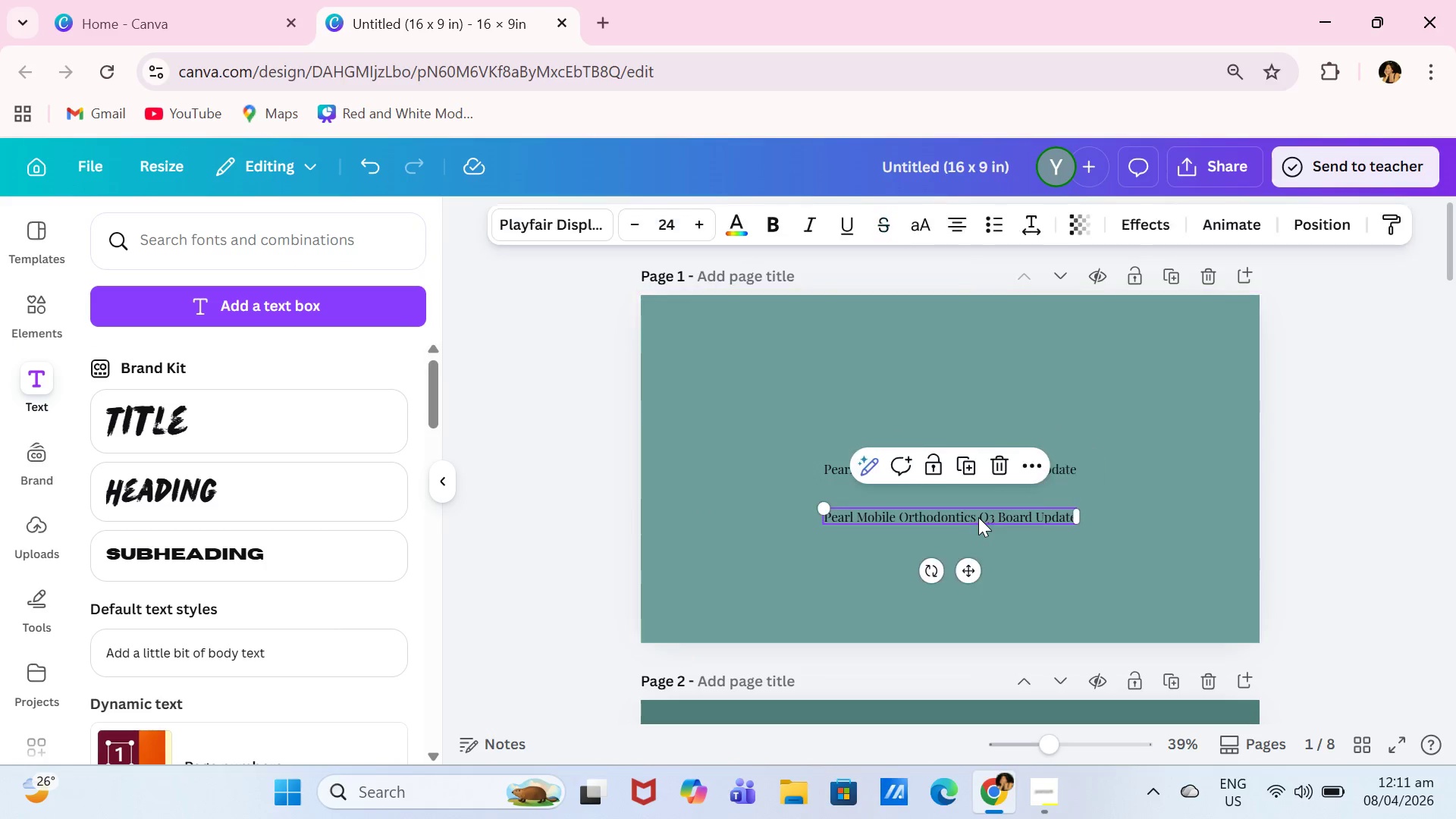 
triple_click([978, 517])
 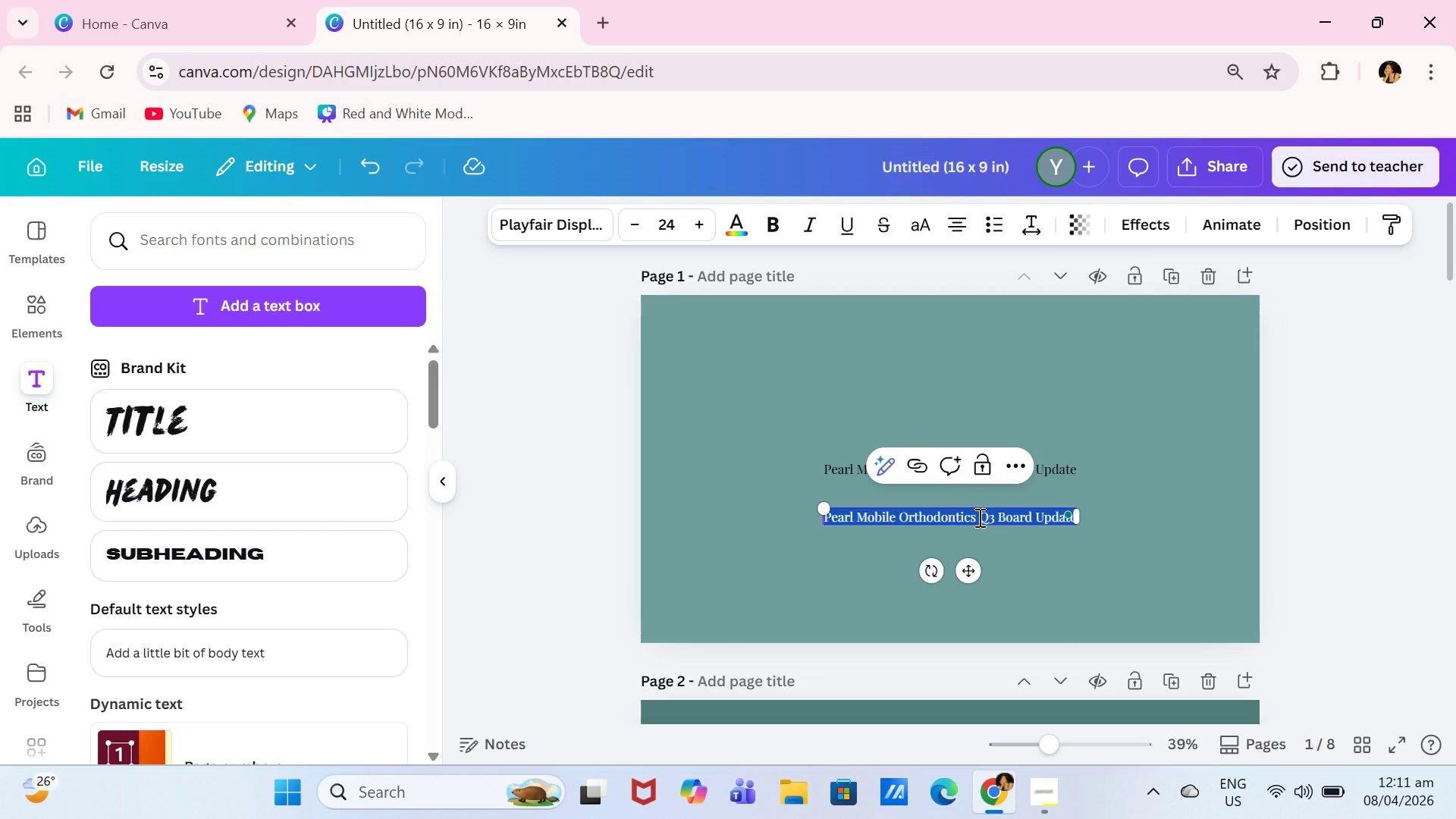 
type(Concierge Aligh)
key(Backspace)
type(nment Program Performance Opeat)
key(Backspace)
key(Backspace)
key(Backspace)
type(erational Efficiency and Patient Retention Review)
 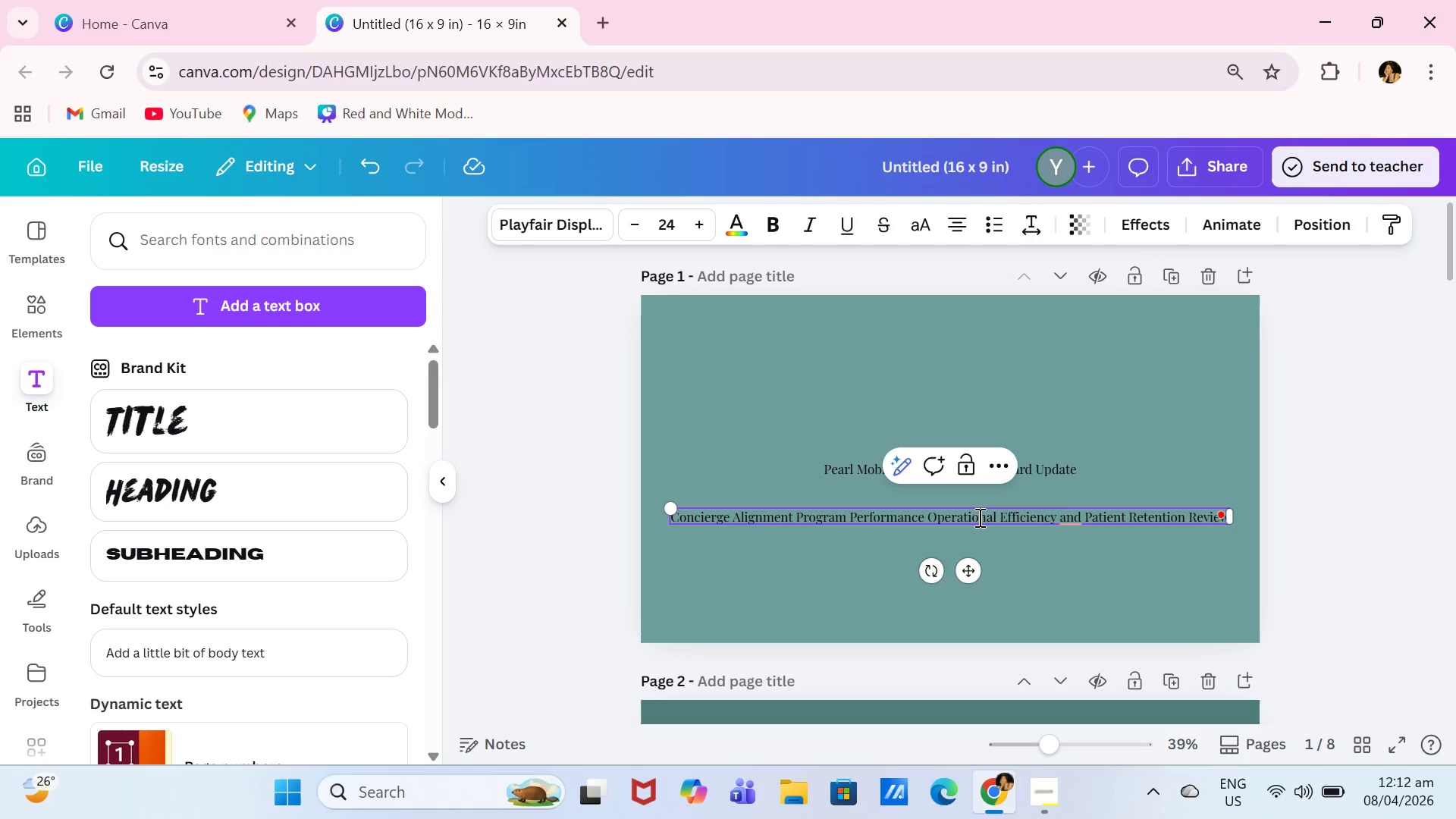 
left_click([853, 521])
 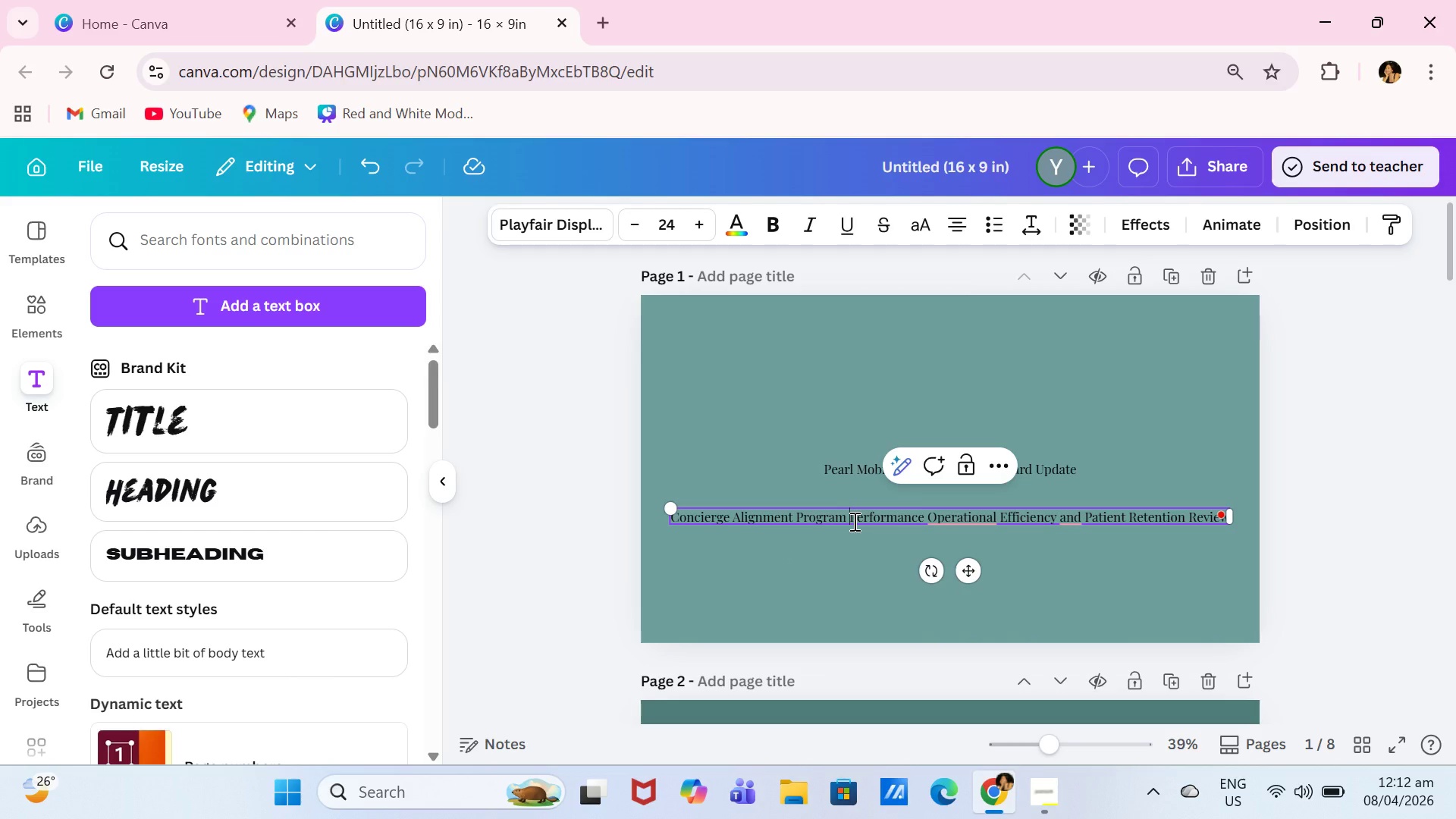 
key(Control+A)
 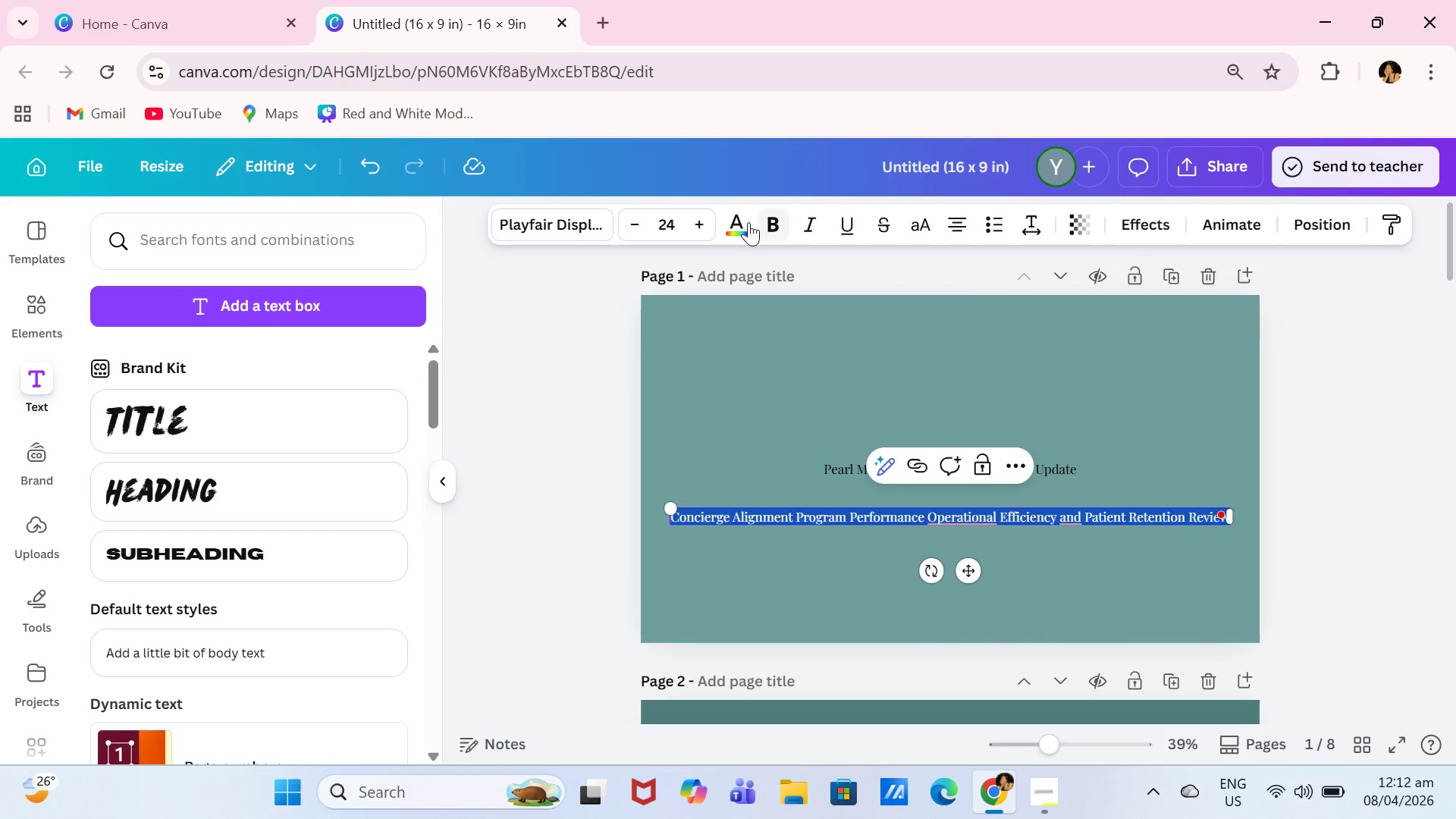 
left_click([733, 224])
 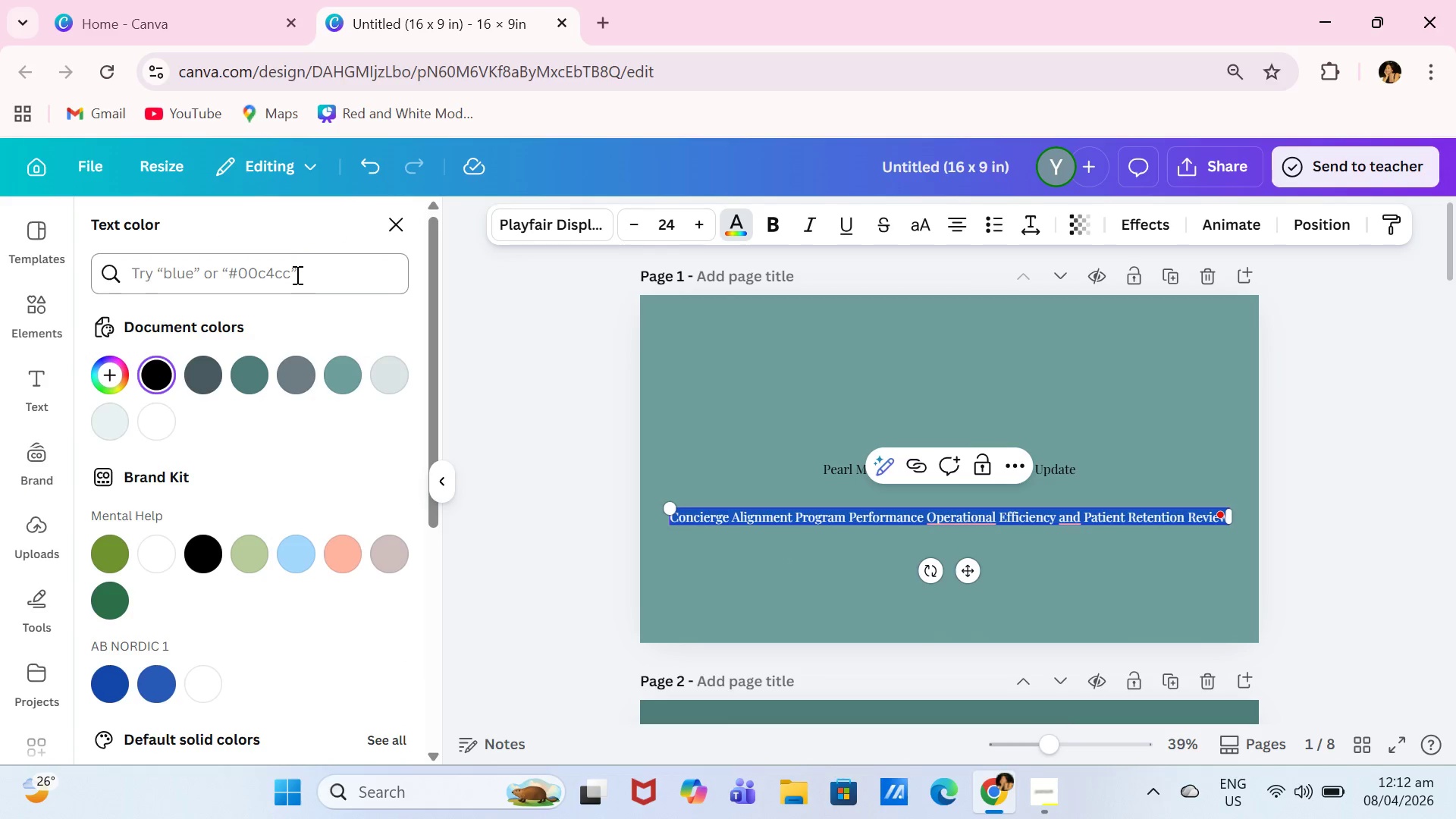 
left_click([296, 275])
 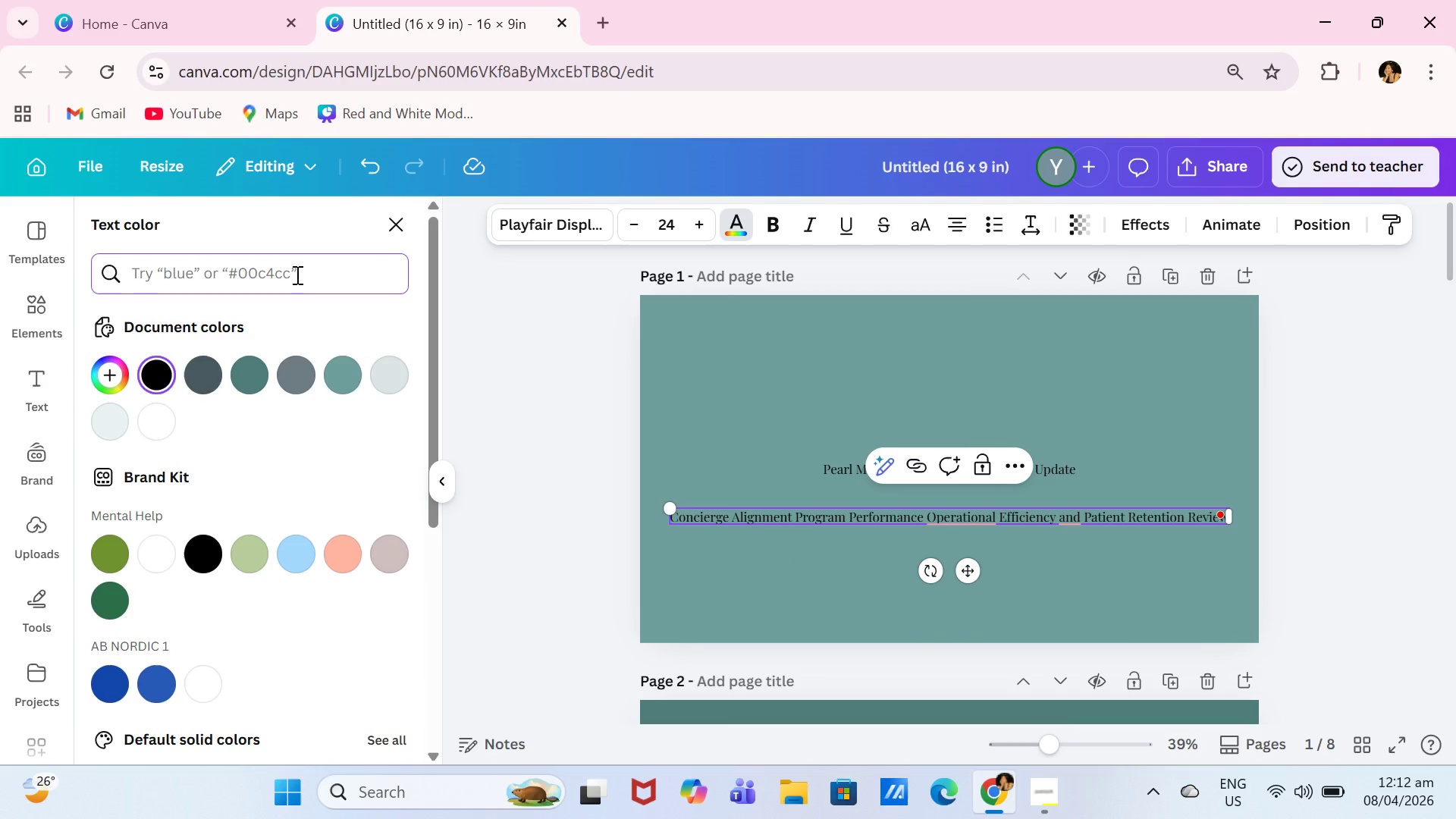 
type(#FFFFFF)
 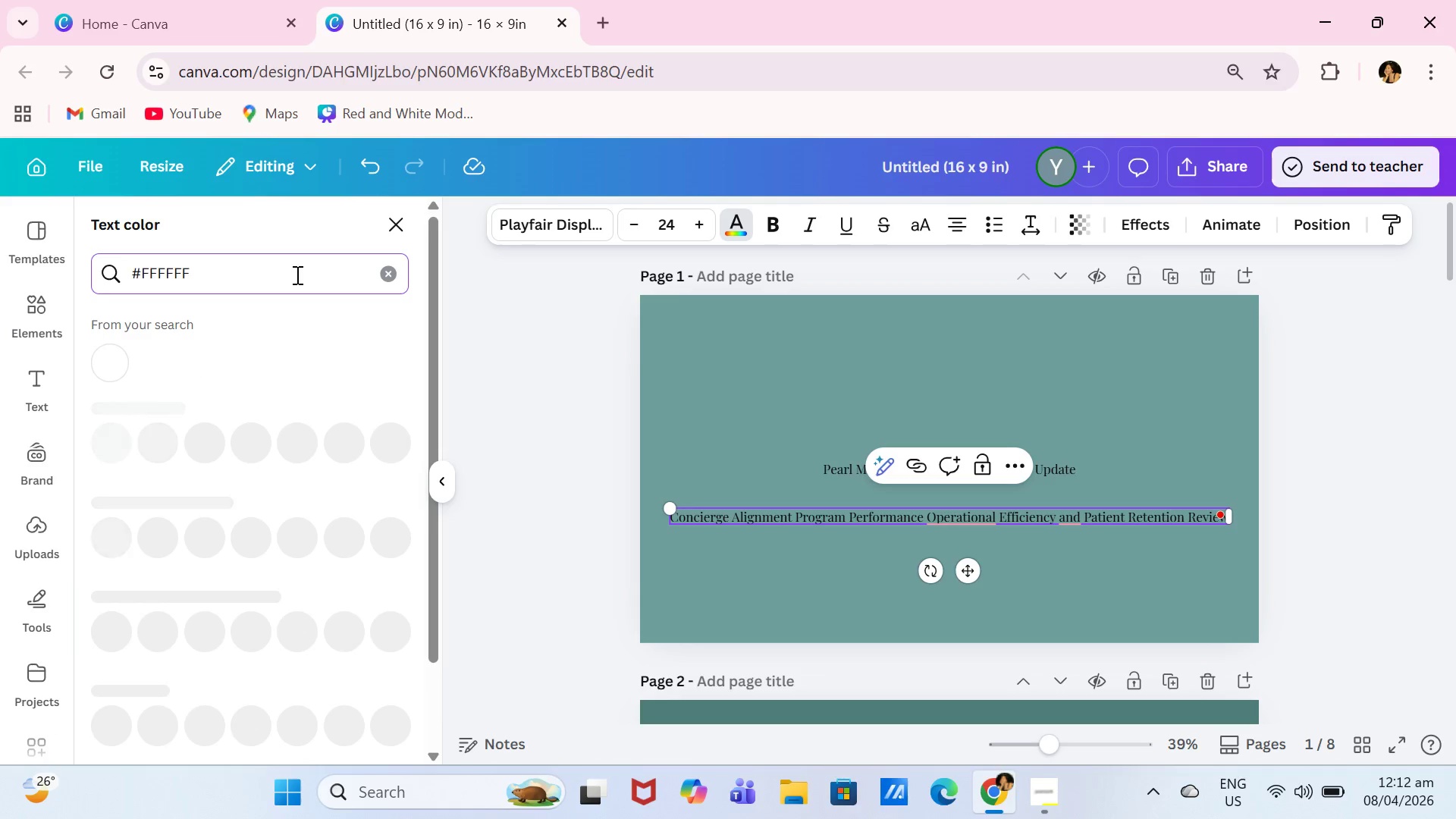 
wait(7.23)
 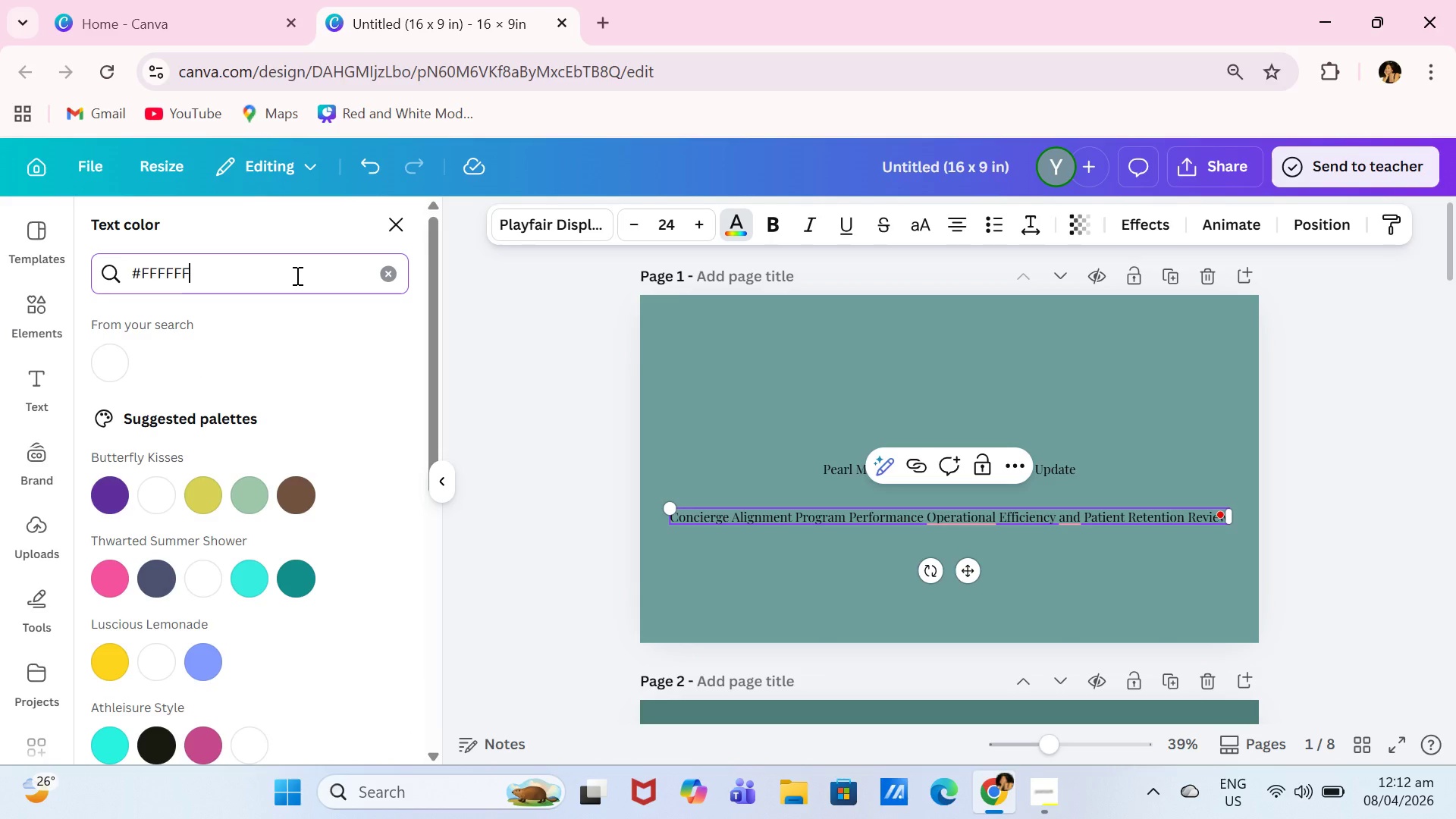 
left_click([767, 394])
 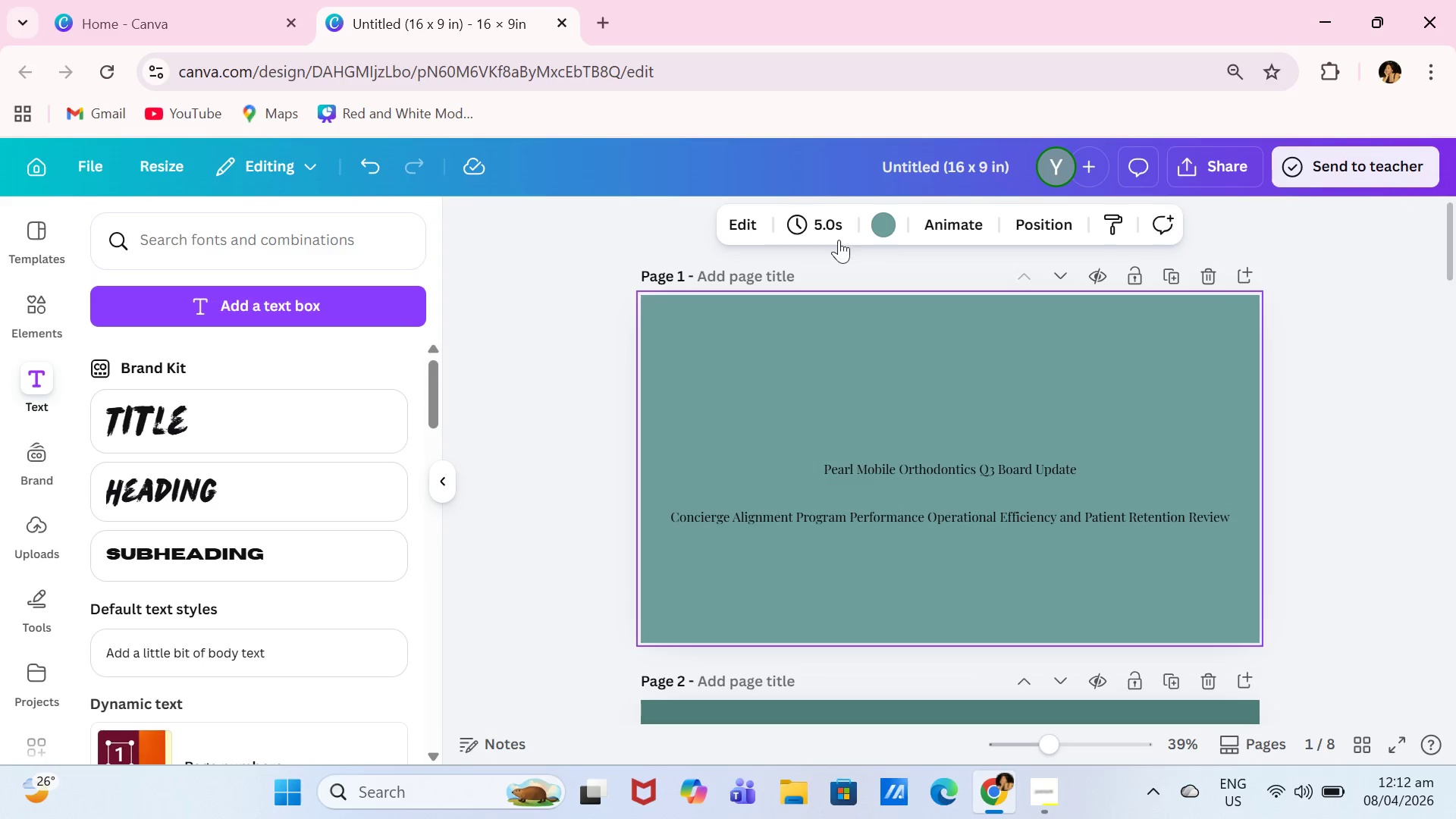 
left_click([890, 235])
 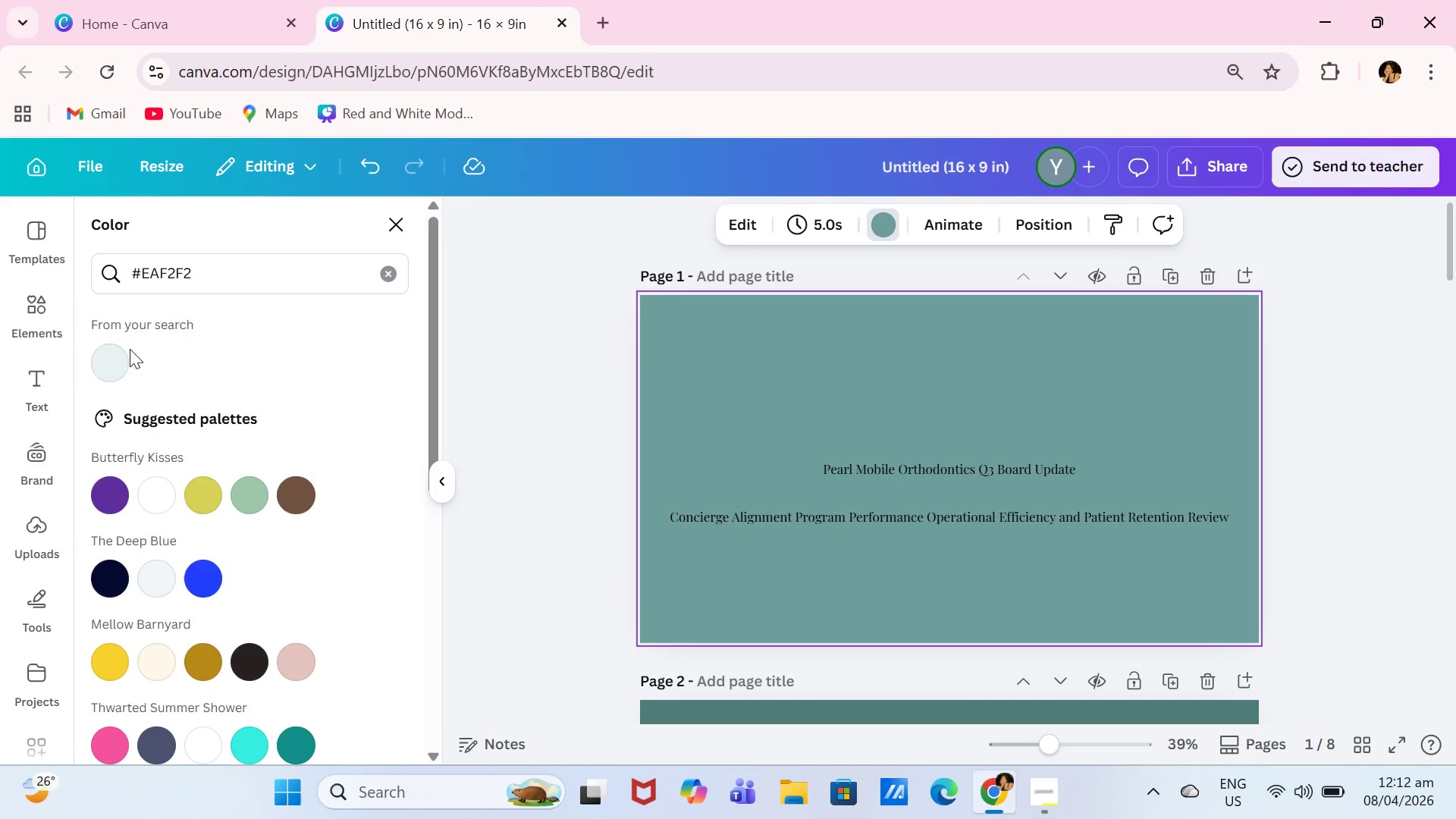 
left_click([121, 356])
 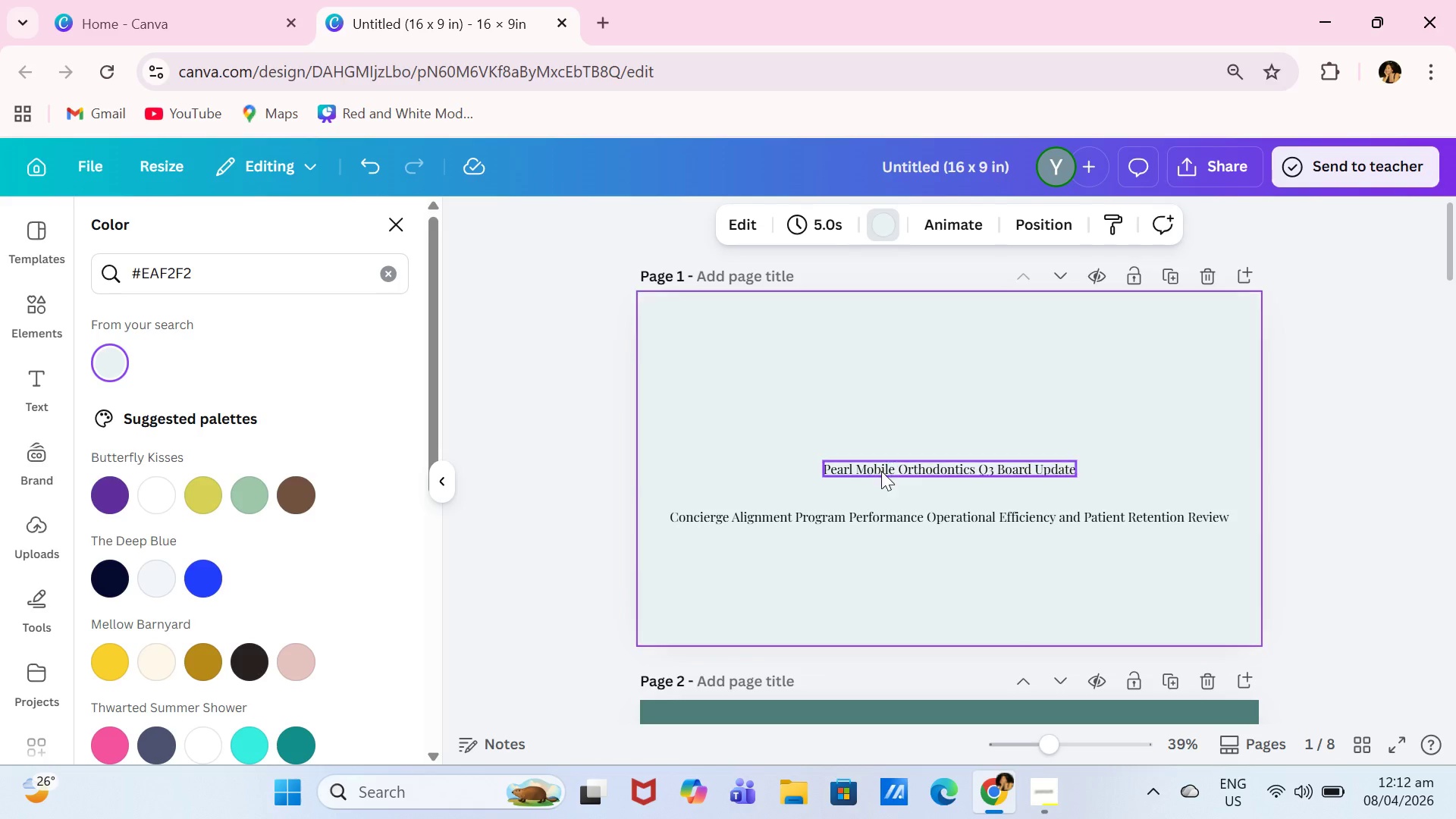 
left_click([893, 465])
 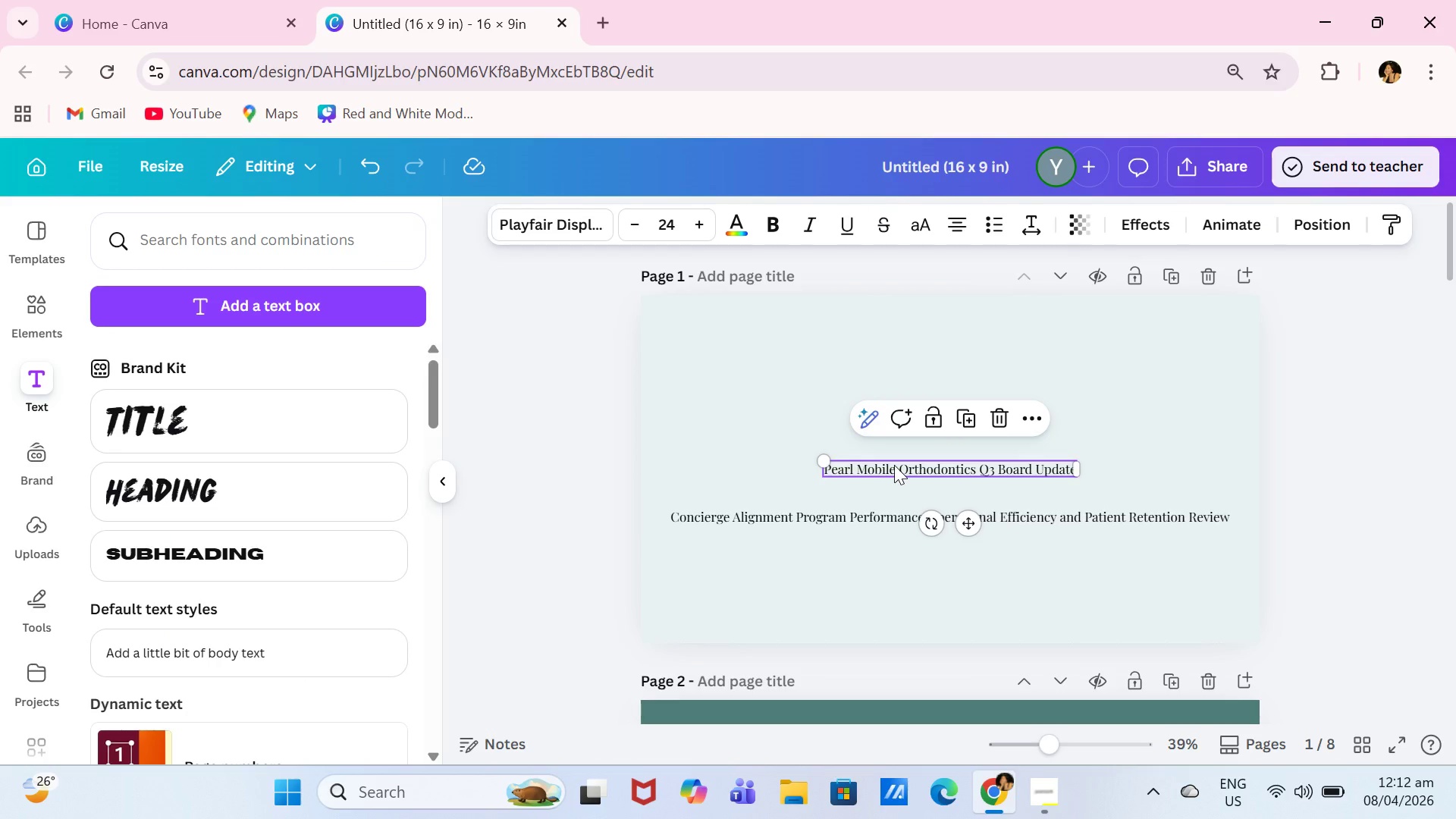 
left_click([836, 403])
 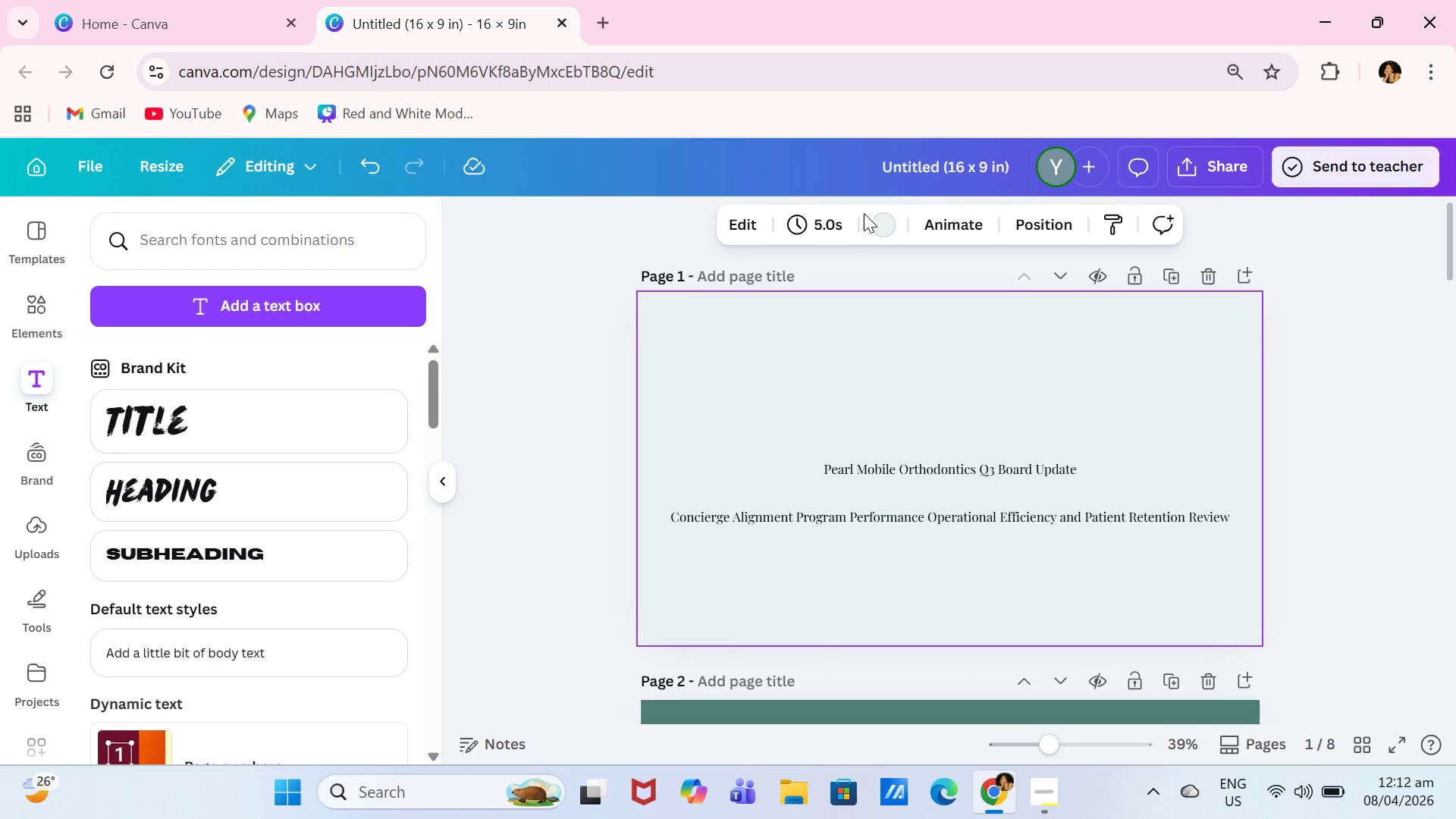 
left_click([869, 221])
 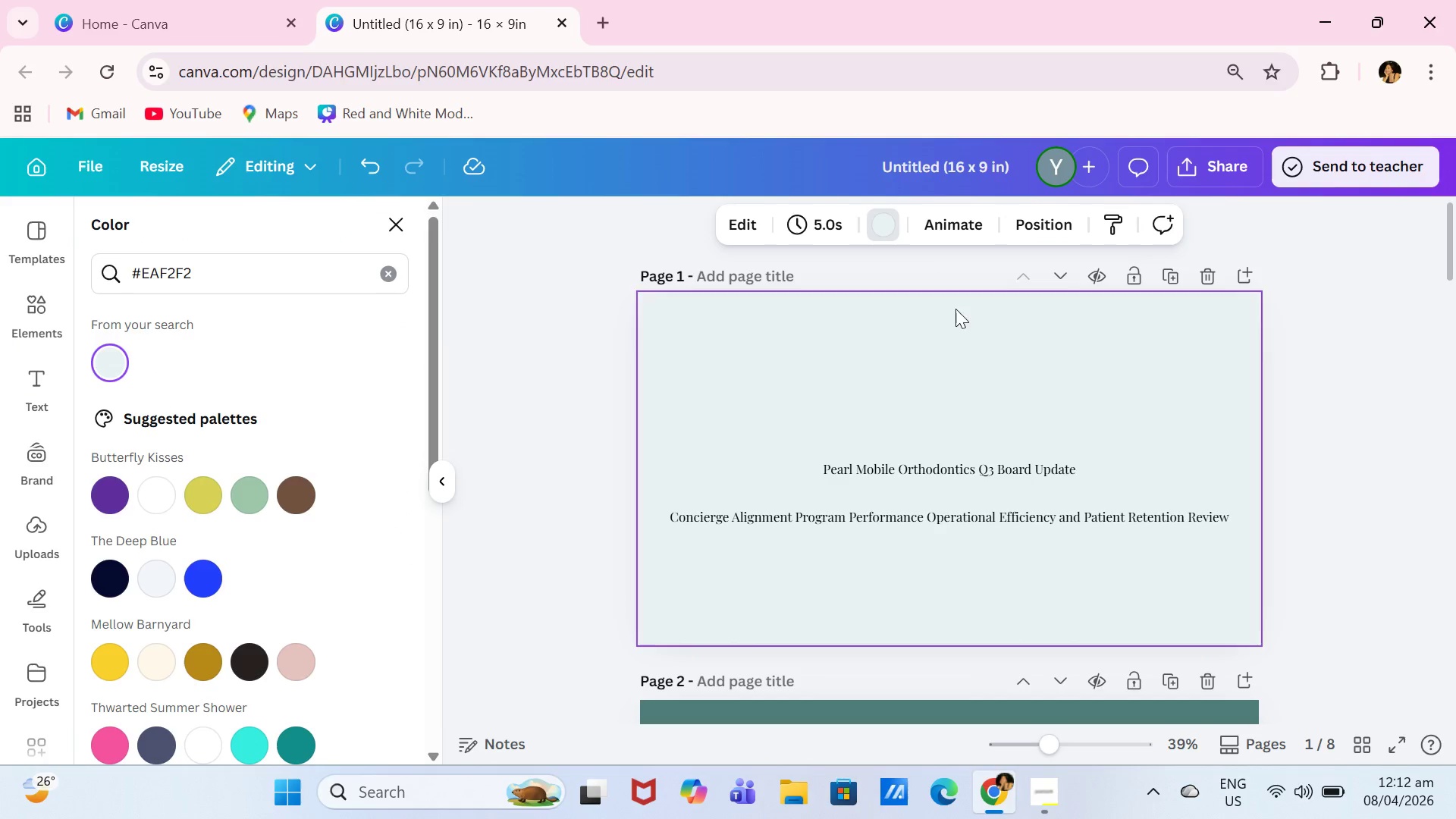 
double_click([1345, 428])
 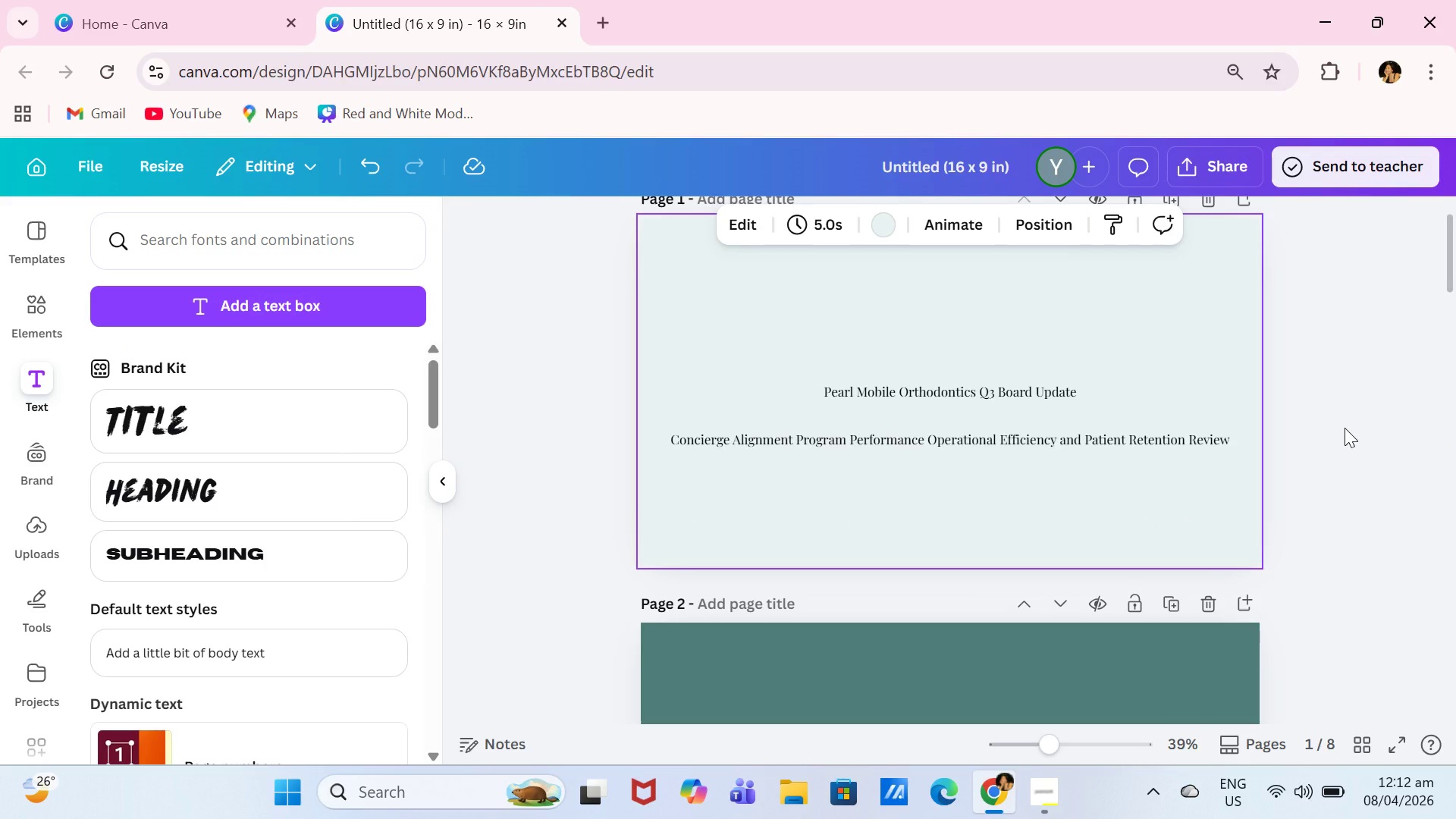 
wait(9.28)
 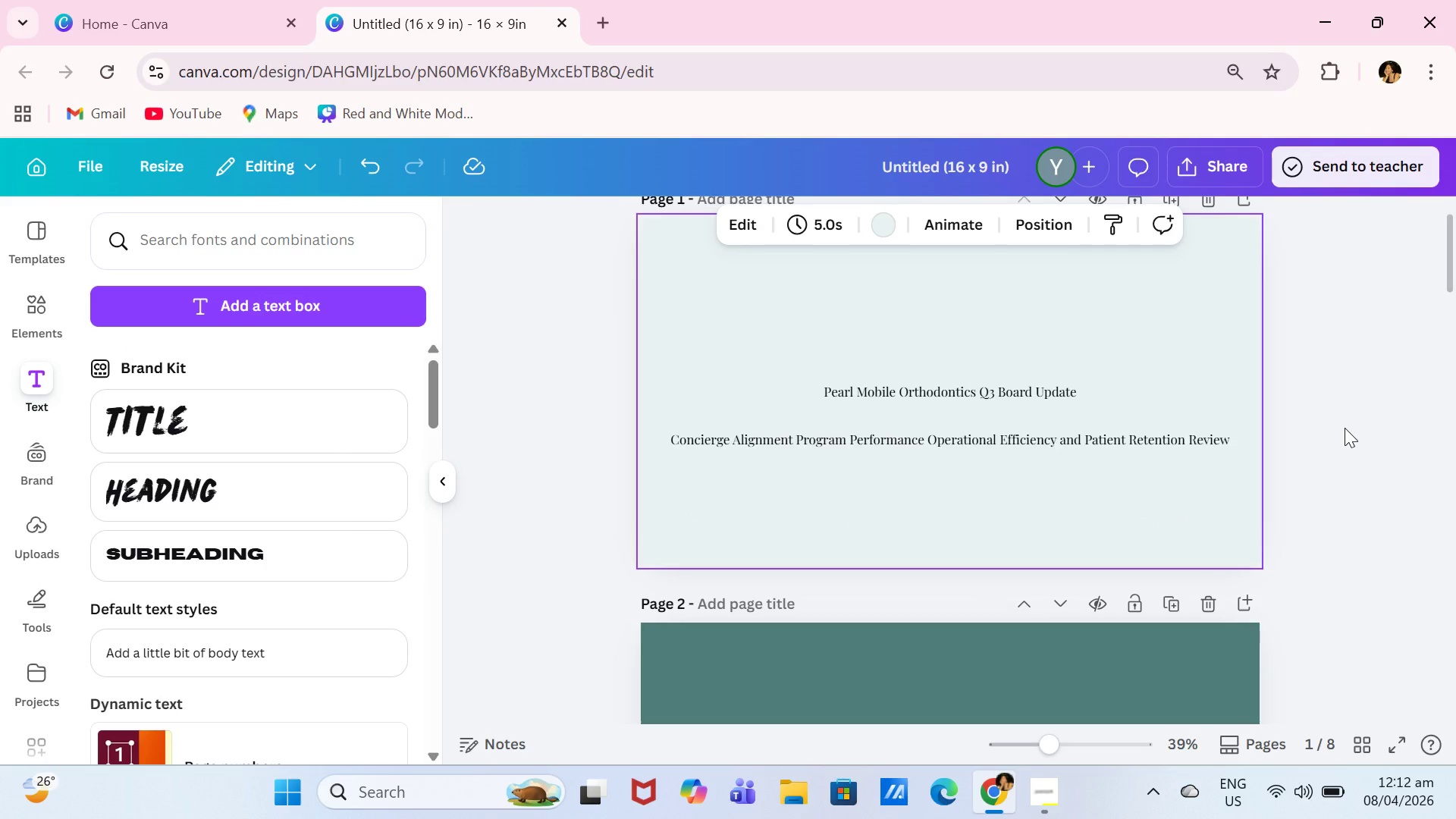 
left_click([993, 388])
 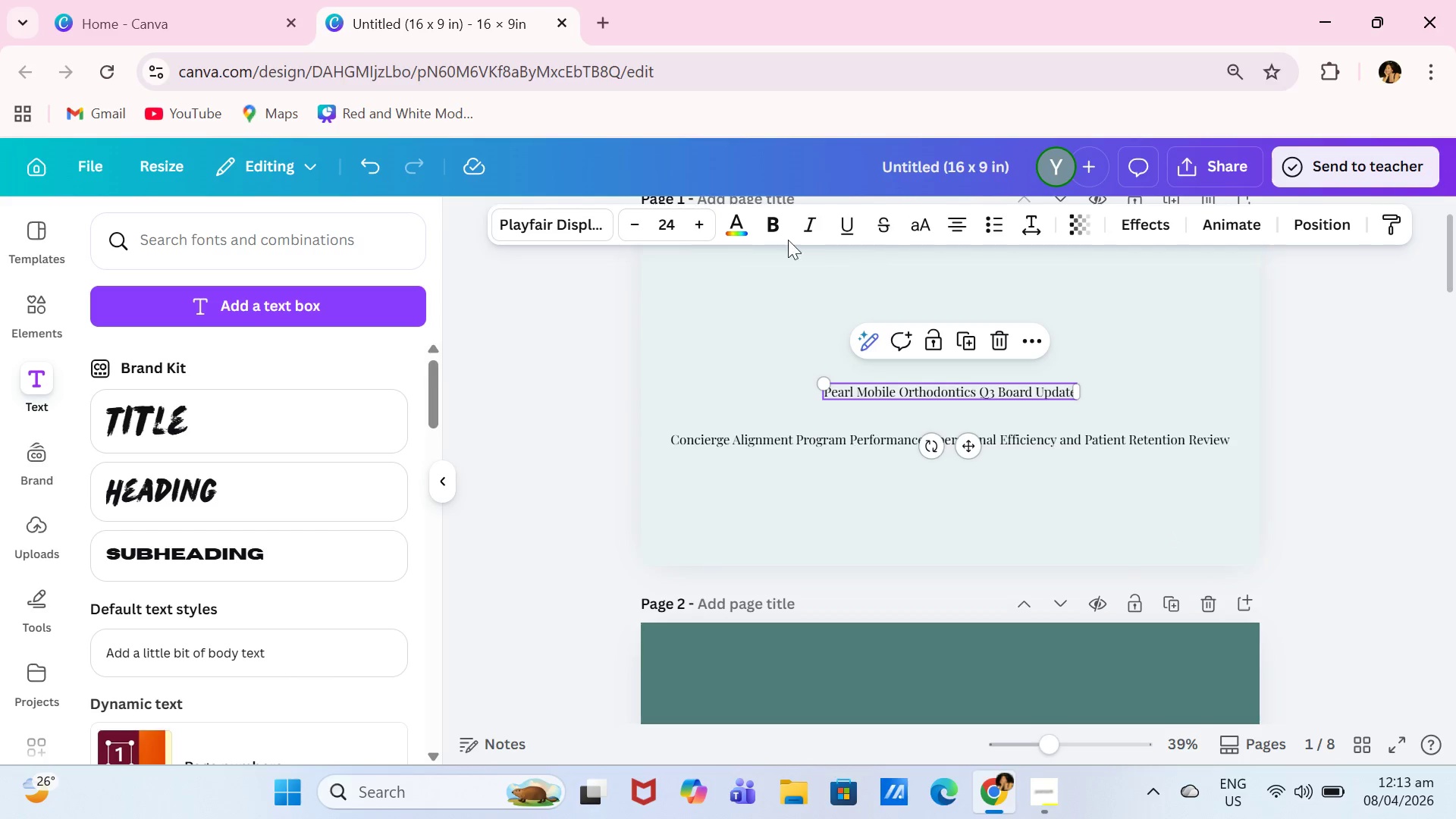 
mouse_move([687, 243])
 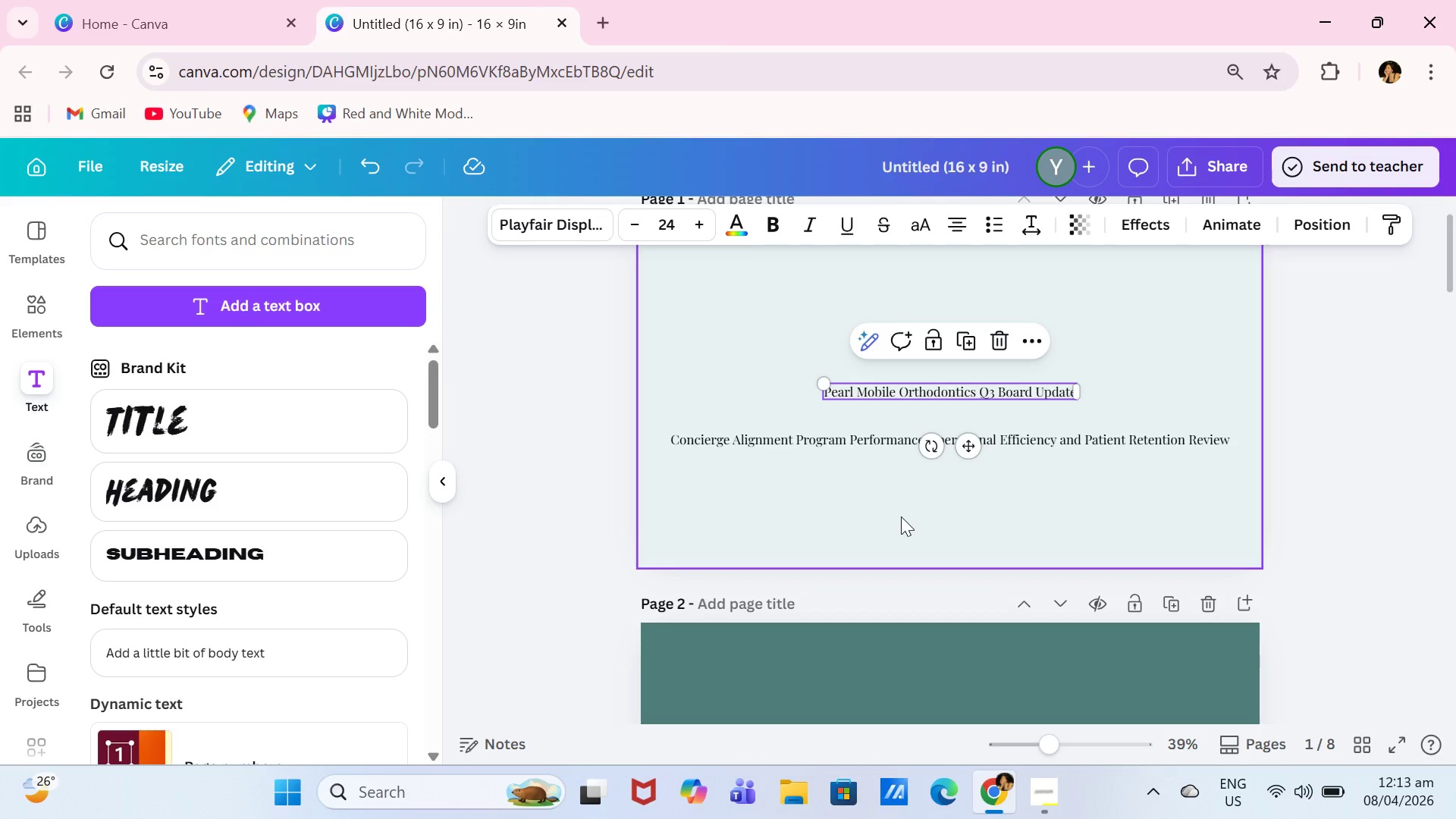 
wait(22.48)
 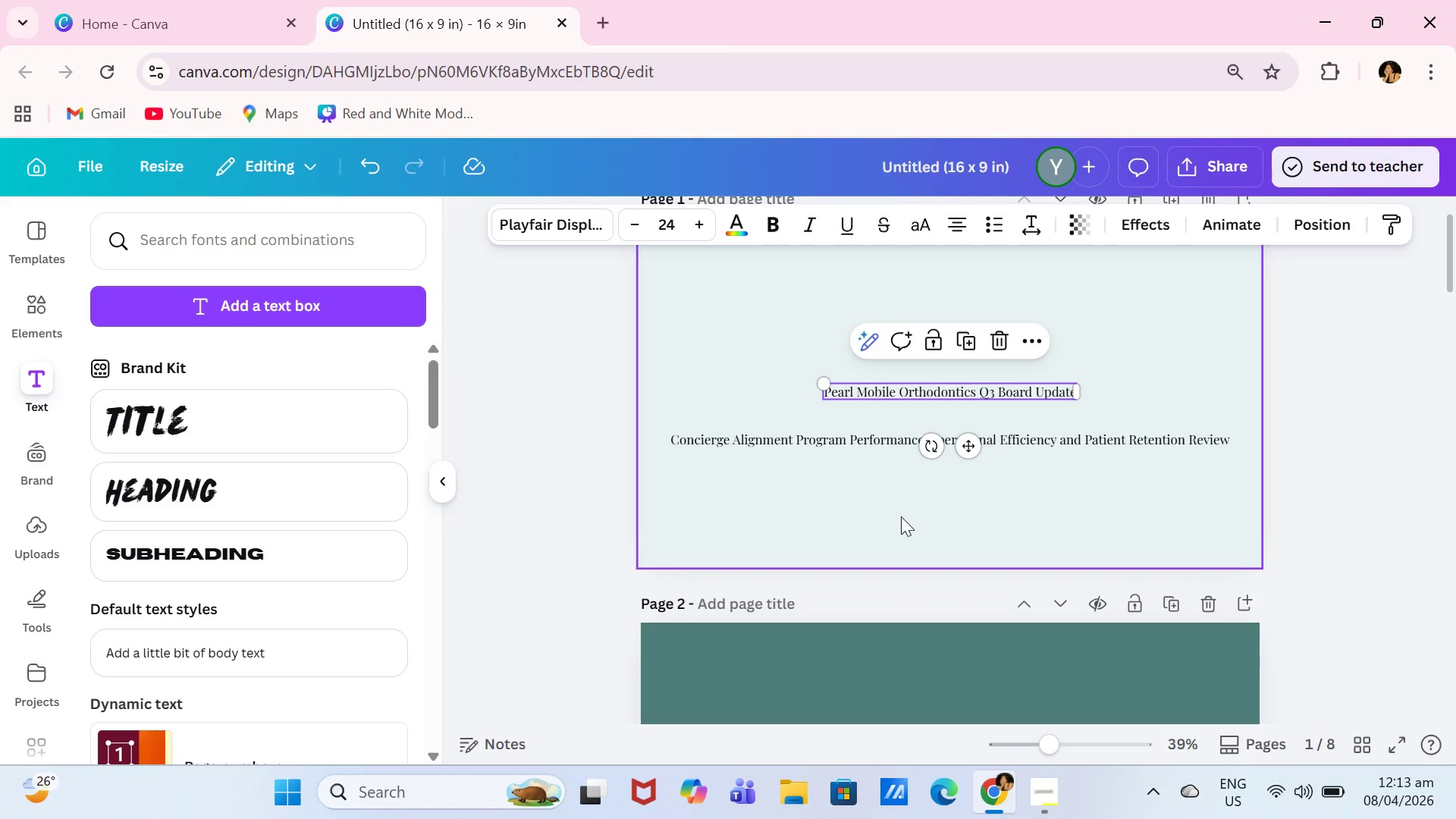 
scroll: coordinate [890, 351], scroll_direction: up, amount: 2.0
 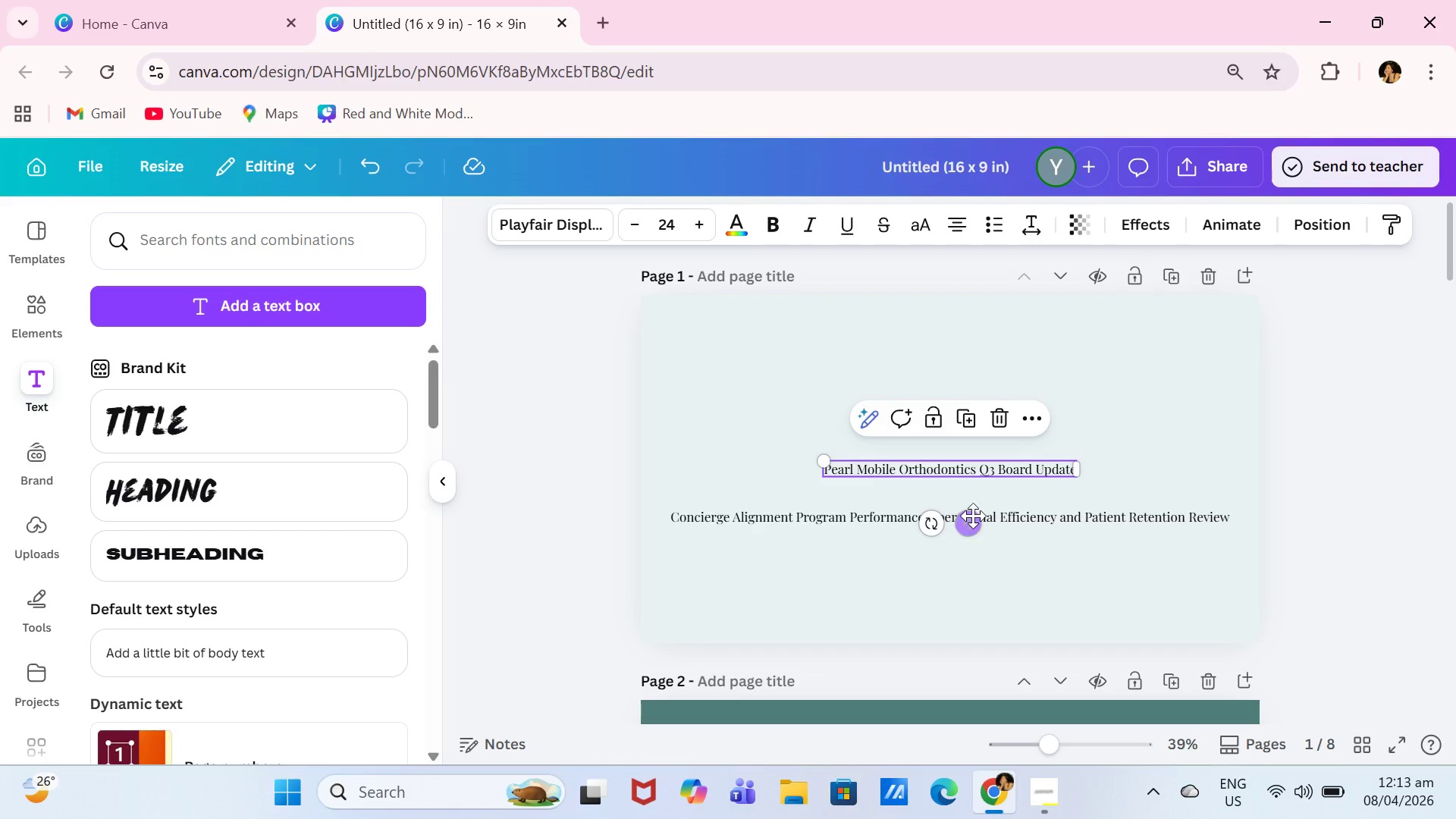 
left_click_drag(start_coordinate=[969, 521], to_coordinate=[969, 452])
 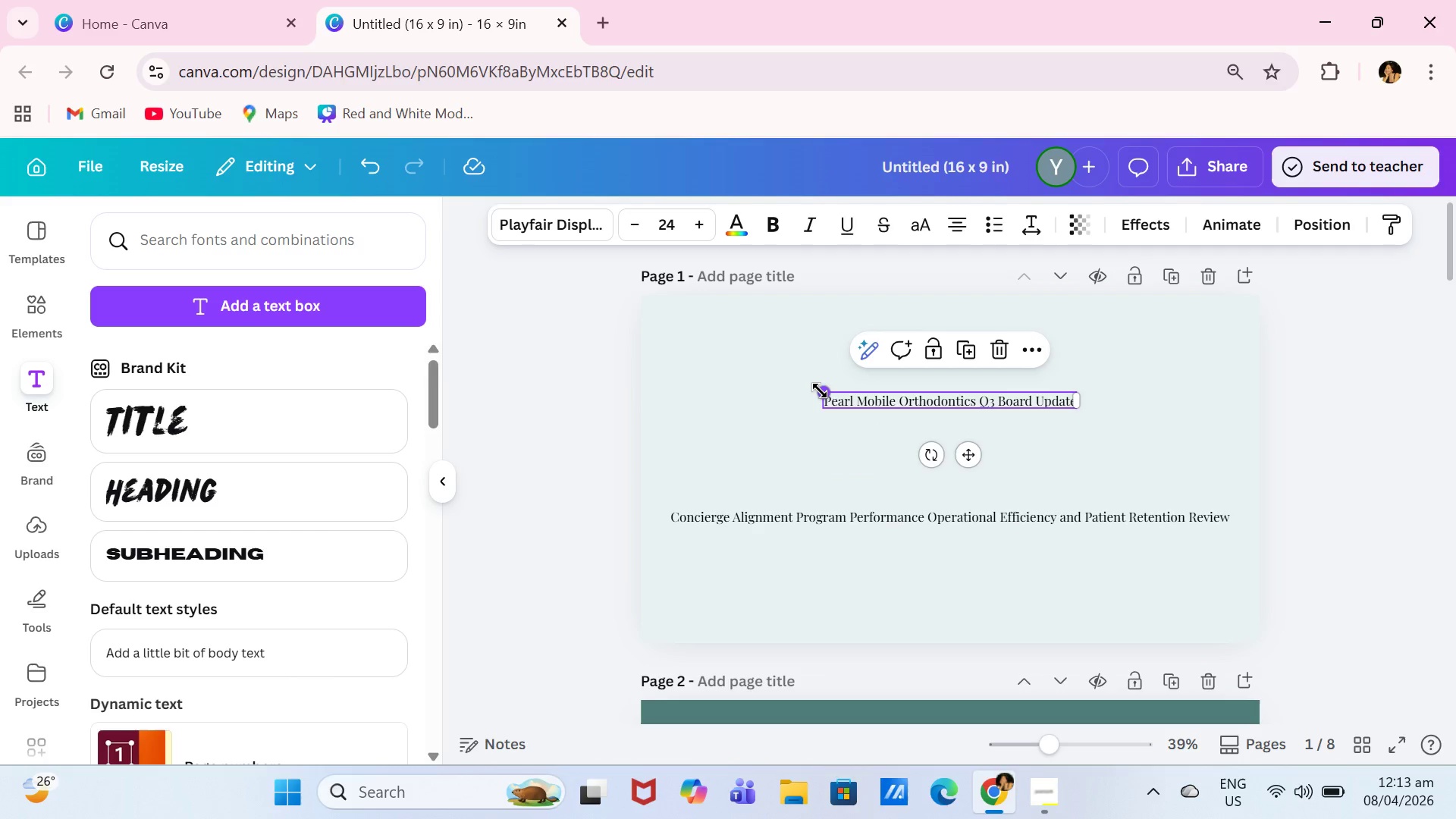 
left_click_drag(start_coordinate=[820, 391], to_coordinate=[718, 358])
 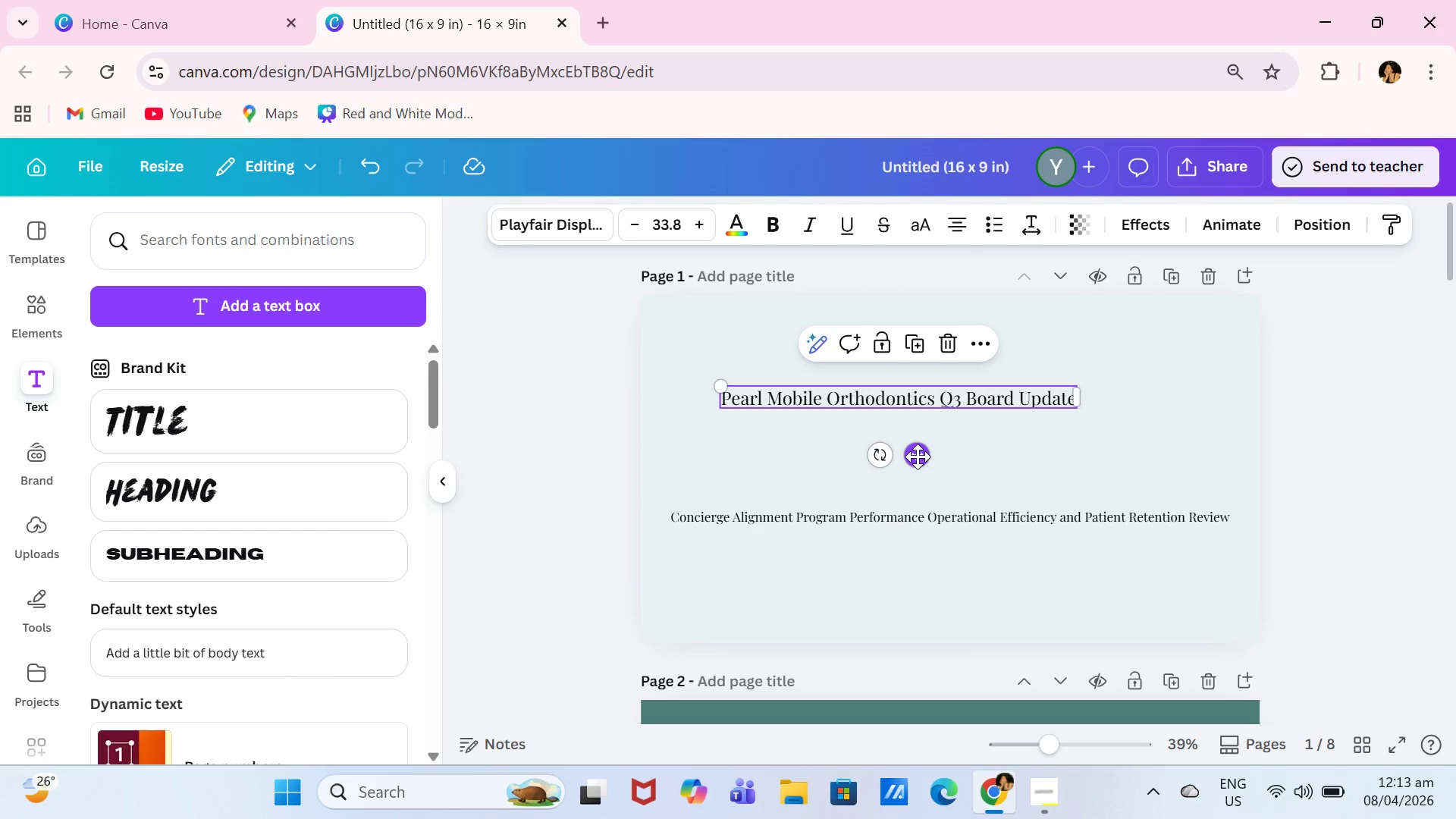 
left_click_drag(start_coordinate=[918, 457], to_coordinate=[953, 488])
 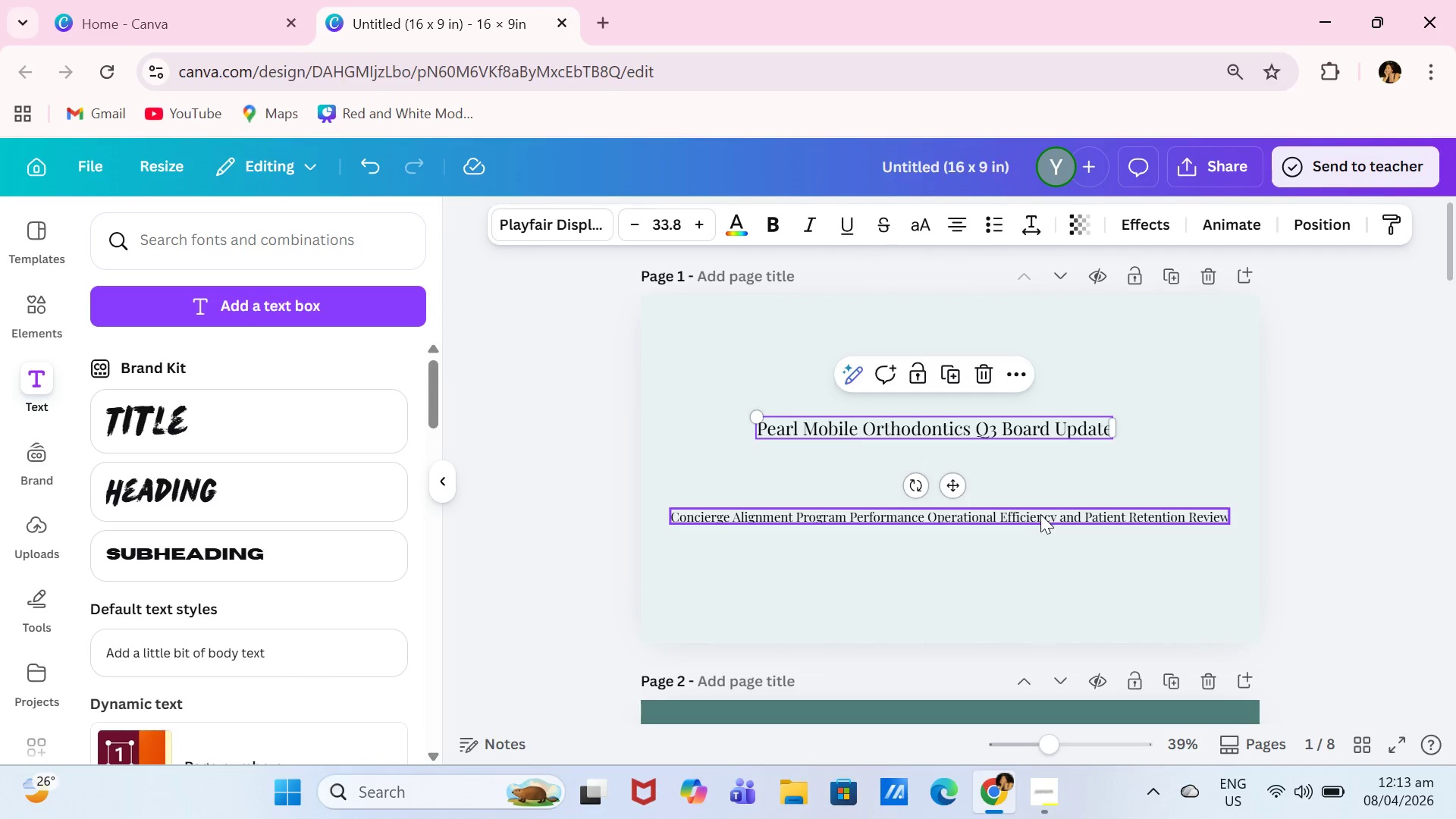 
double_click([1040, 514])
 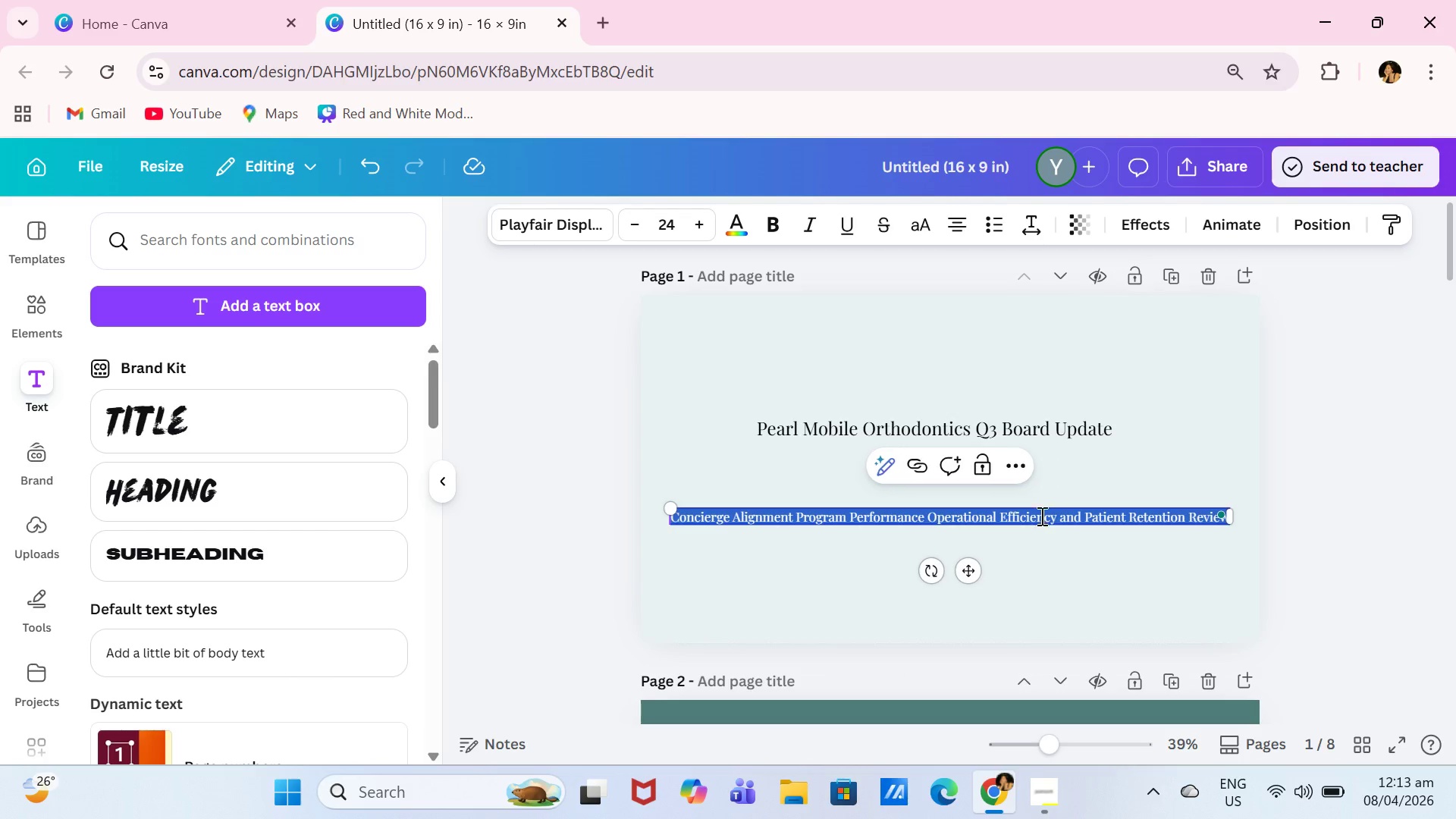 
triple_click([1061, 551])
 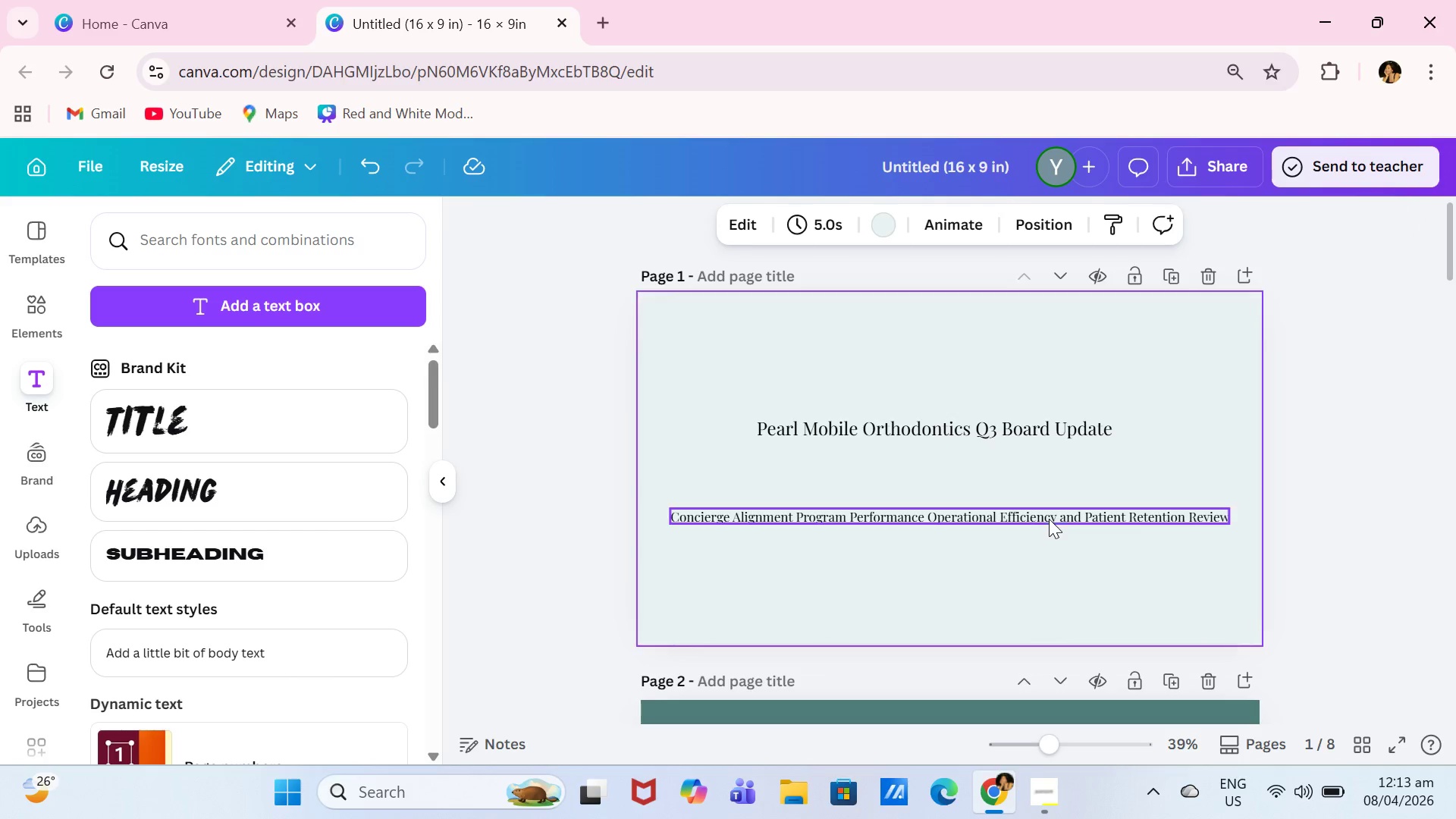 
left_click_drag(start_coordinate=[1050, 519], to_coordinate=[1048, 488])
 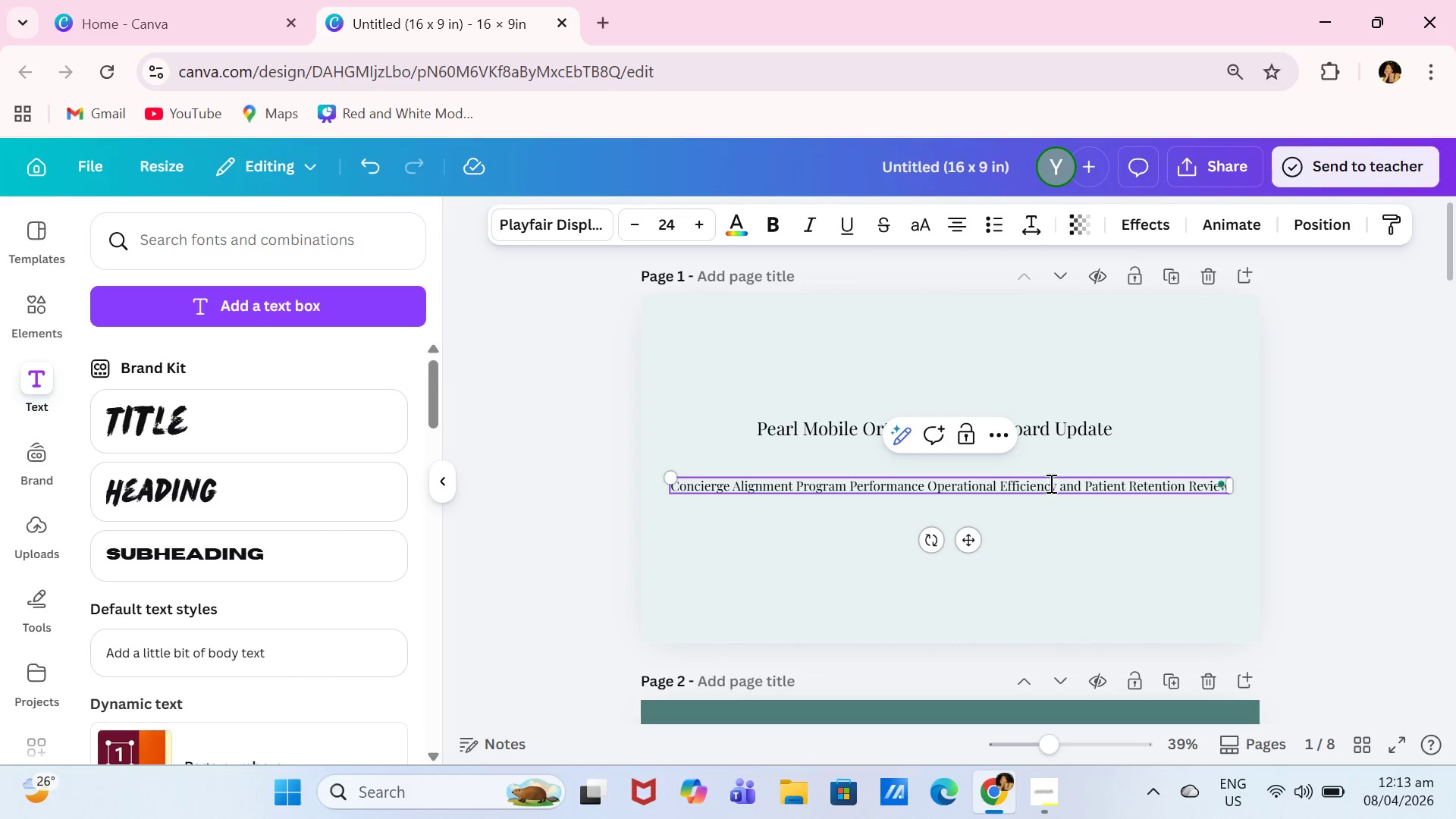 
double_click([1048, 488])
 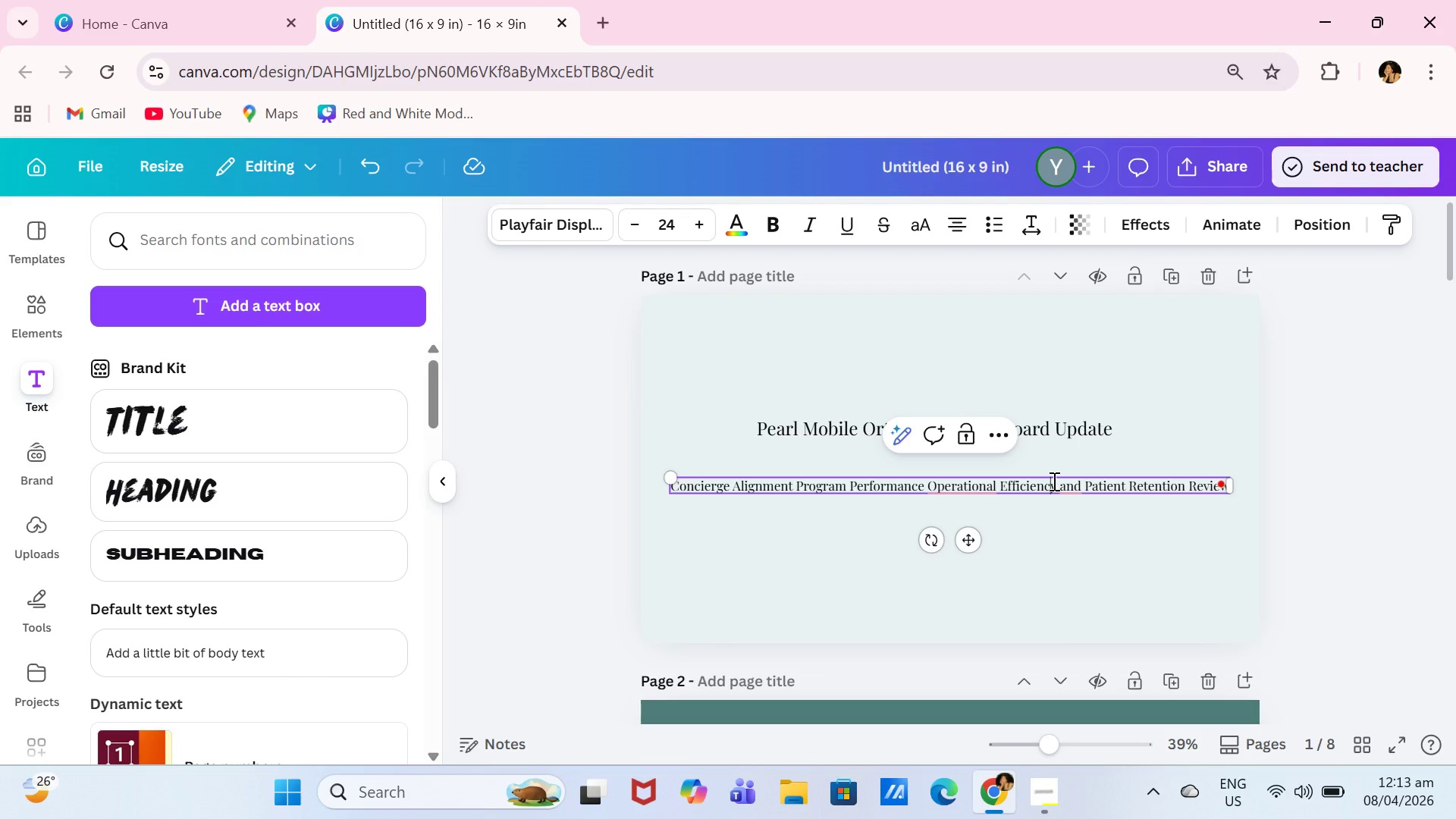 
wait(21.49)
 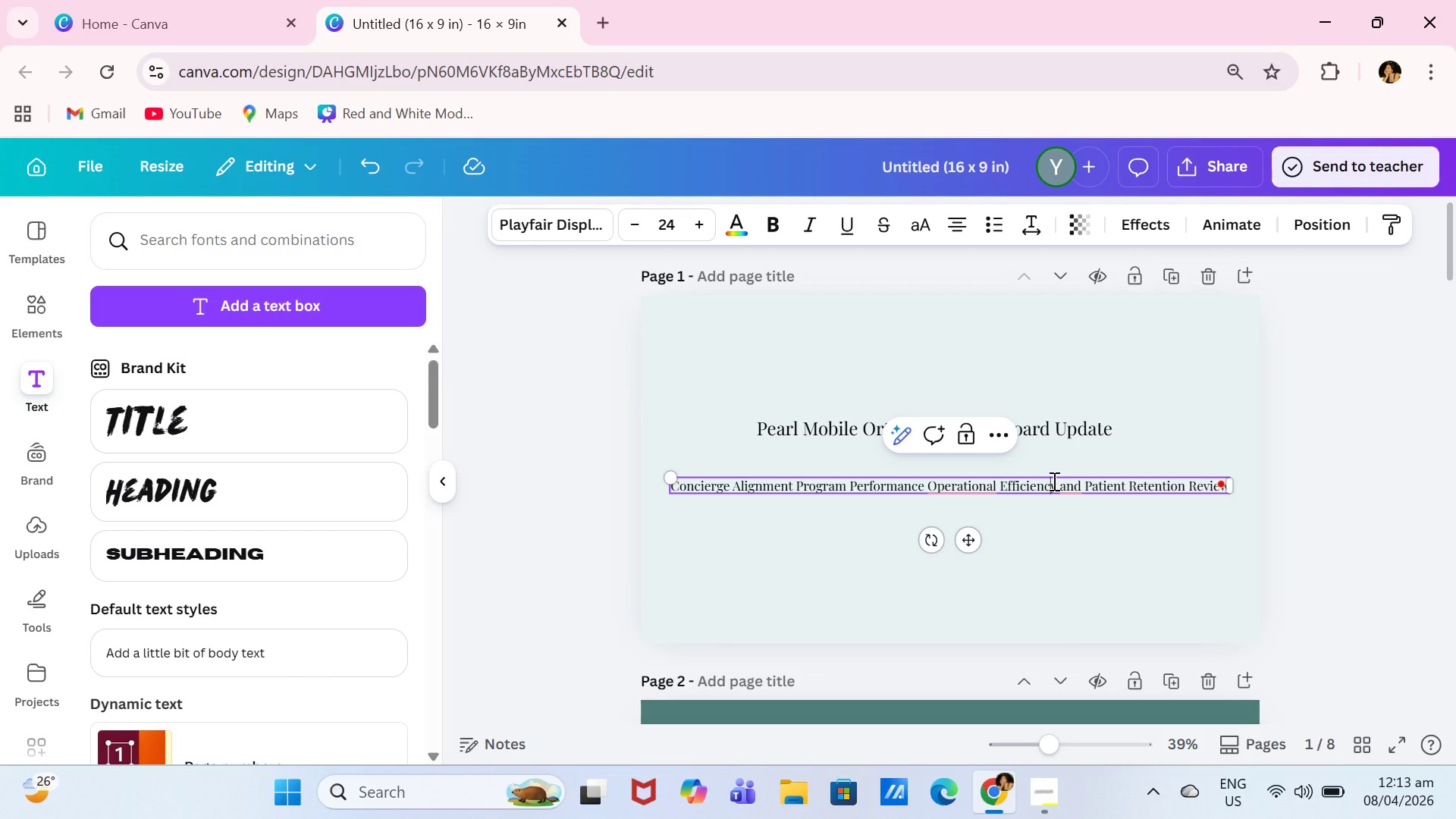 
mouse_move([172, 187])
 